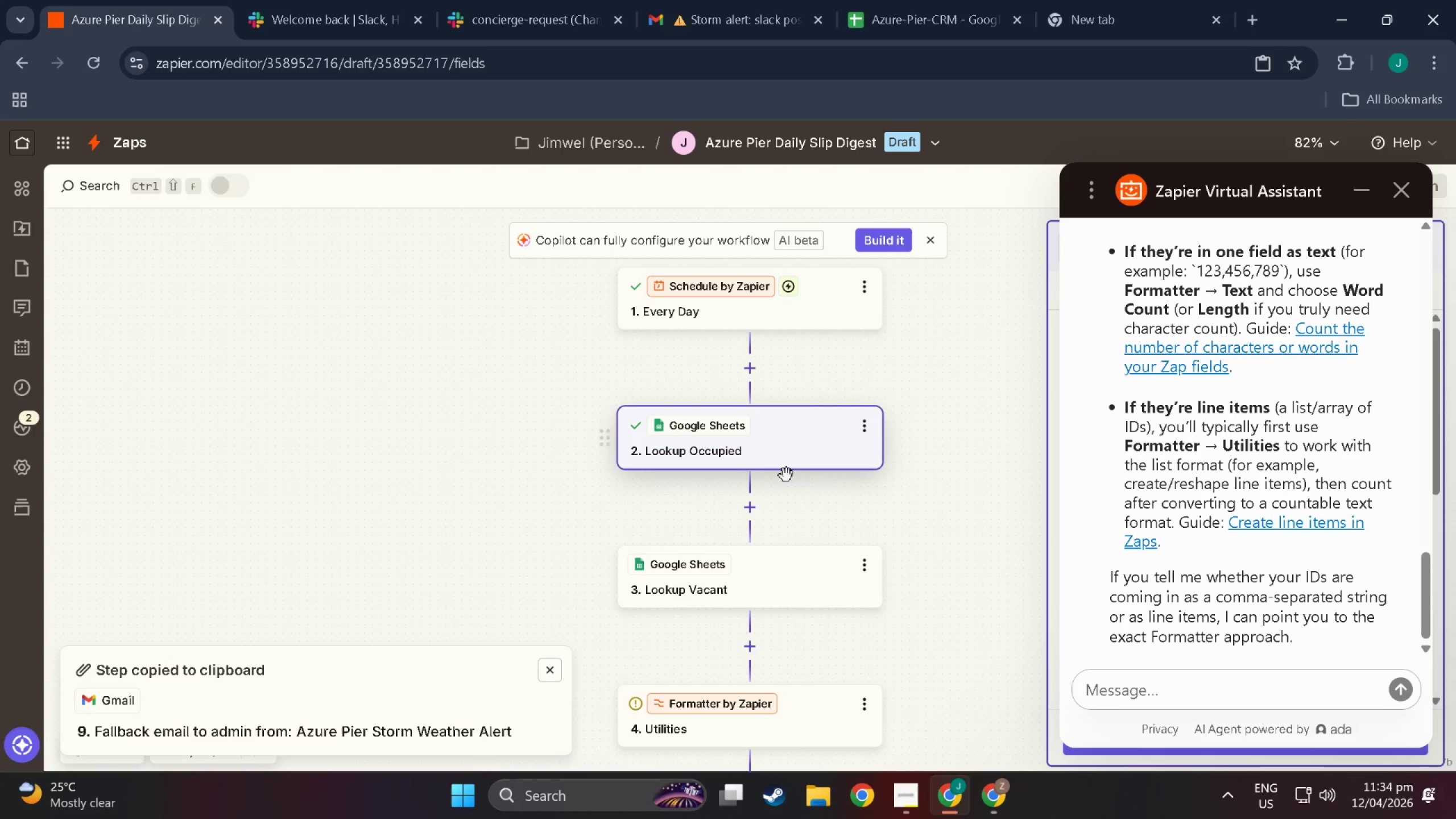 
scroll: coordinate [902, 529], scroll_direction: down, amount: 3.0
 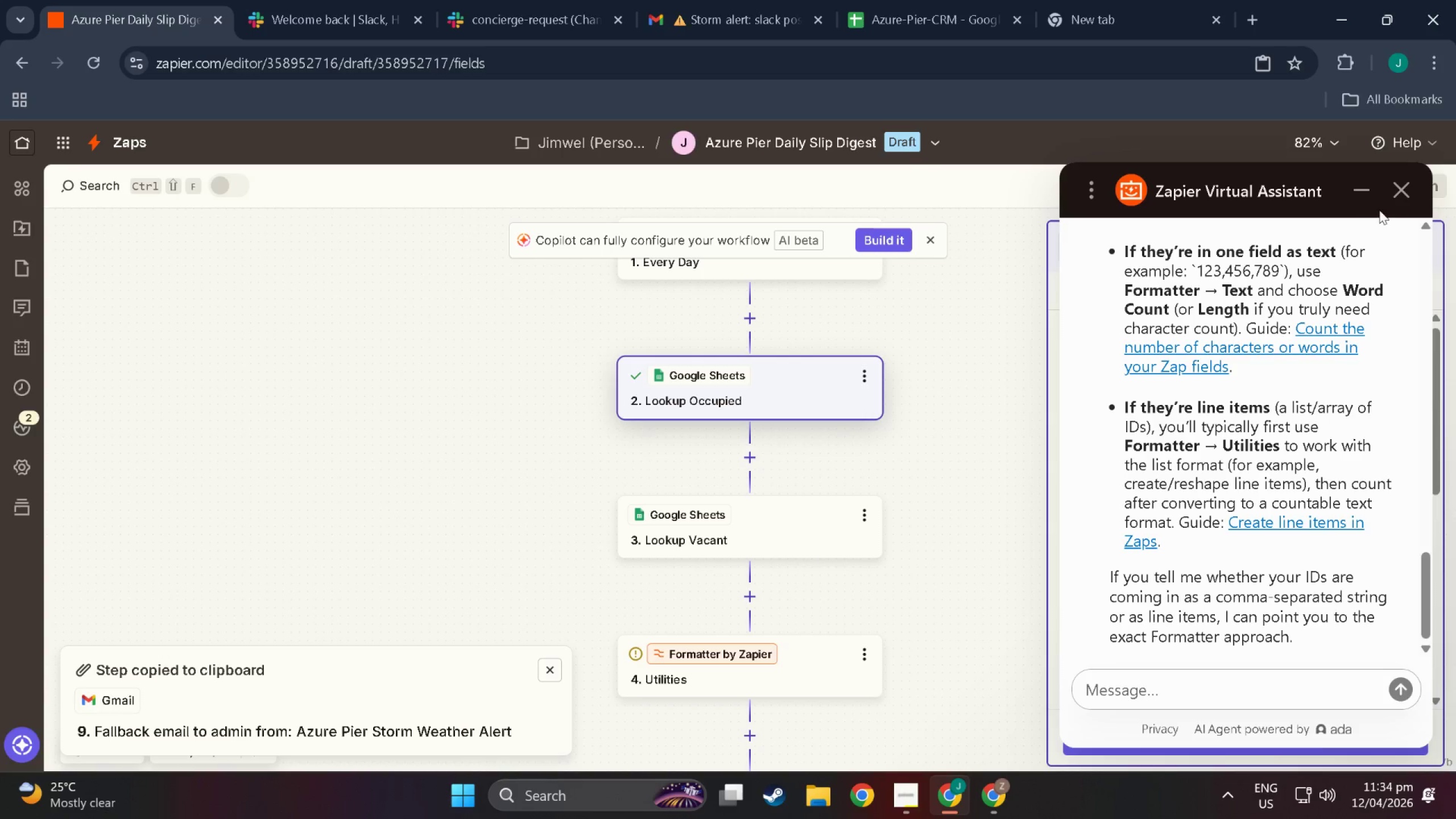 
left_click([1355, 190])
 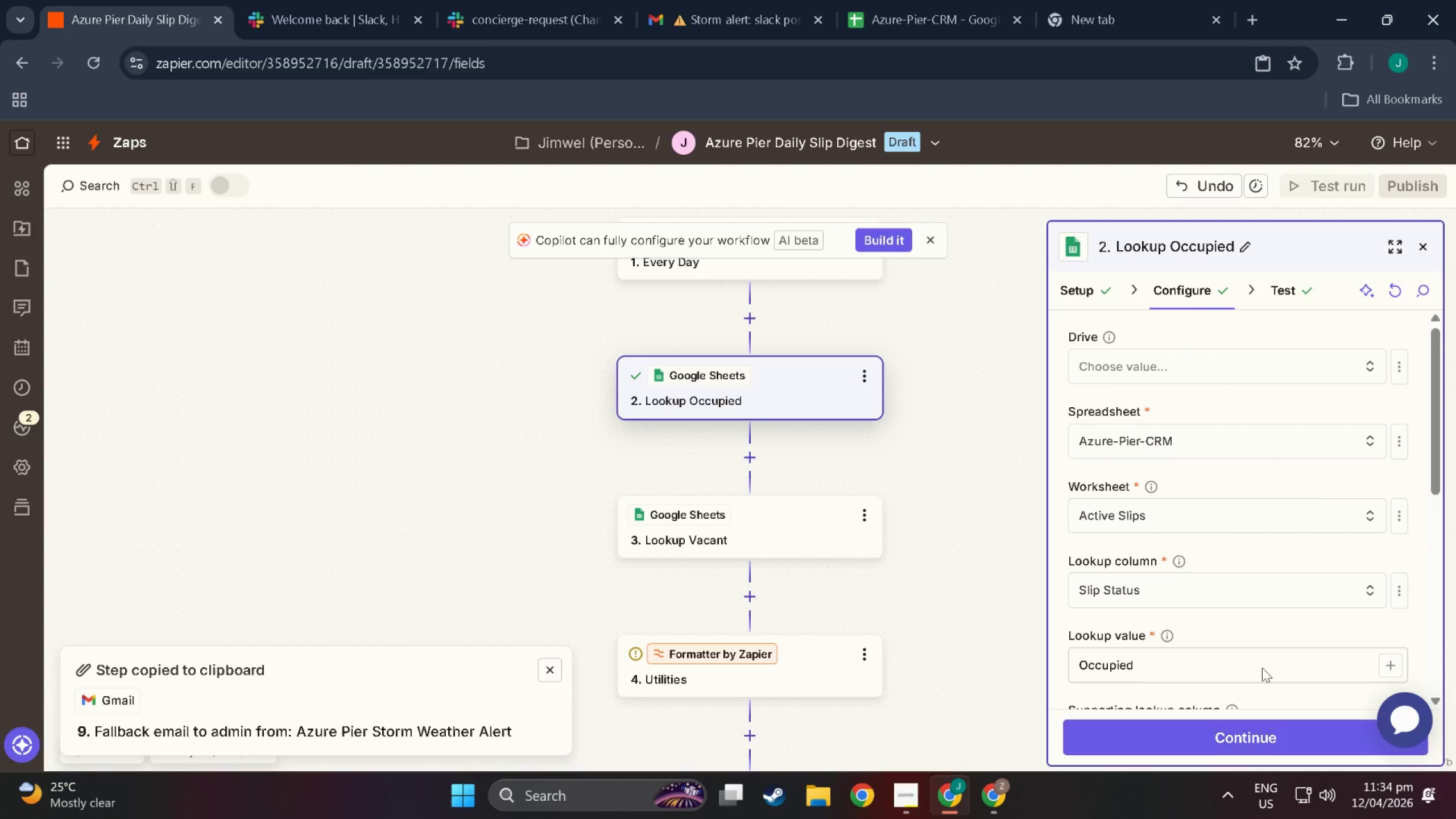 
scroll: coordinate [1113, 639], scroll_direction: down, amount: 12.0
 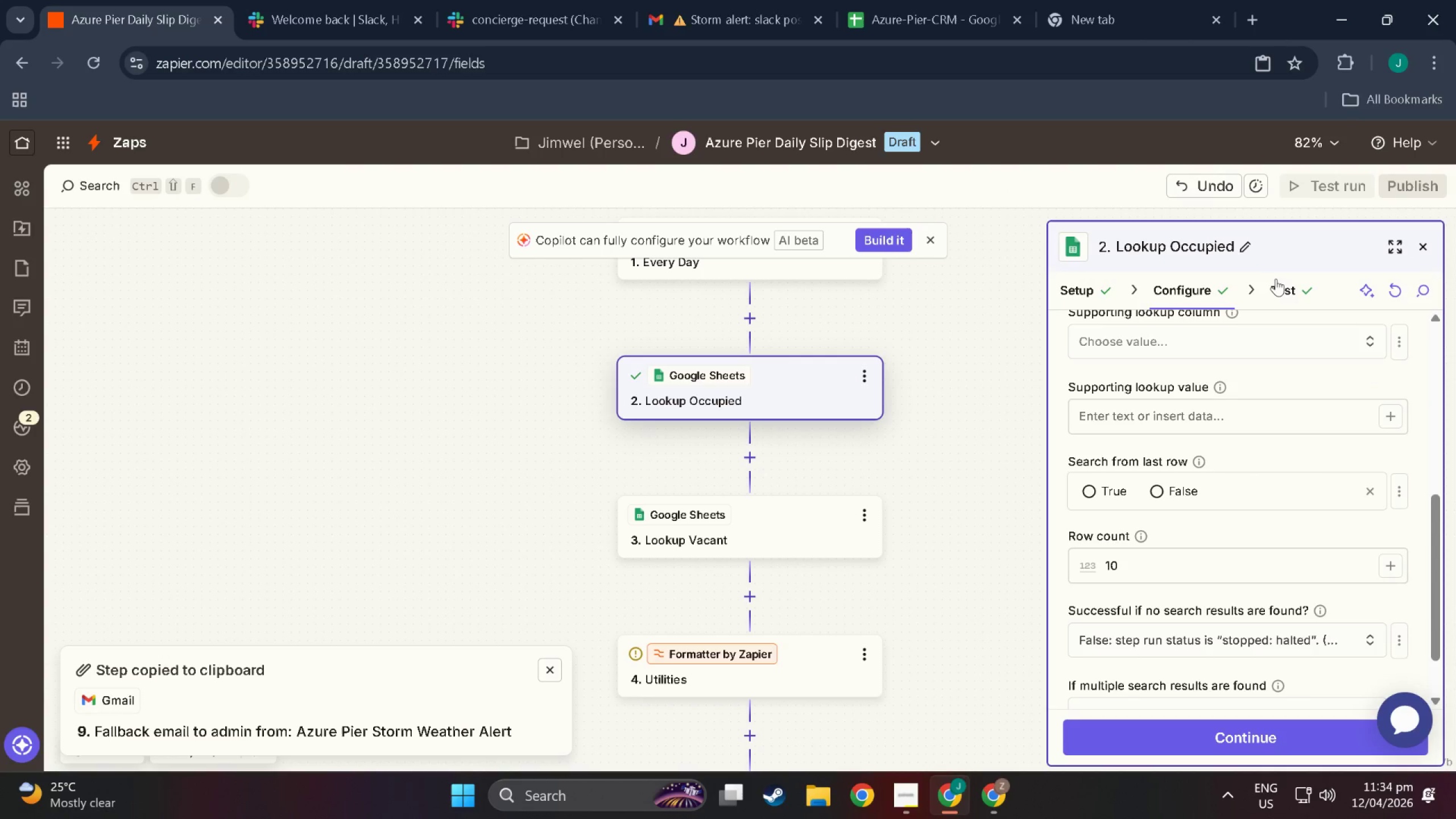 
left_click([1278, 279])
 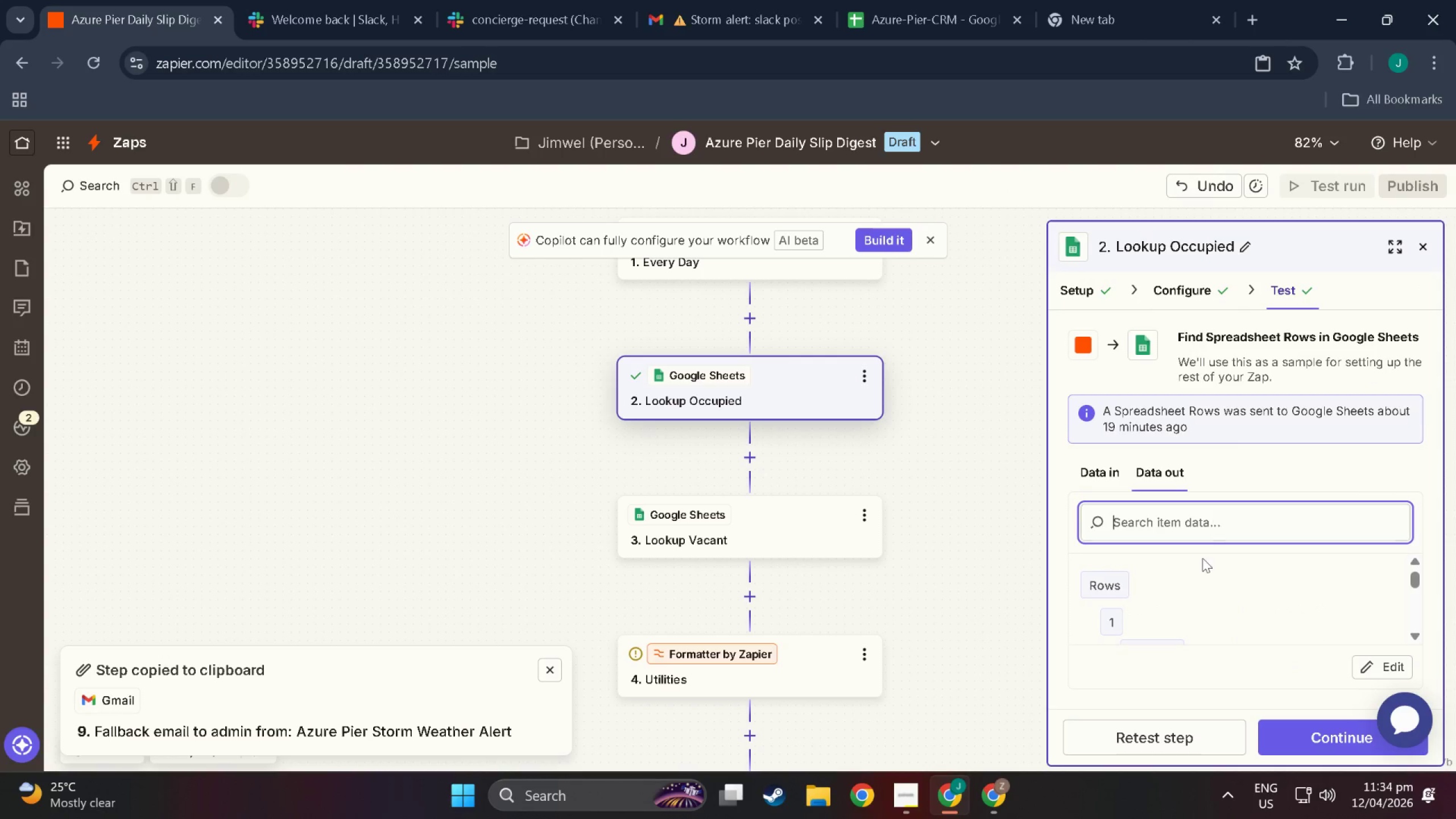 
scroll: coordinate [1232, 628], scroll_direction: down, amount: 31.0
 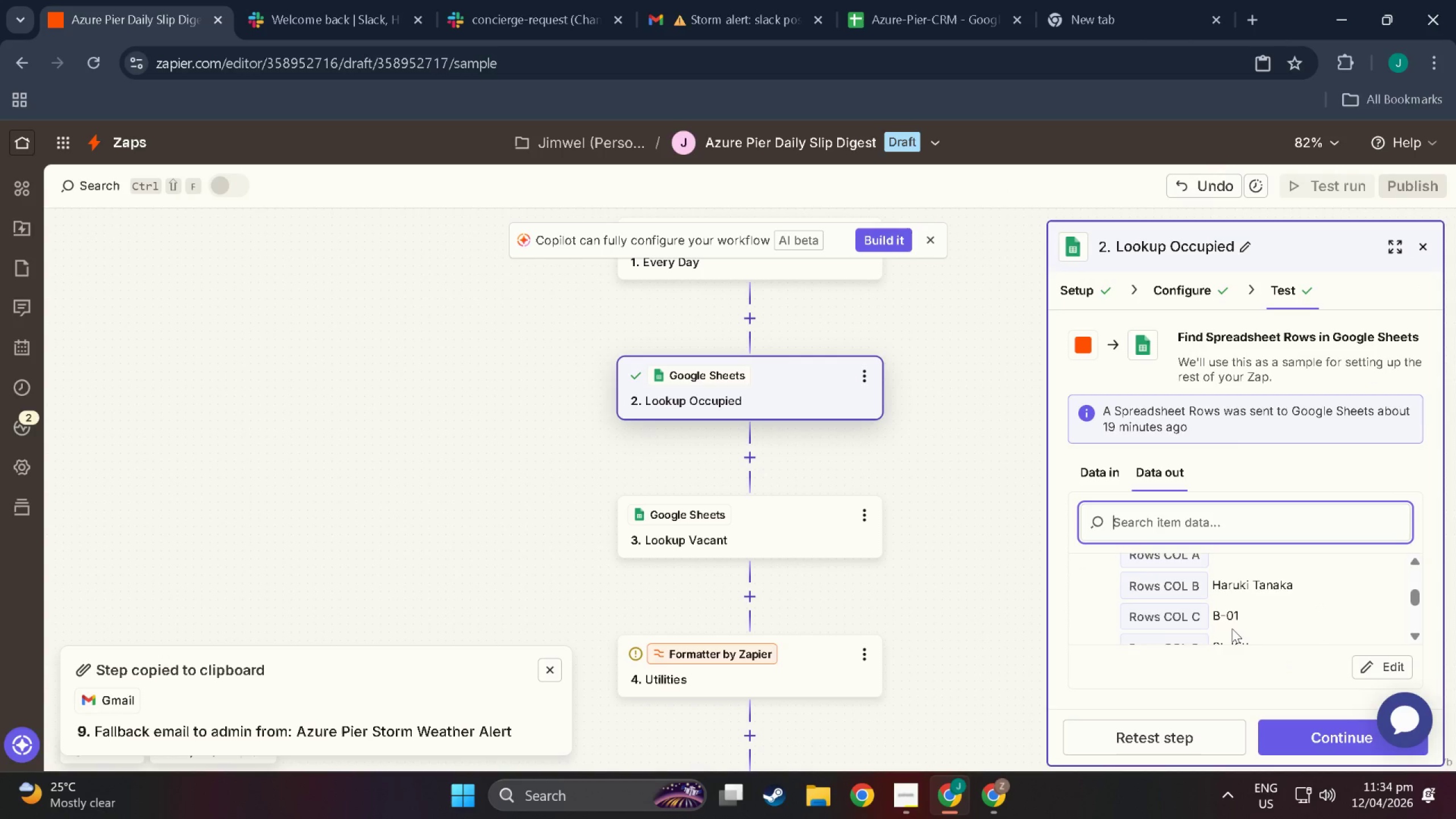 
scroll: coordinate [800, 593], scroll_direction: up, amount: 19.0
 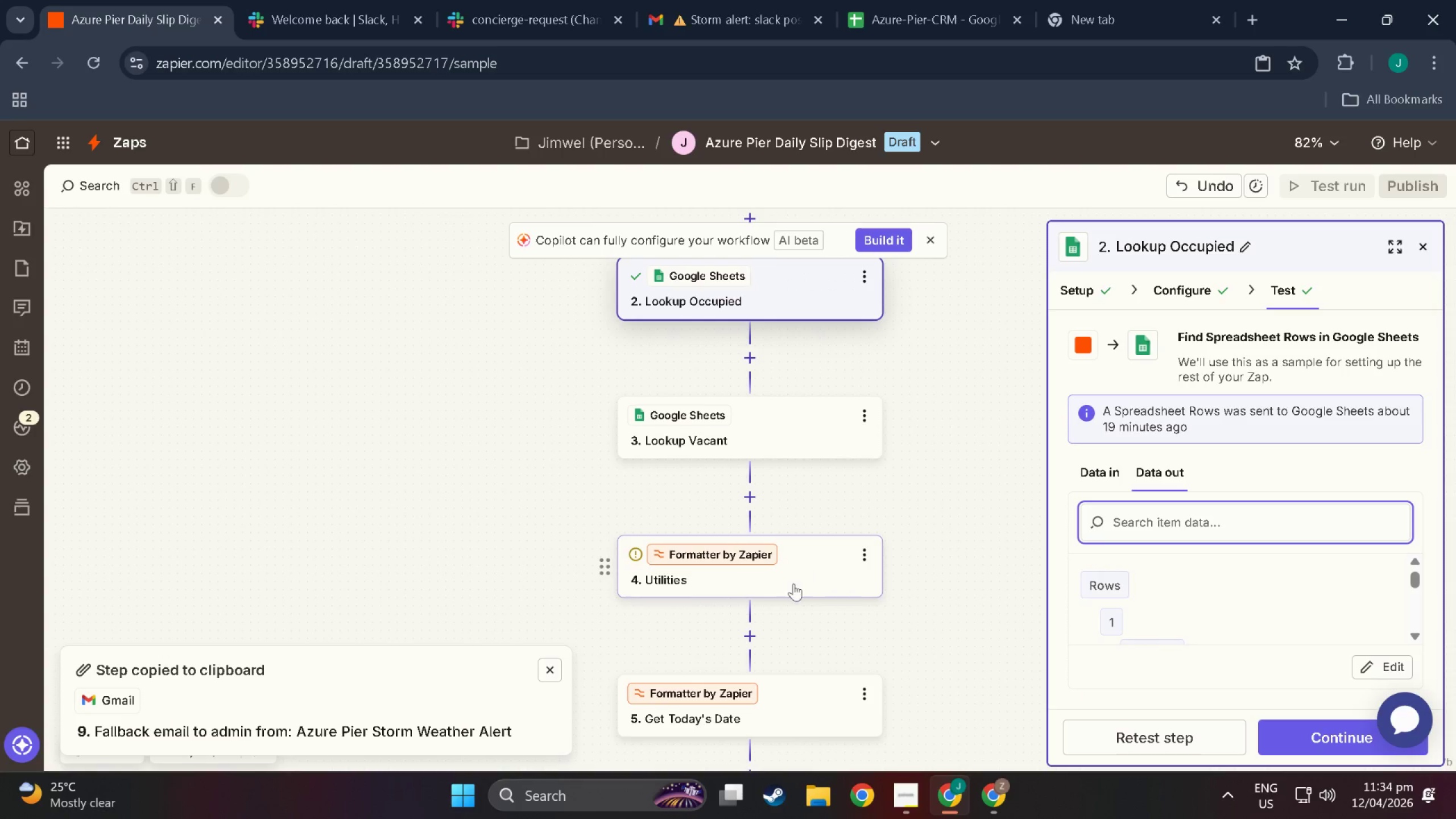 
scroll: coordinate [793, 586], scroll_direction: down, amount: 5.0
 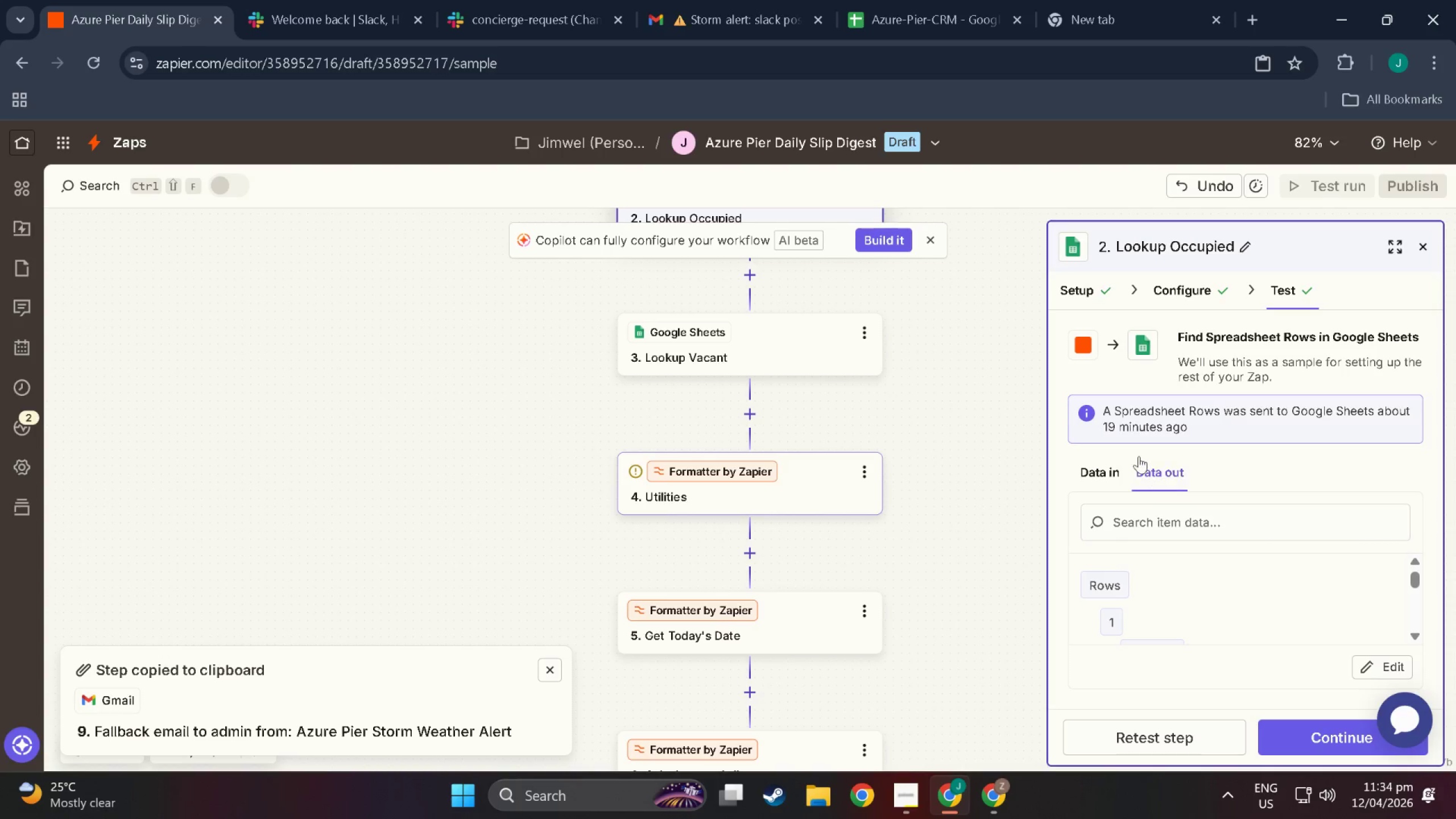 
left_click([1089, 487])
 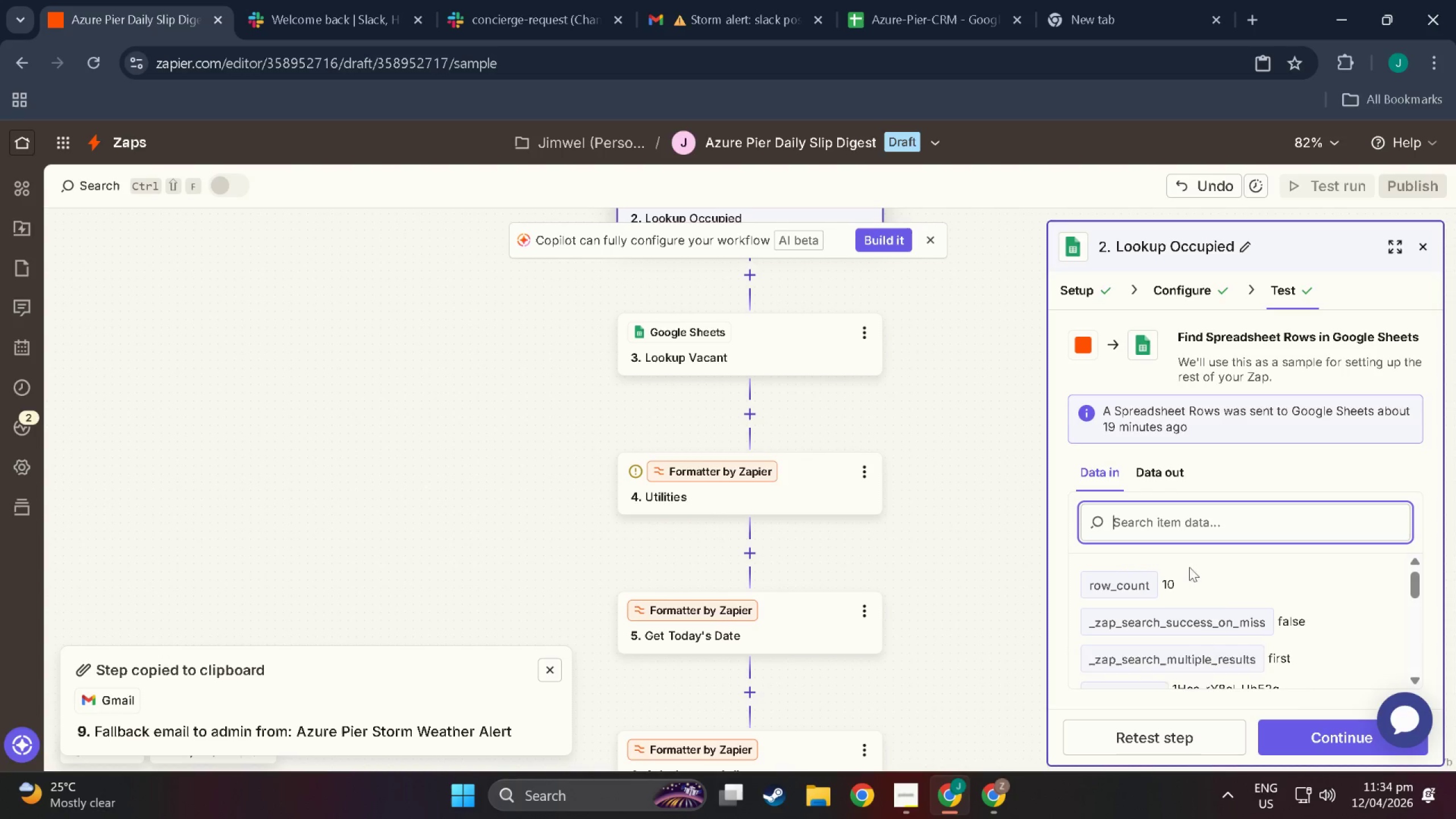 
scroll: coordinate [1197, 604], scroll_direction: up, amount: 1.0
 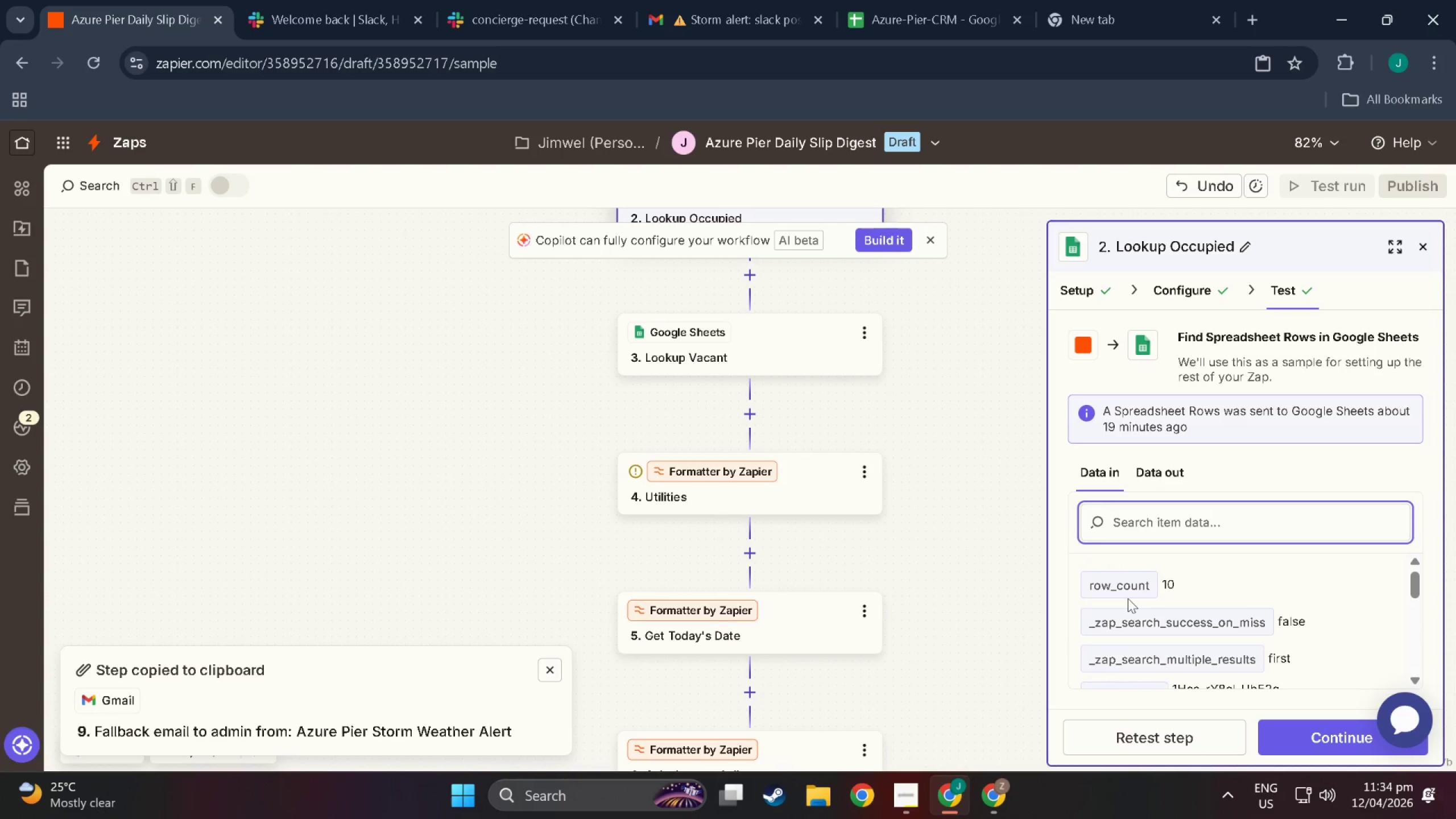 
scroll: coordinate [698, 550], scroll_direction: down, amount: 15.0
 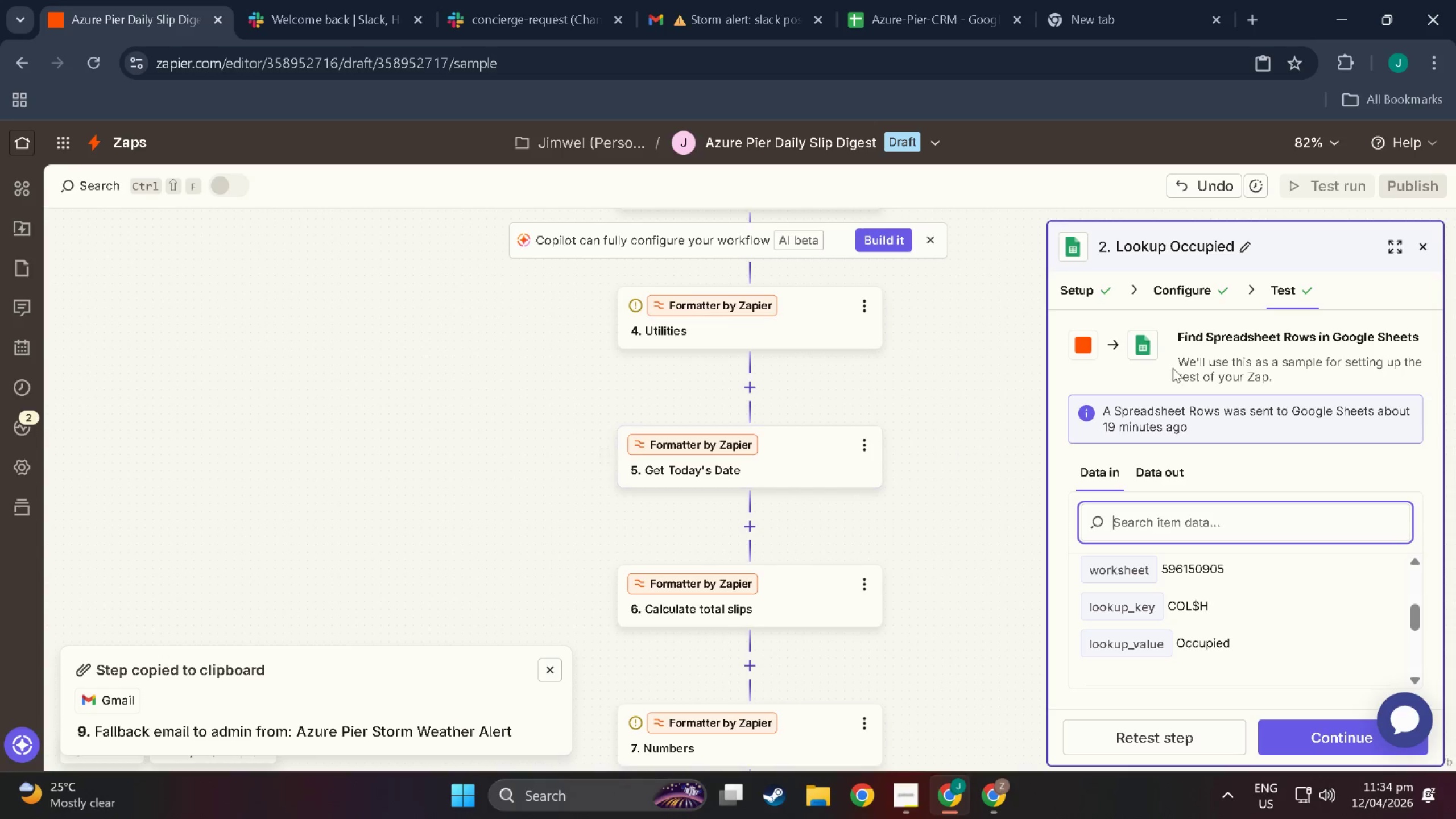 
left_click([1192, 281])
 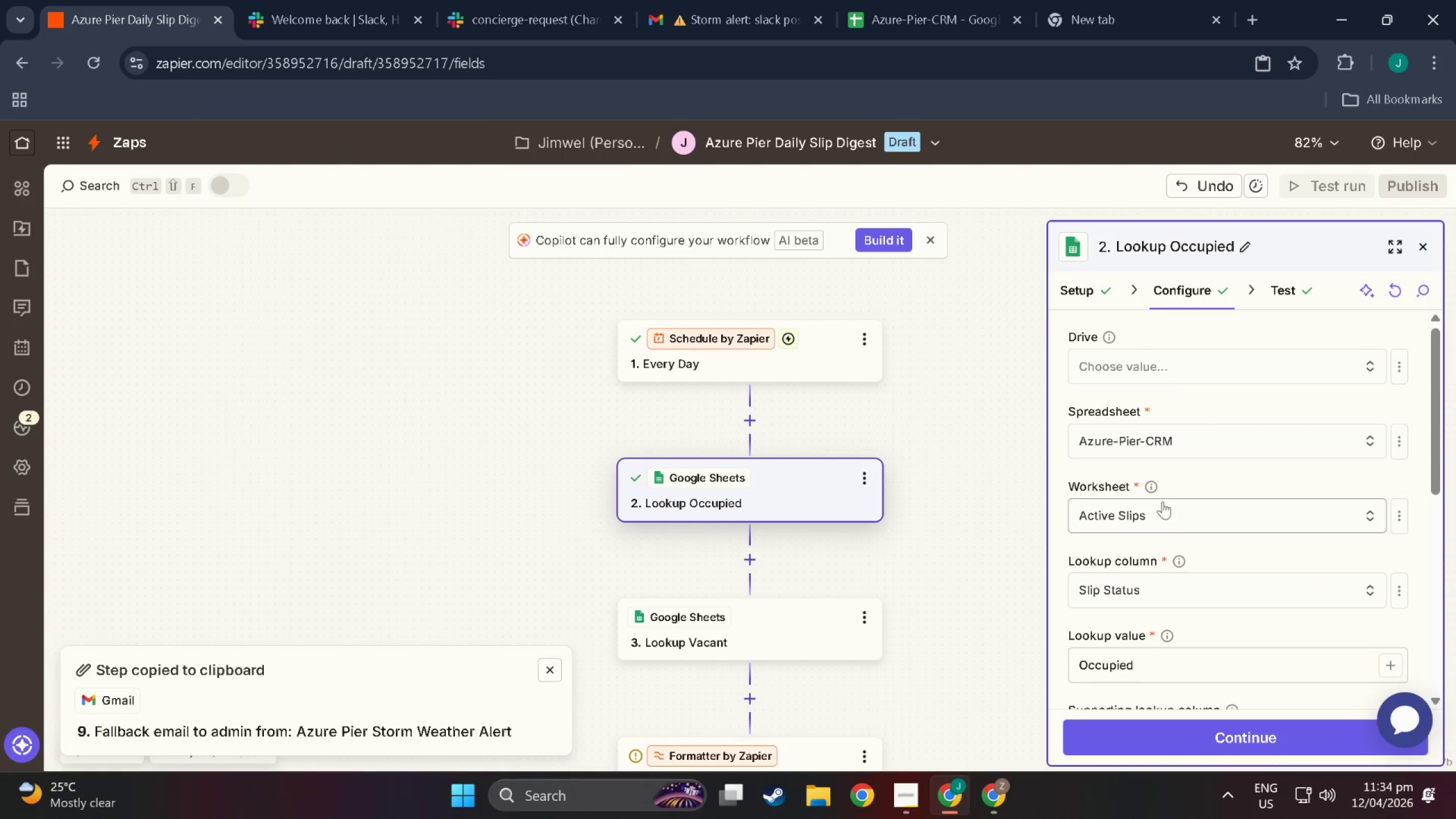 
scroll: coordinate [1153, 527], scroll_direction: down, amount: 14.0
 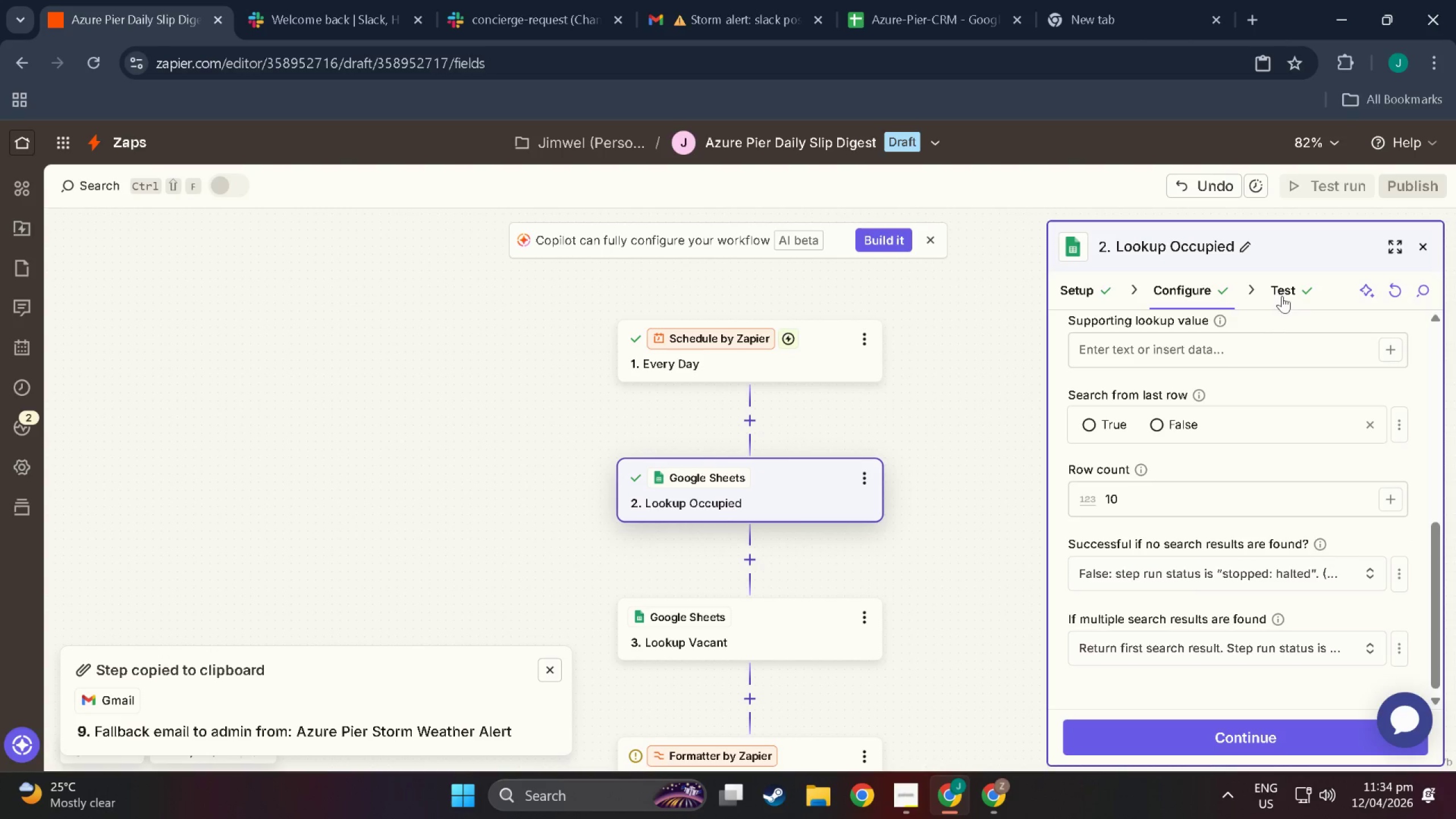 
left_click([1282, 296])
 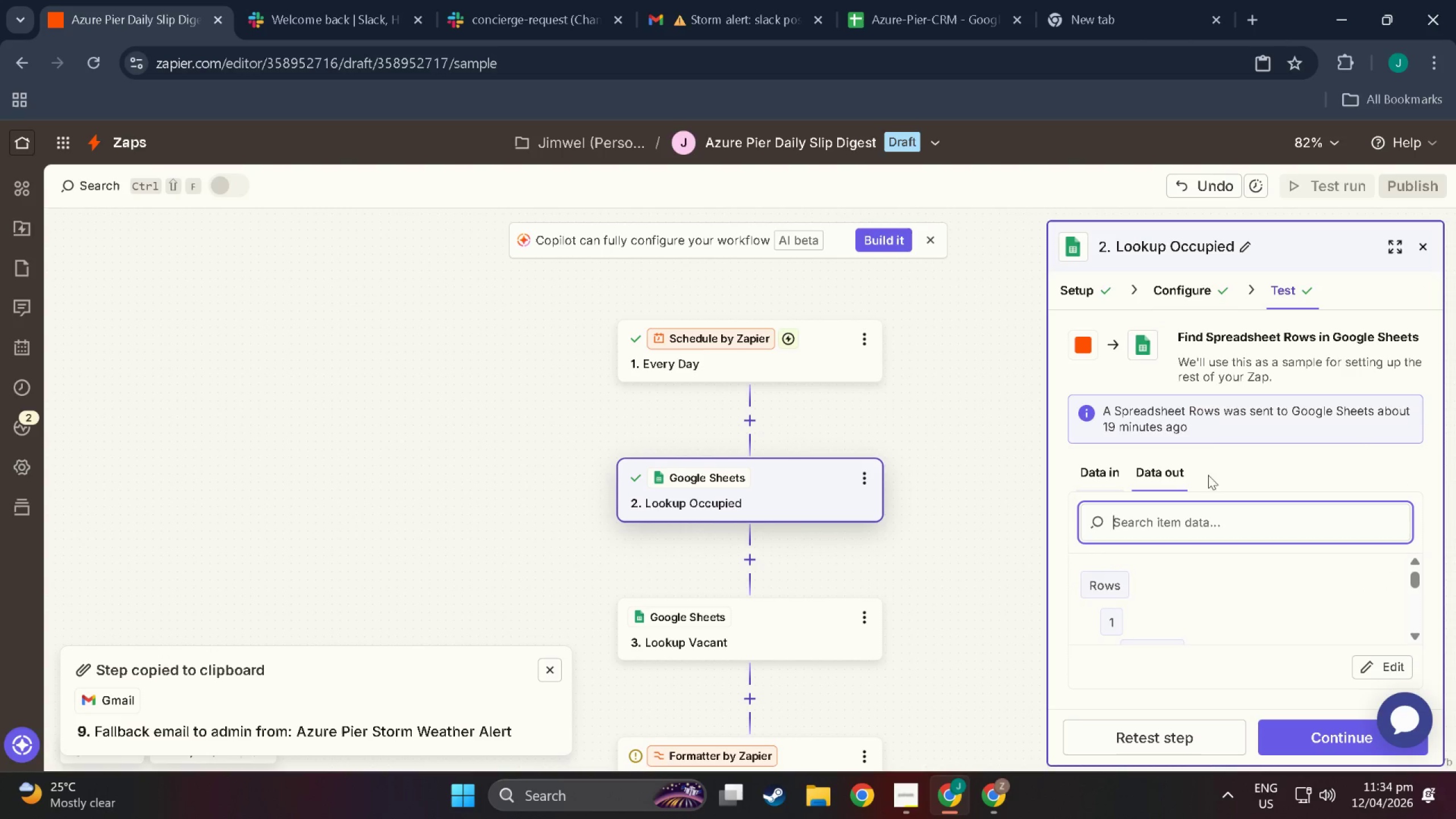 
scroll: coordinate [1178, 610], scroll_direction: down, amount: 41.0
 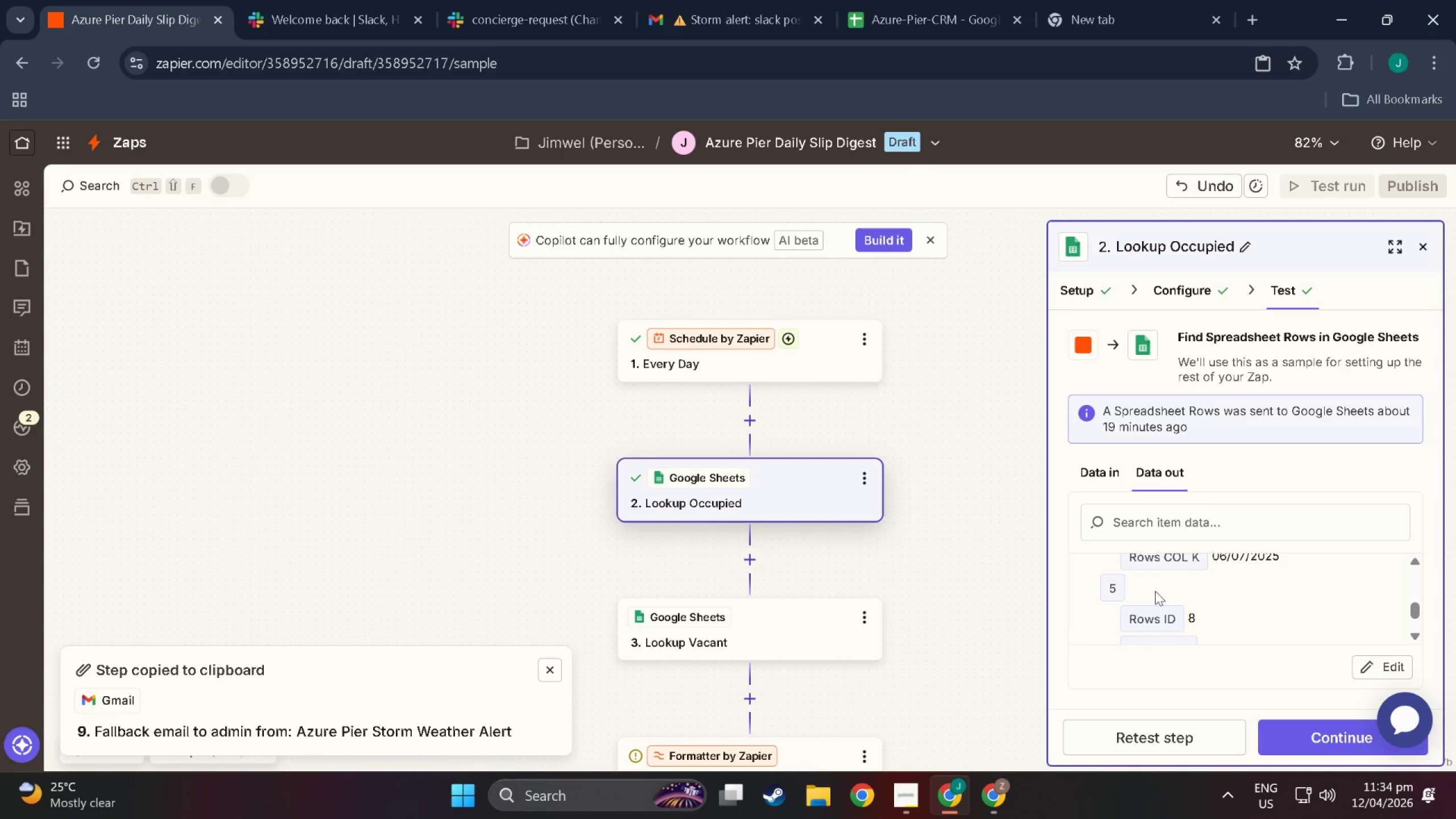 
scroll: coordinate [1129, 621], scroll_direction: up, amount: 59.0
 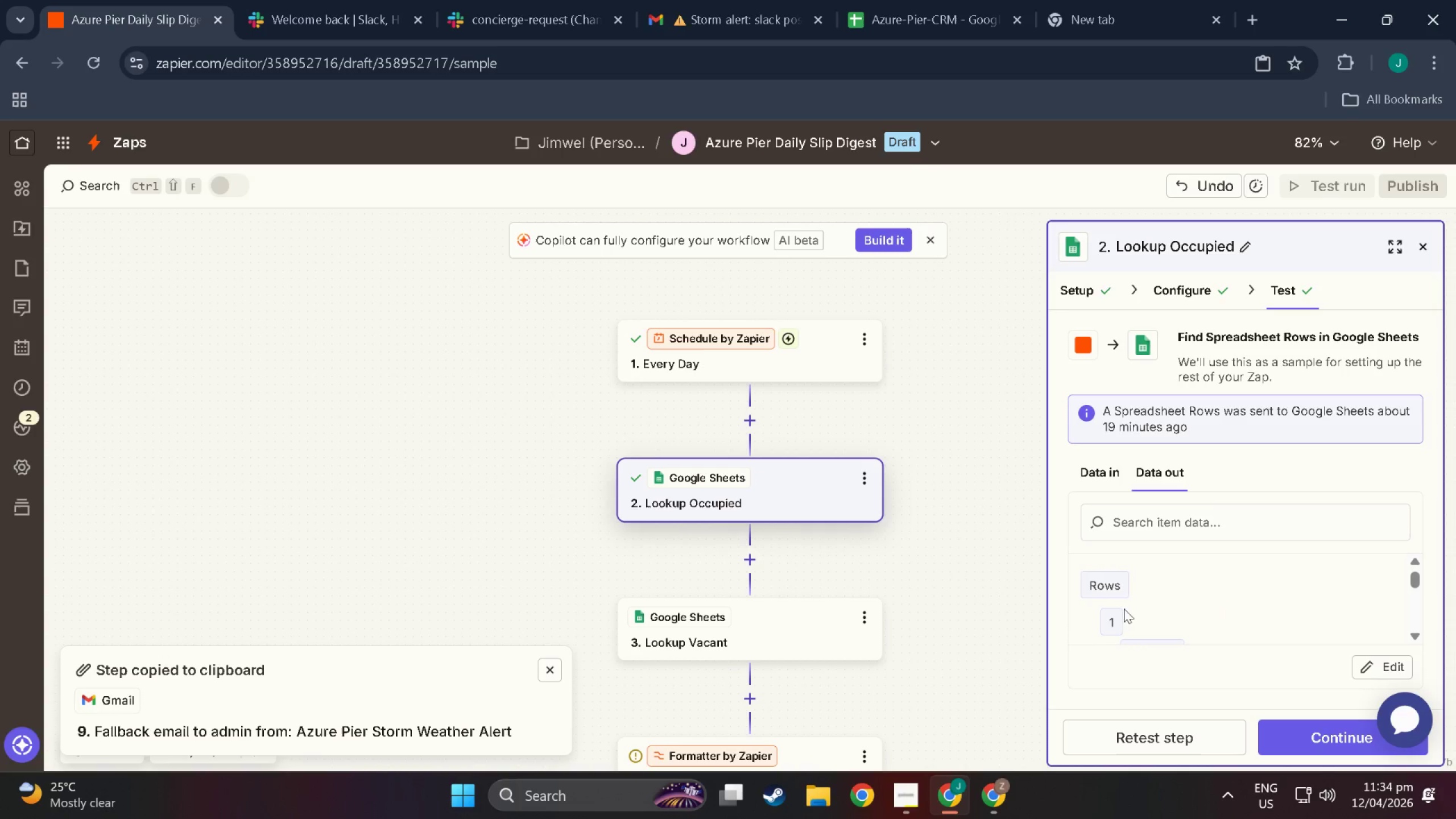 
mouse_move([1134, 577])
 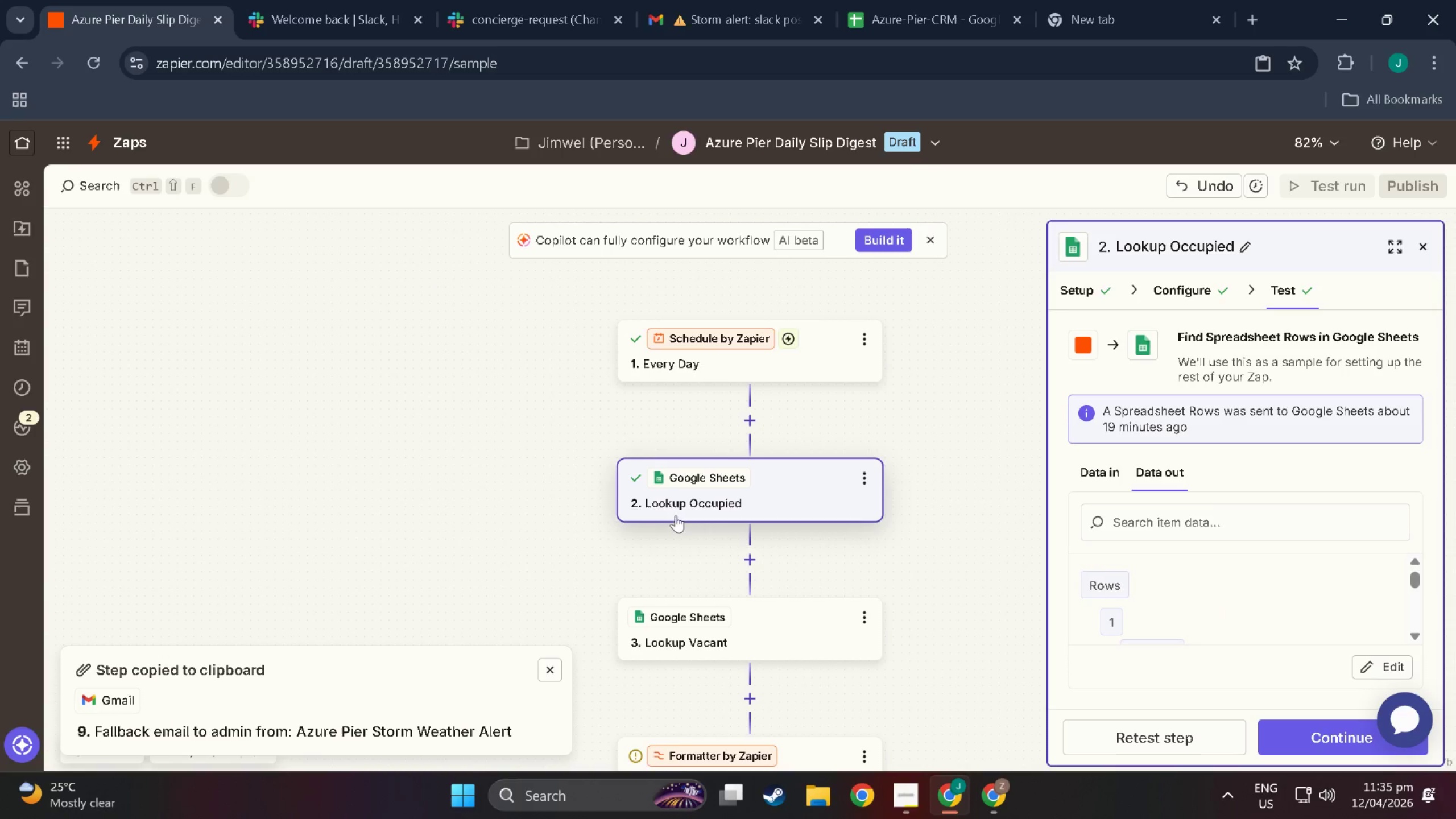 
scroll: coordinate [735, 615], scroll_direction: down, amount: 22.0
 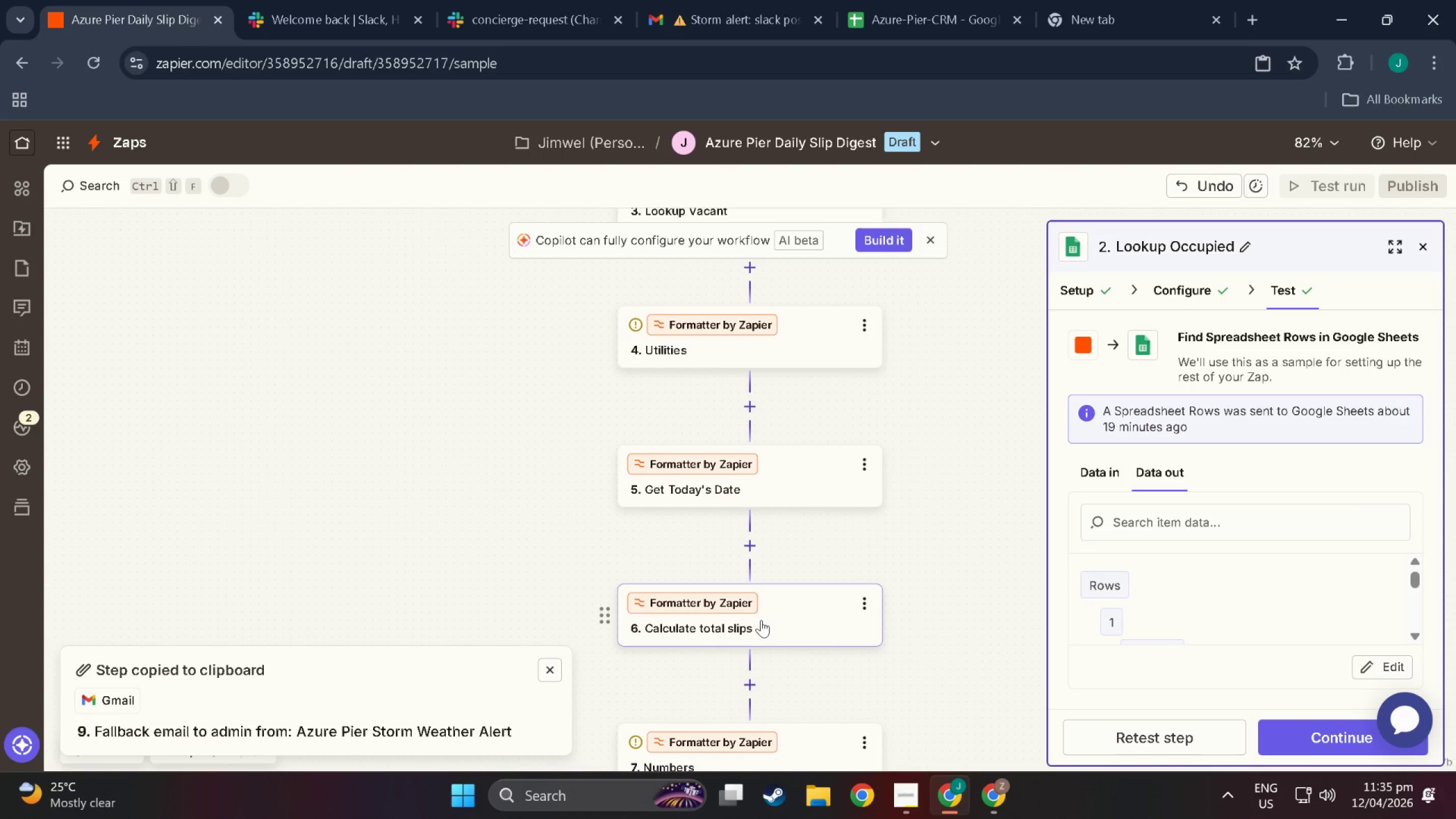 
left_click([761, 620])
 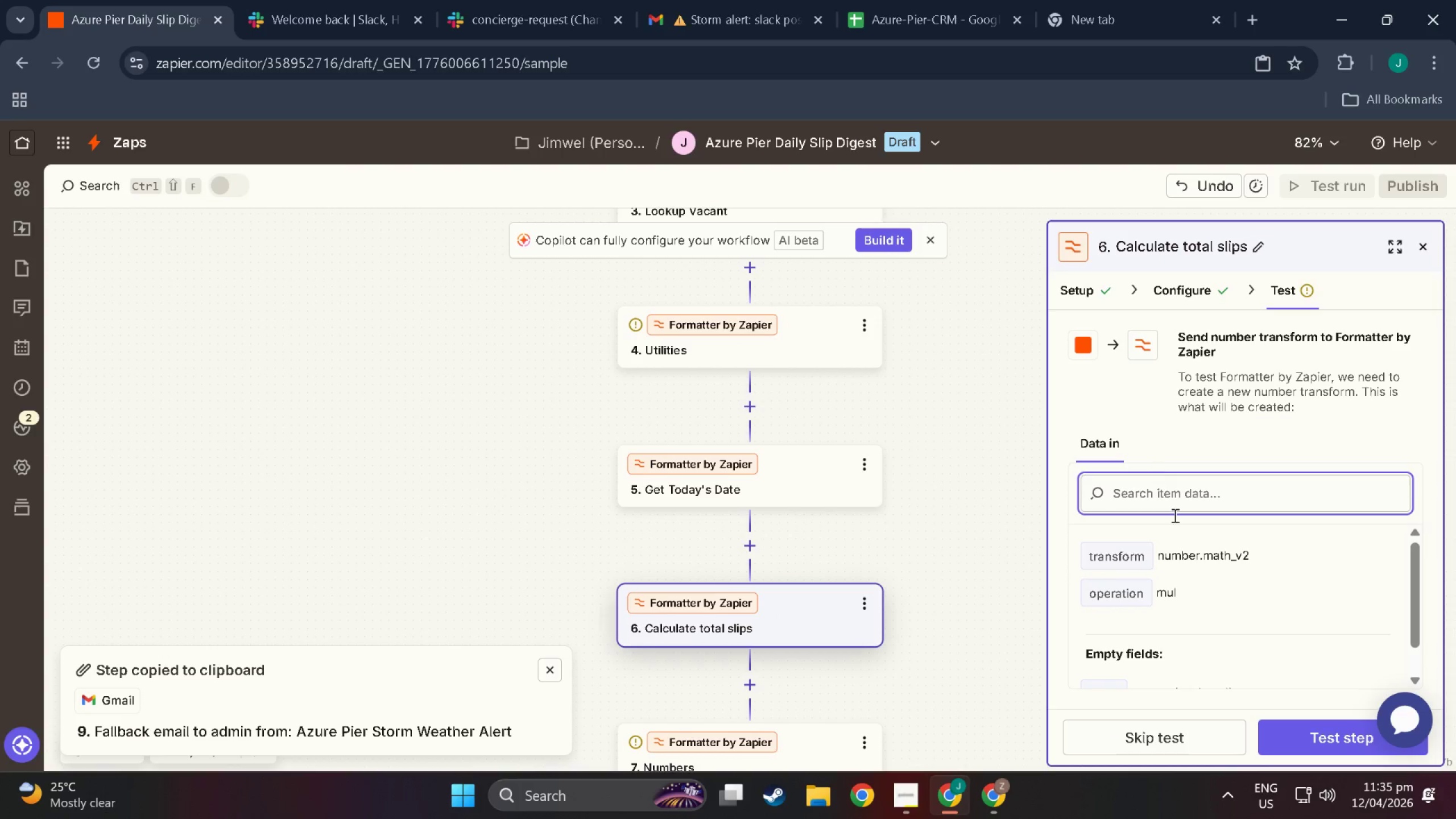 
scroll: coordinate [1175, 627], scroll_direction: down, amount: 4.0
 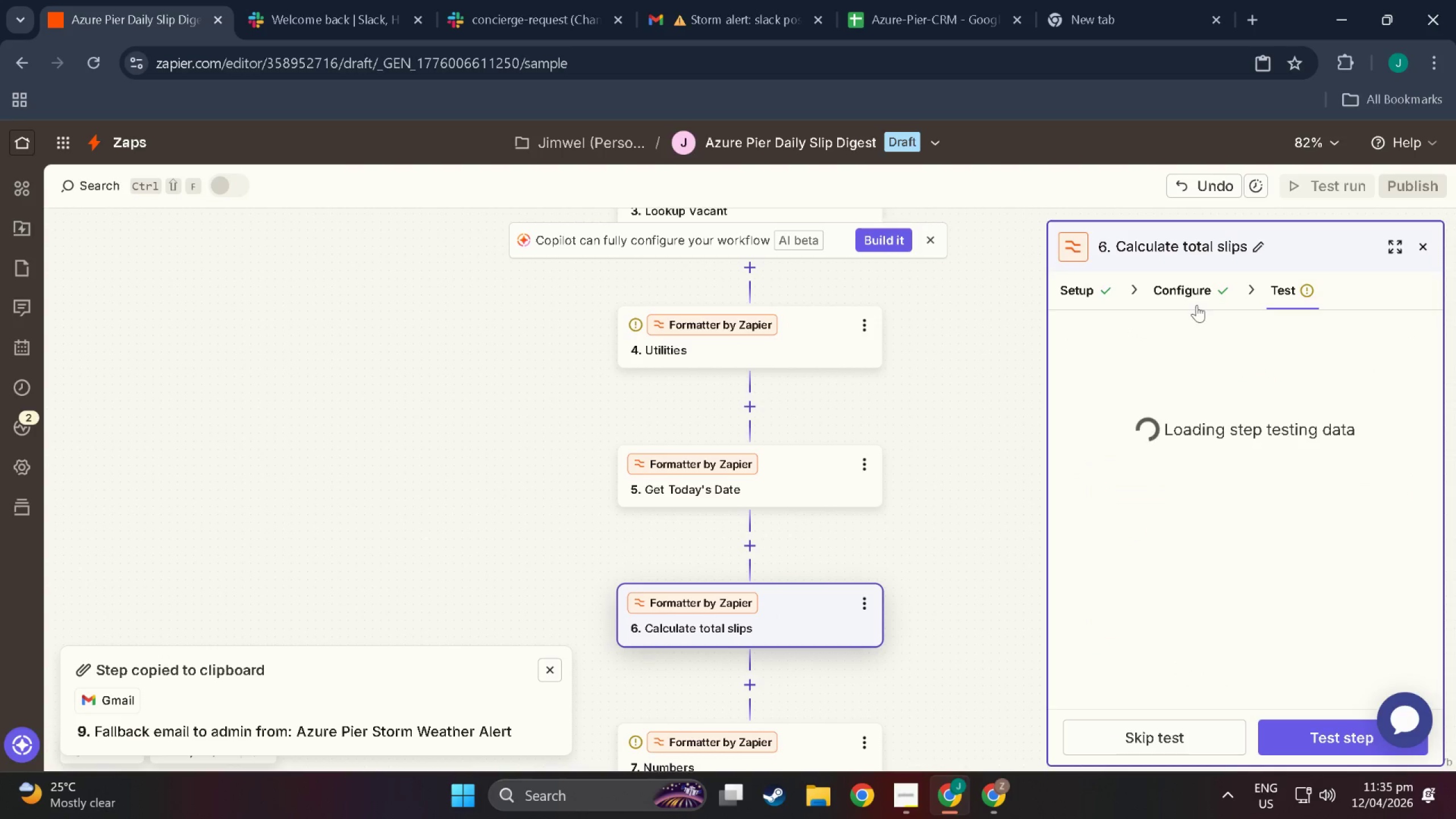 
left_click([1192, 301])
 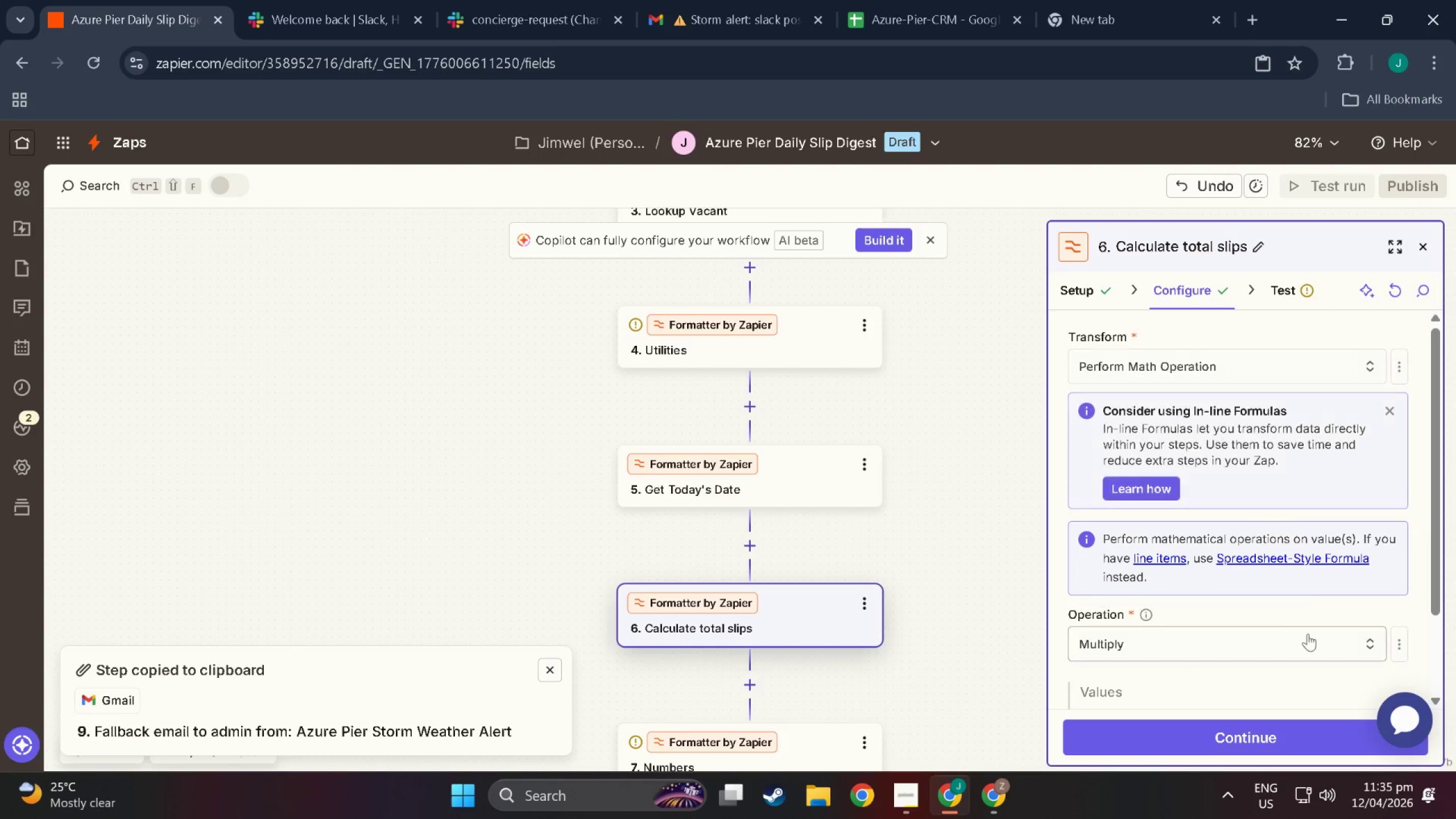 
scroll: coordinate [1257, 630], scroll_direction: down, amount: 4.0
 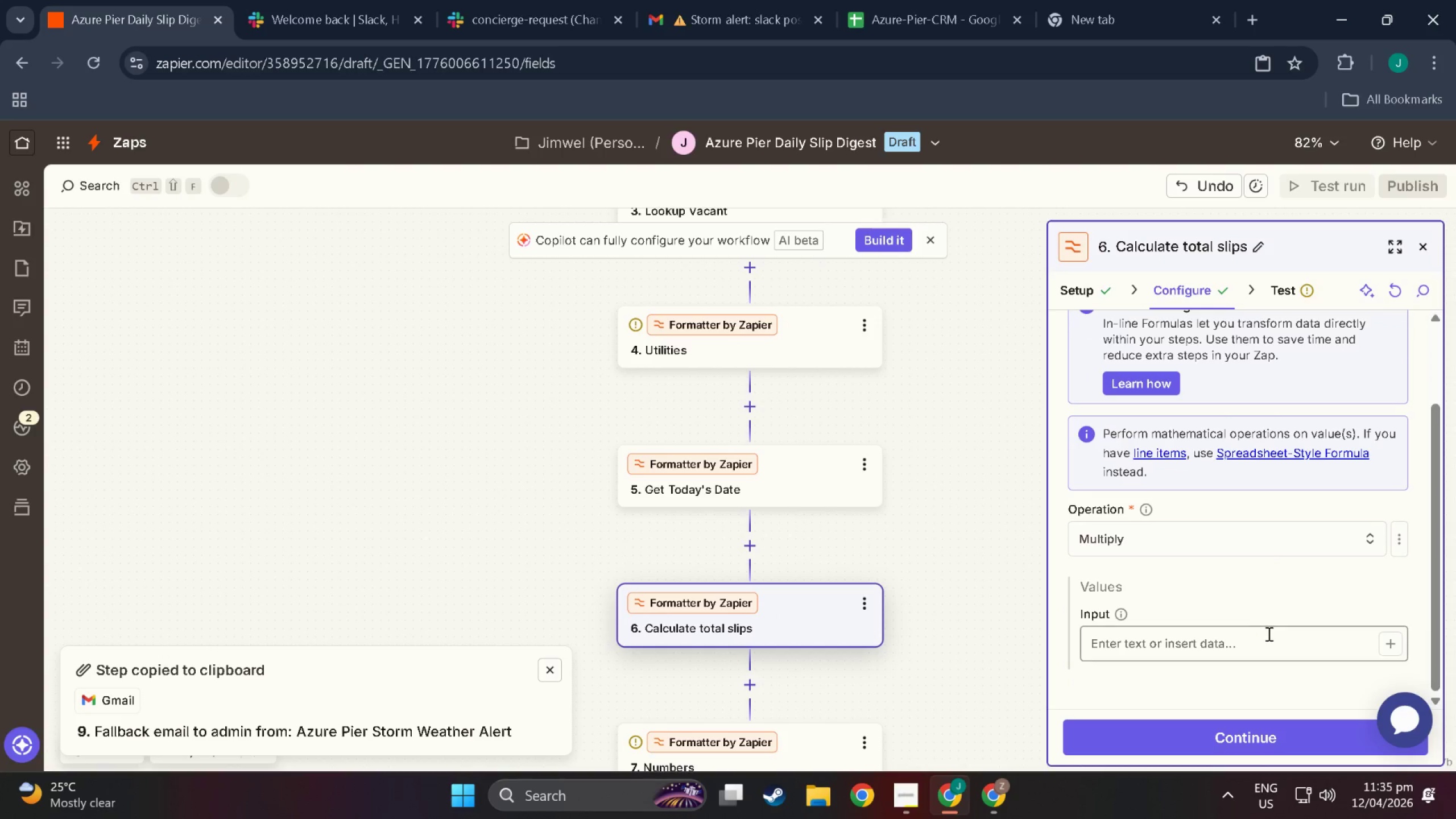 
left_click([1269, 635])
 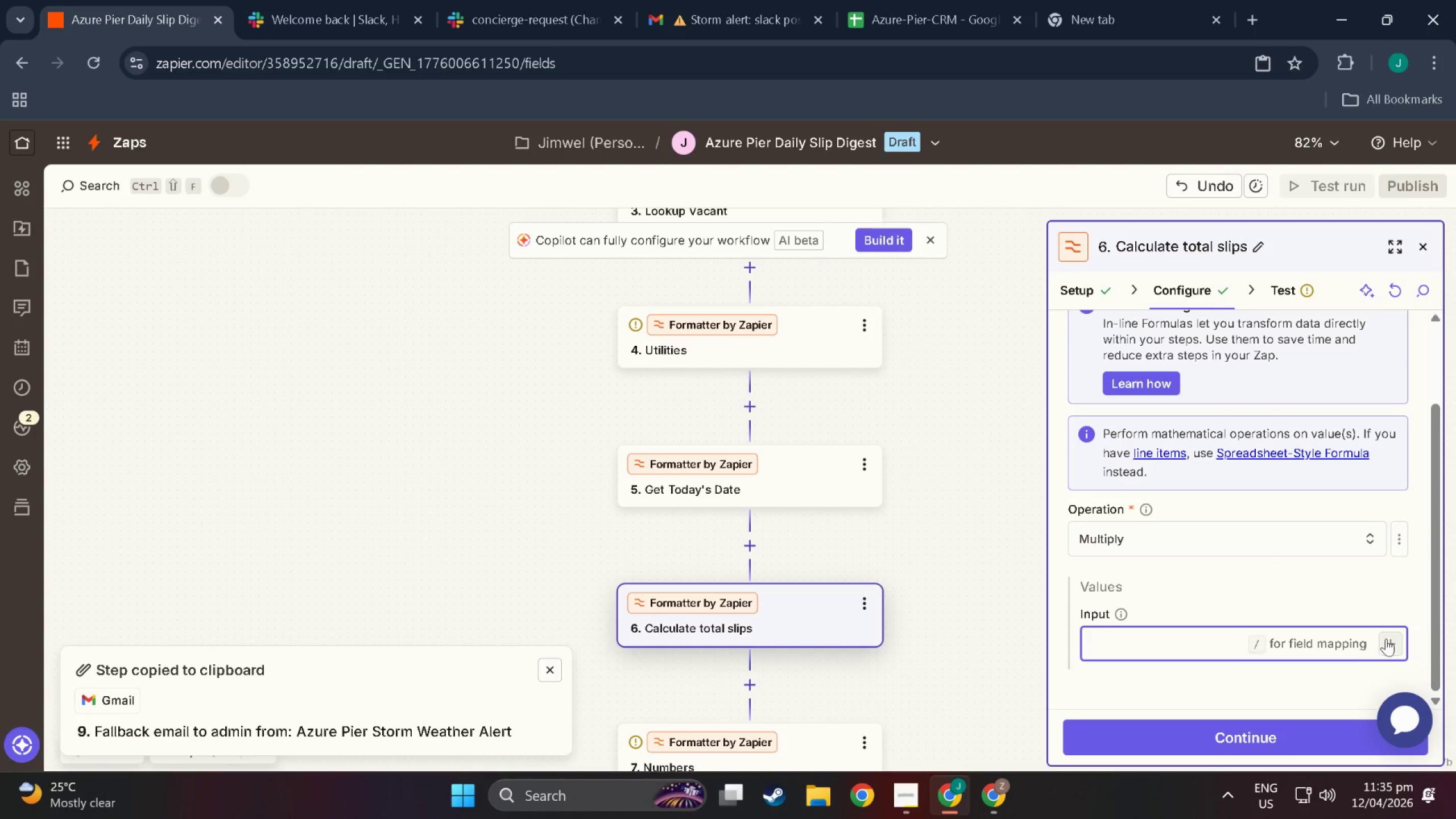 
left_click([1389, 636])
 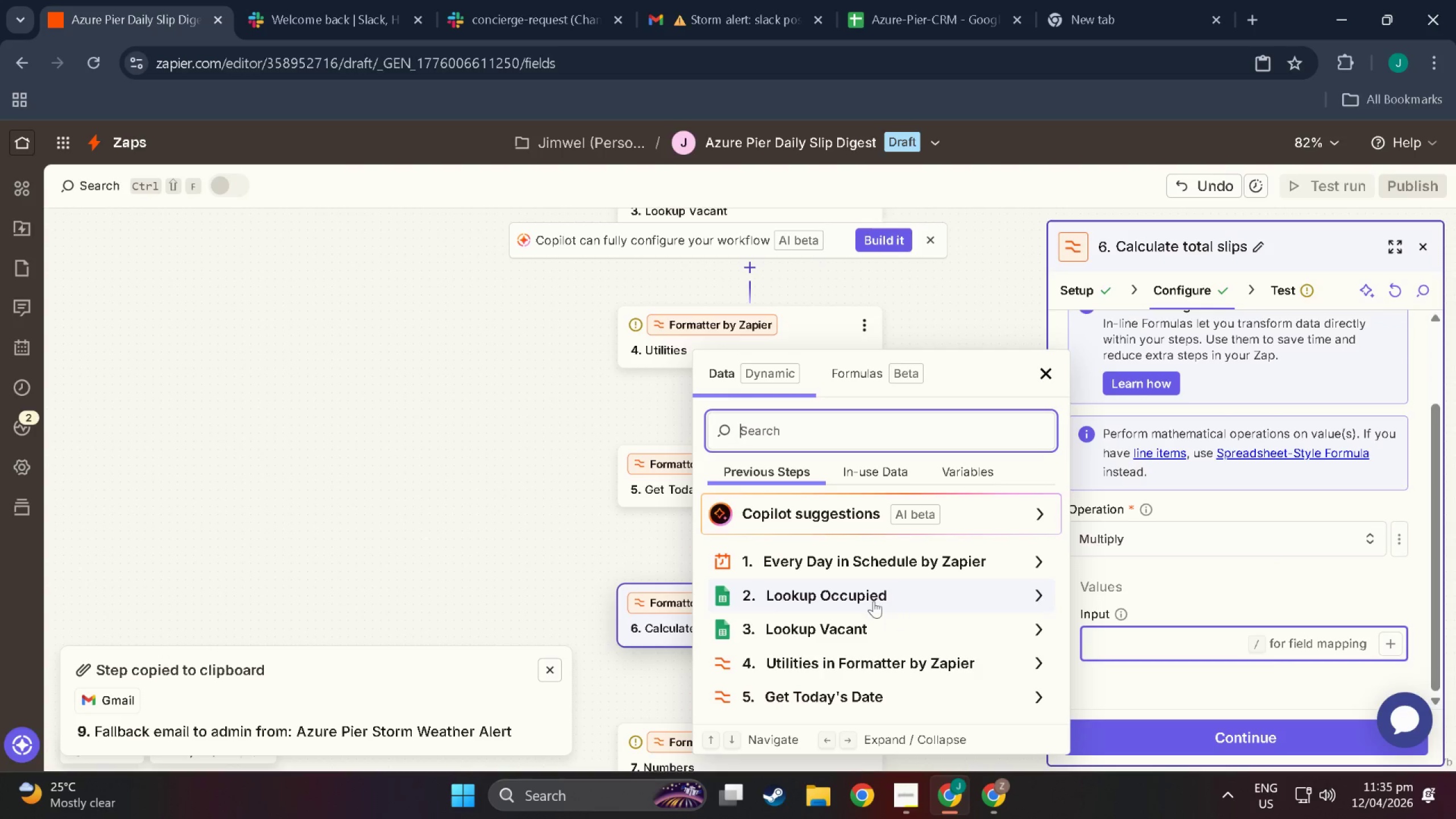 
left_click([872, 598])
 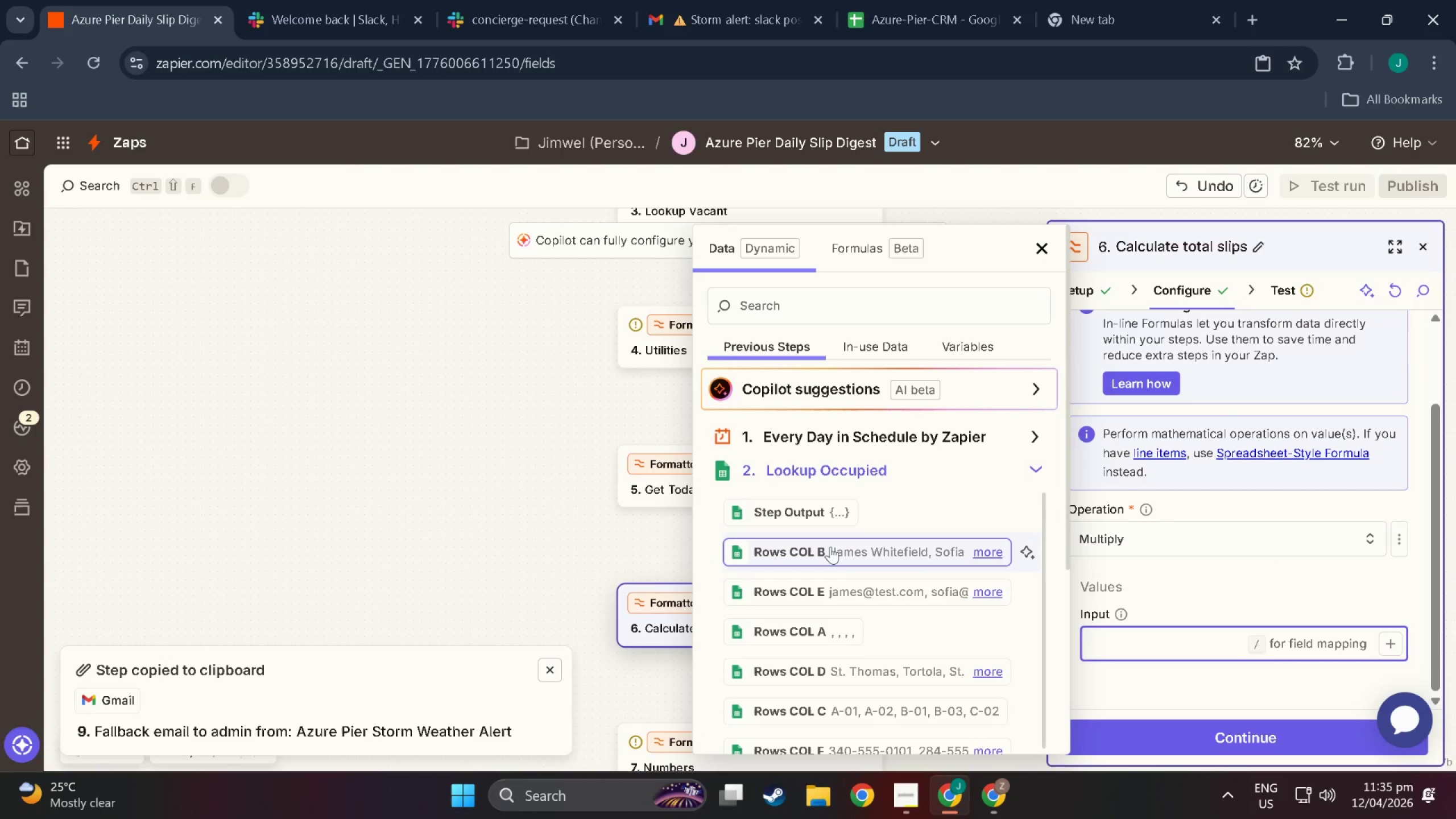 
left_click([841, 556])
 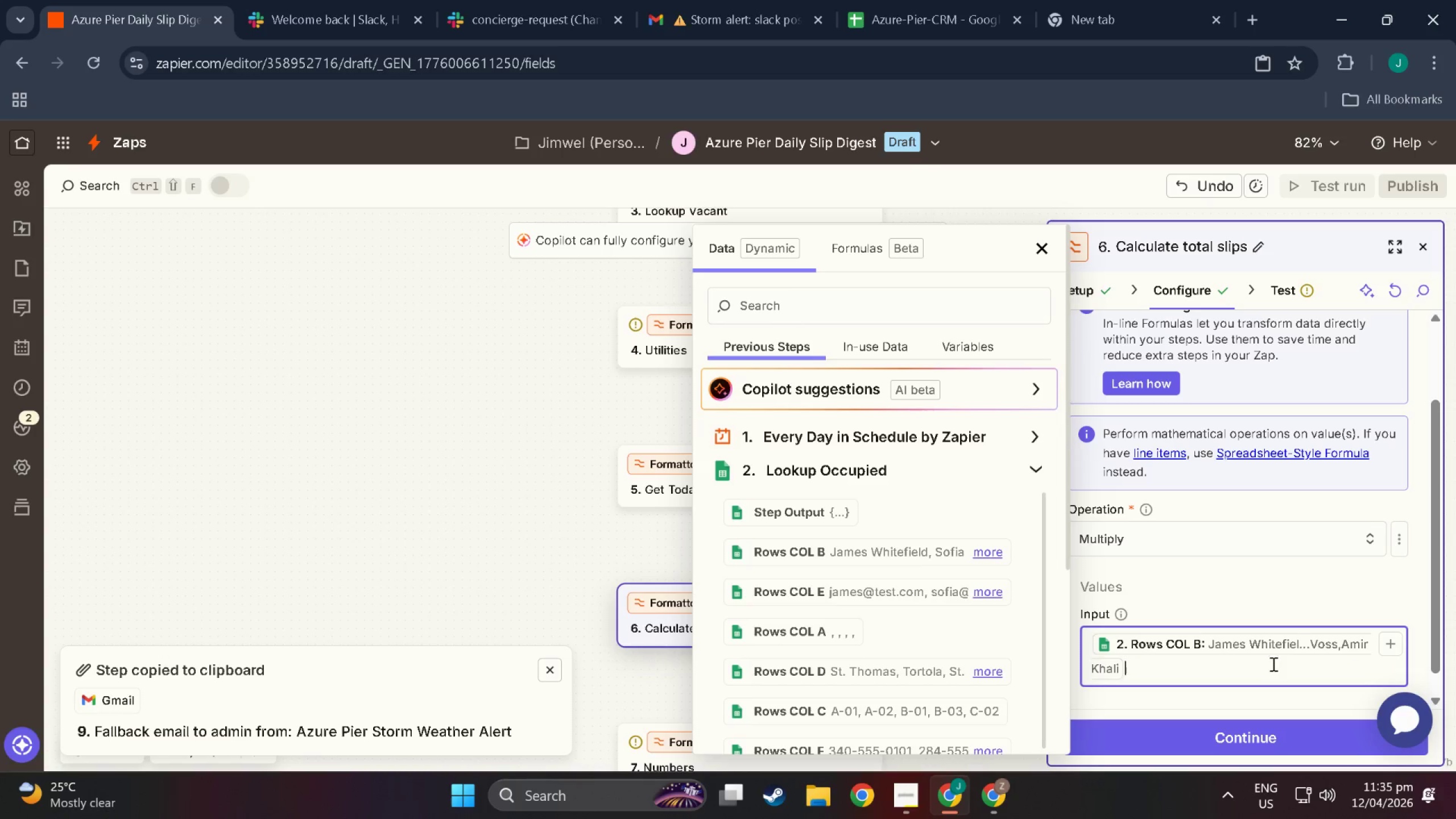 
left_click([1283, 648])
 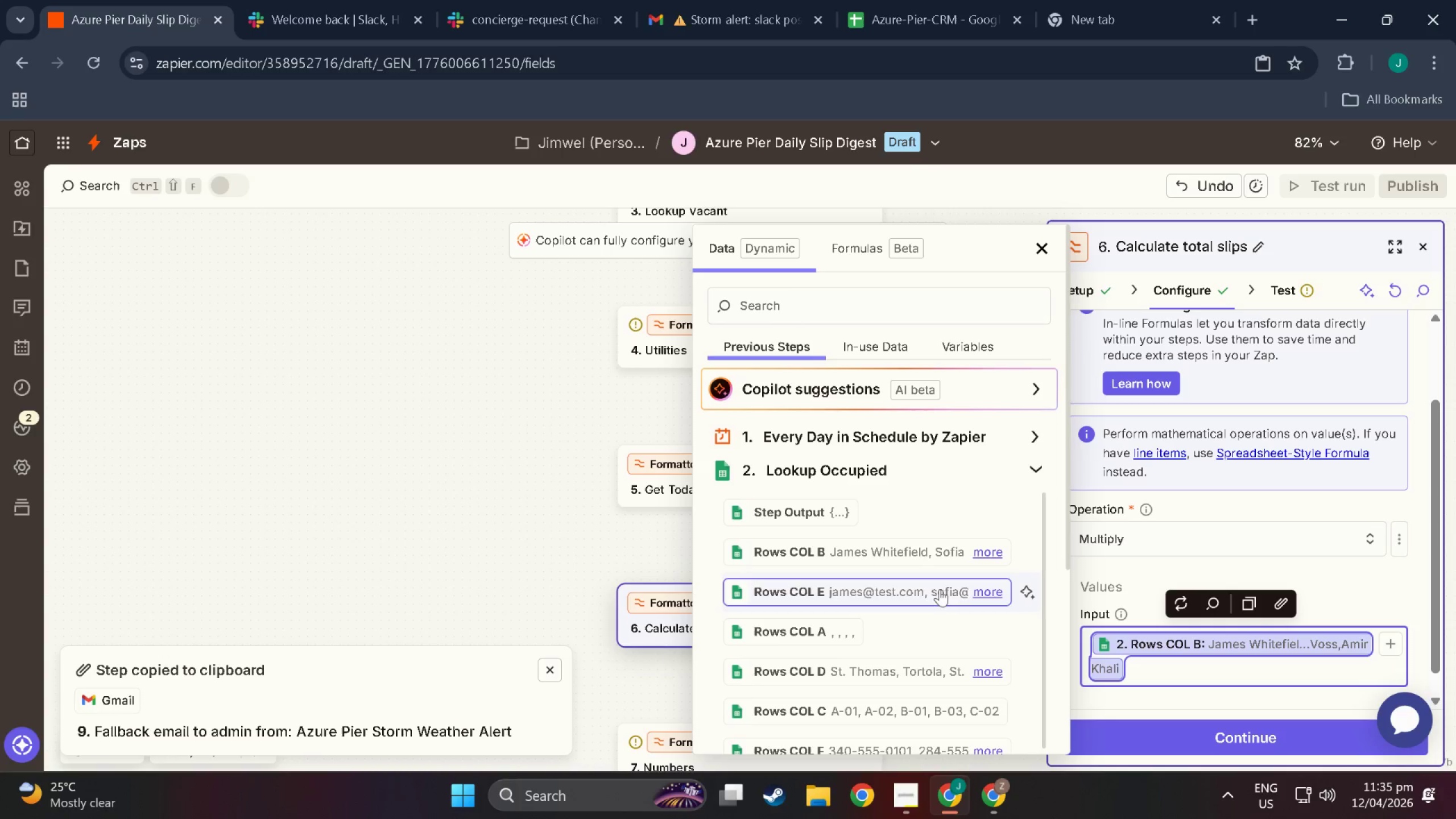 
left_click([912, 588])
 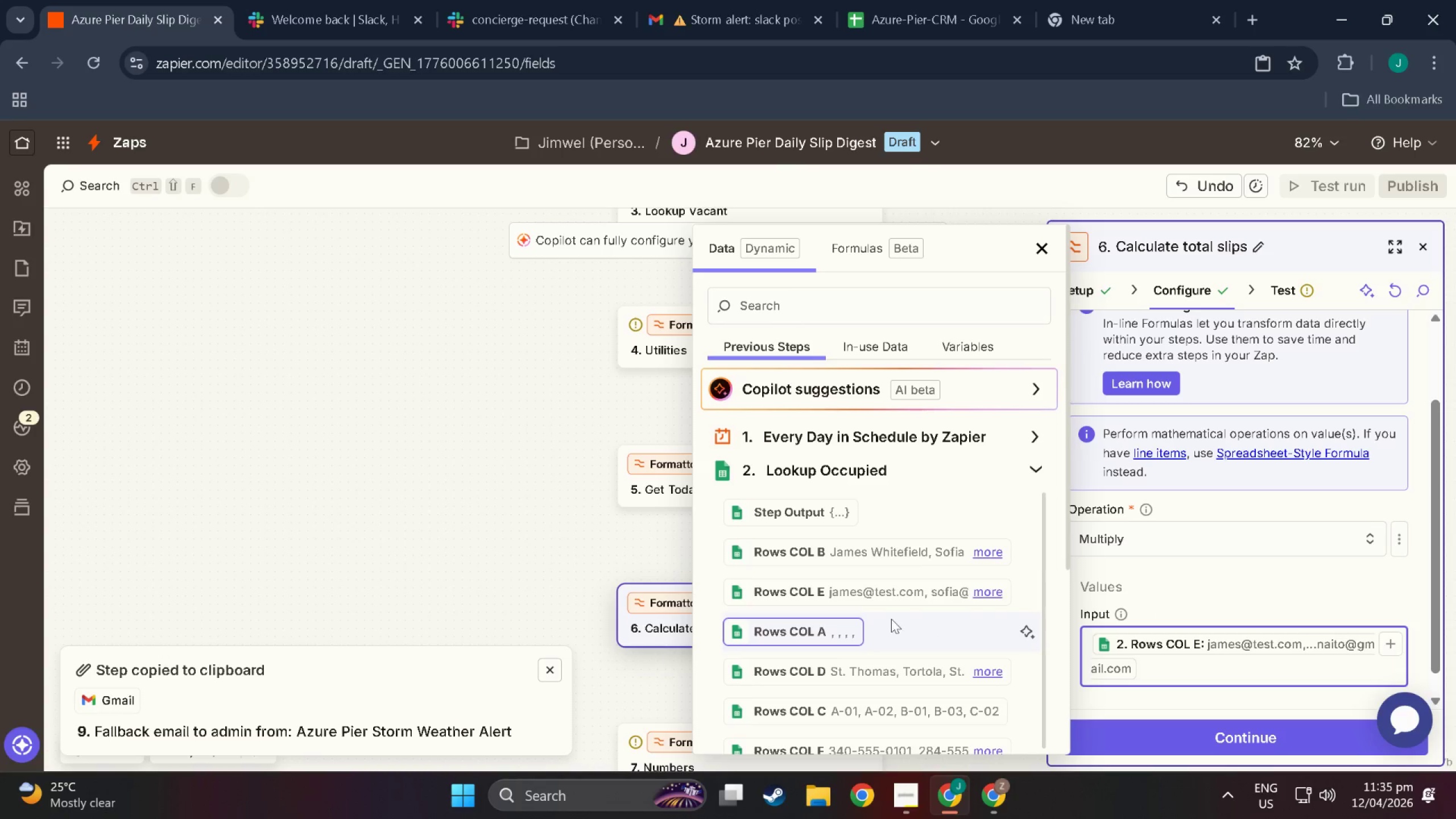 
left_click([788, 623])
 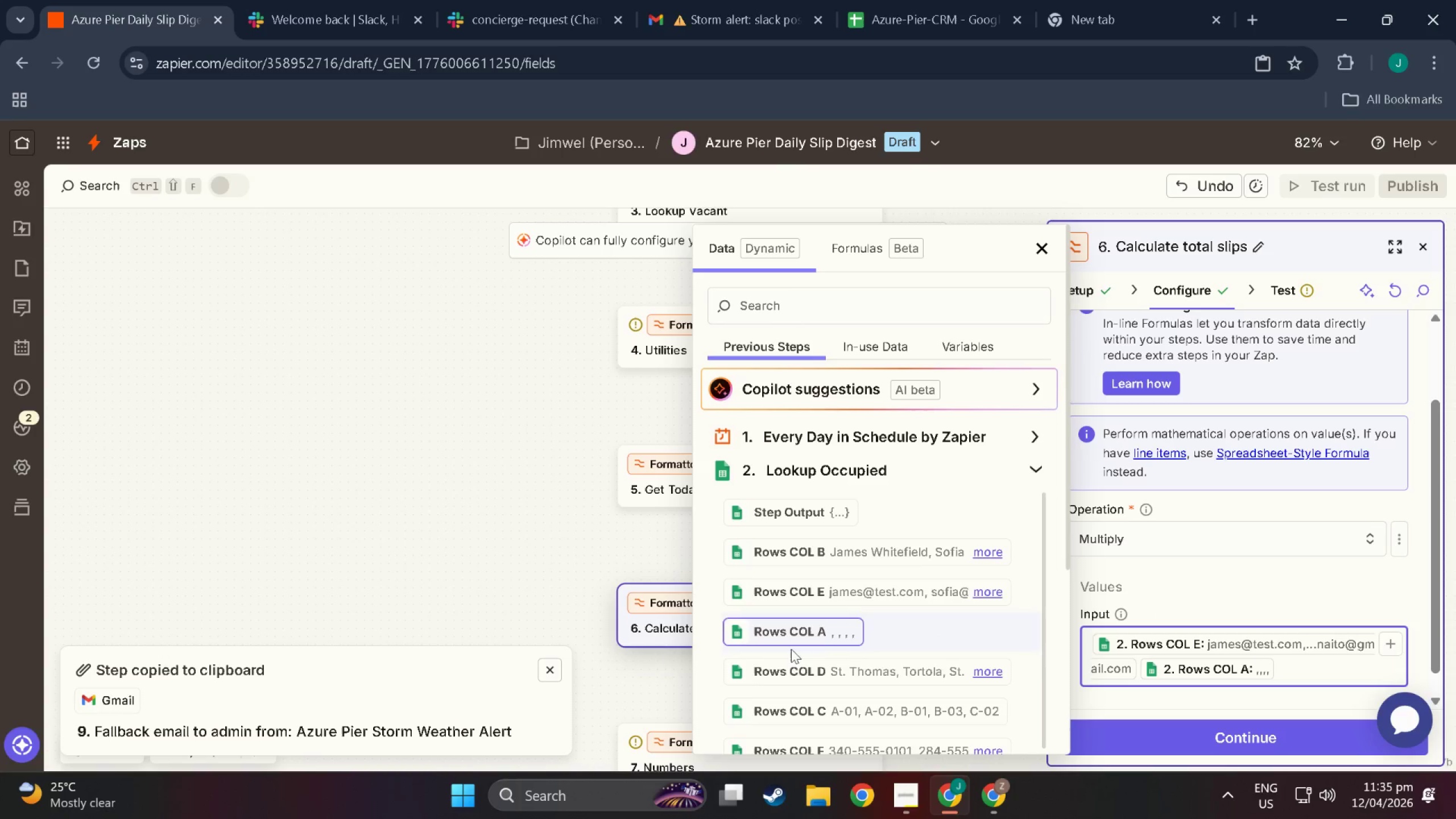 
left_click([792, 671])
 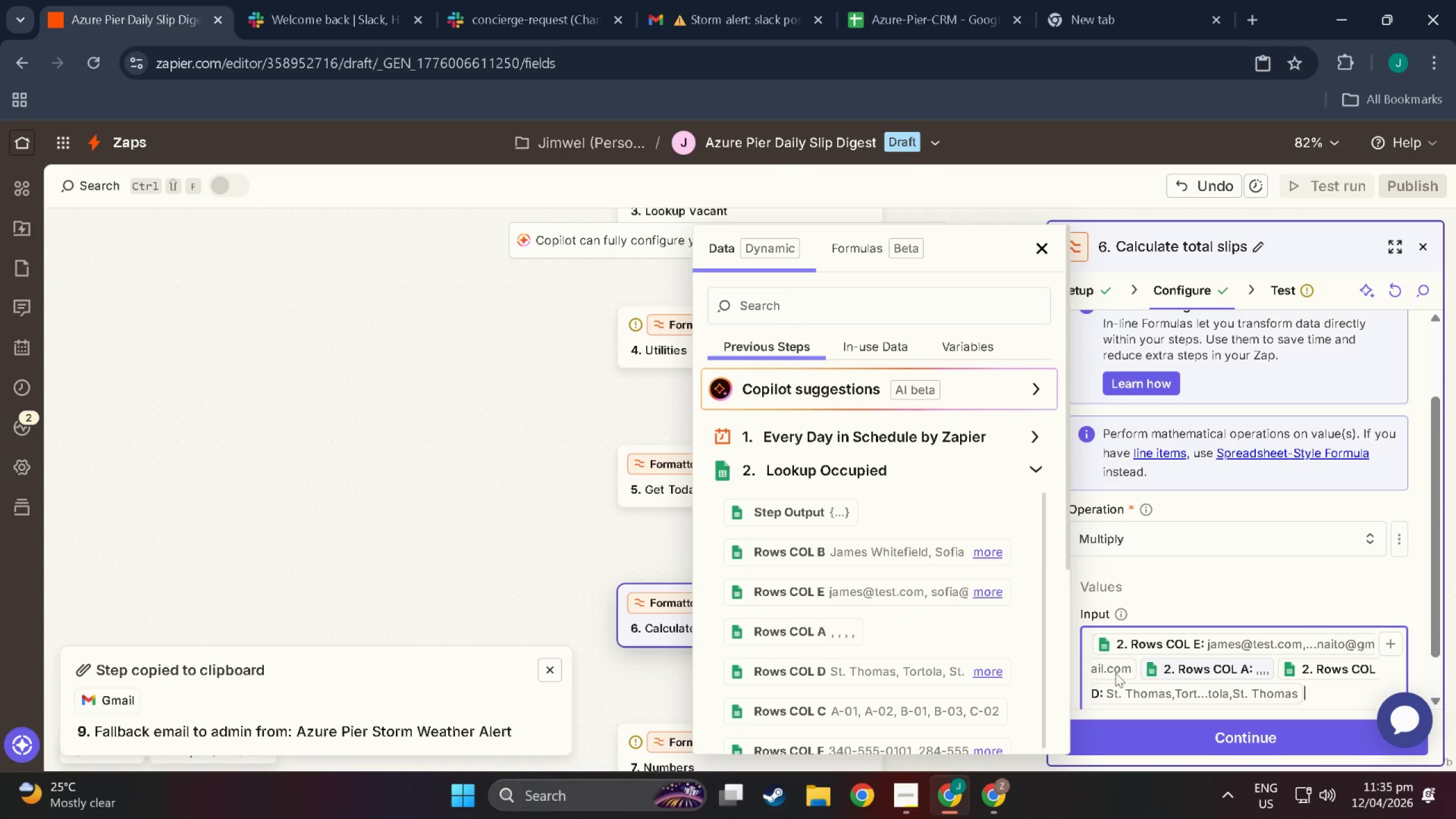 
scroll: coordinate [810, 645], scroll_direction: down, amount: 2.0
 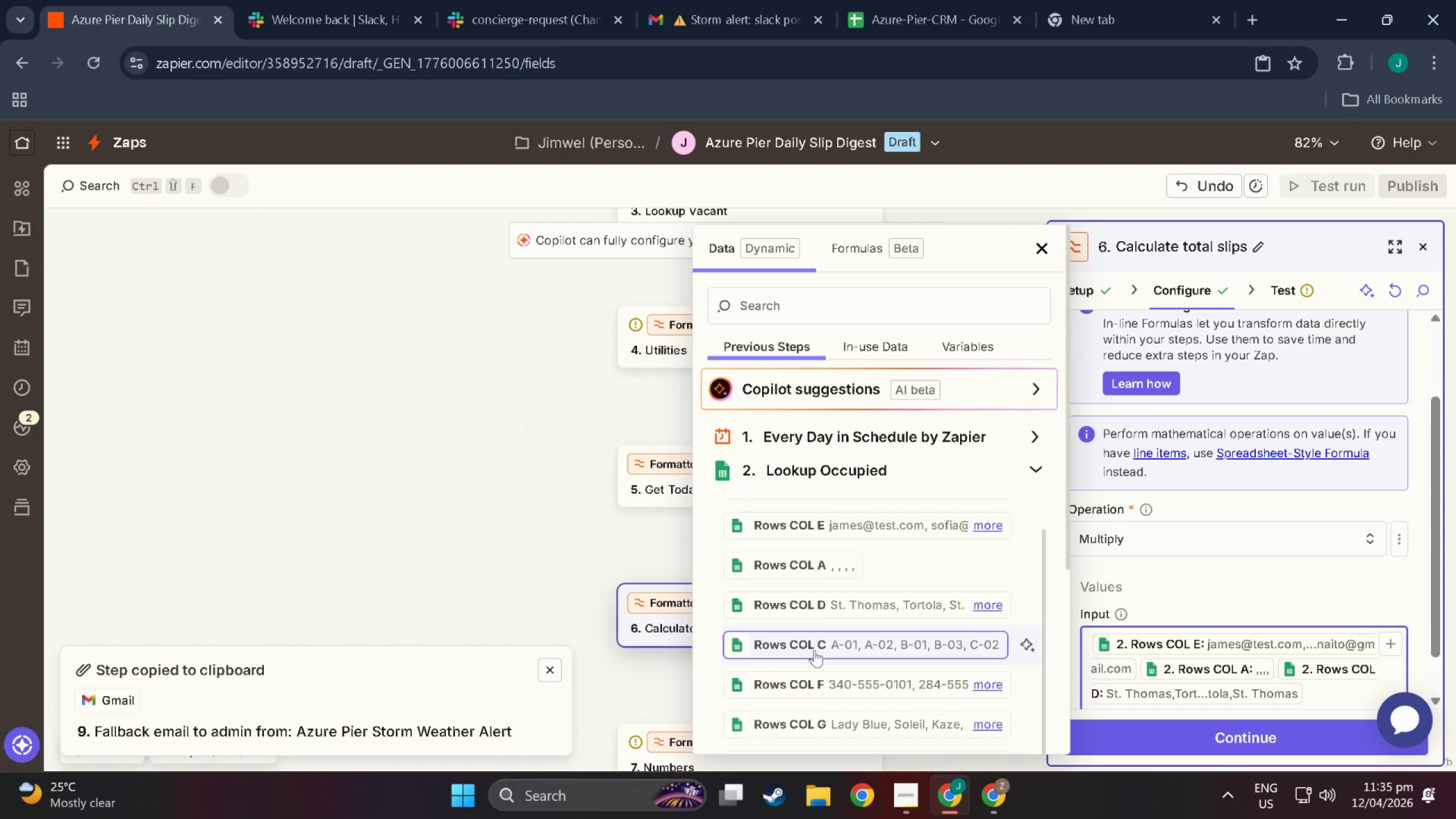 
left_click([817, 646])
 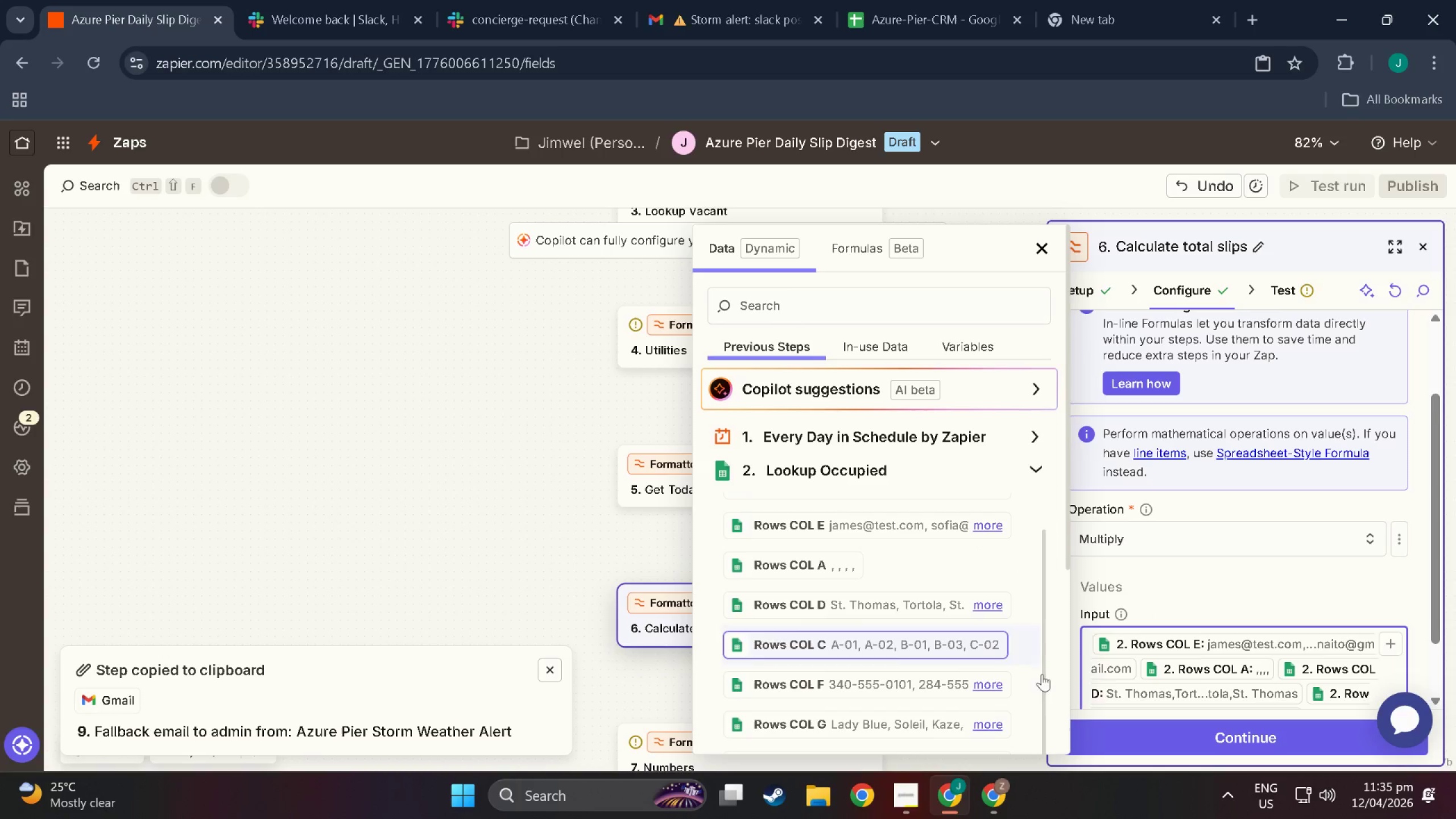 
scroll: coordinate [1167, 681], scroll_direction: down, amount: 3.0
 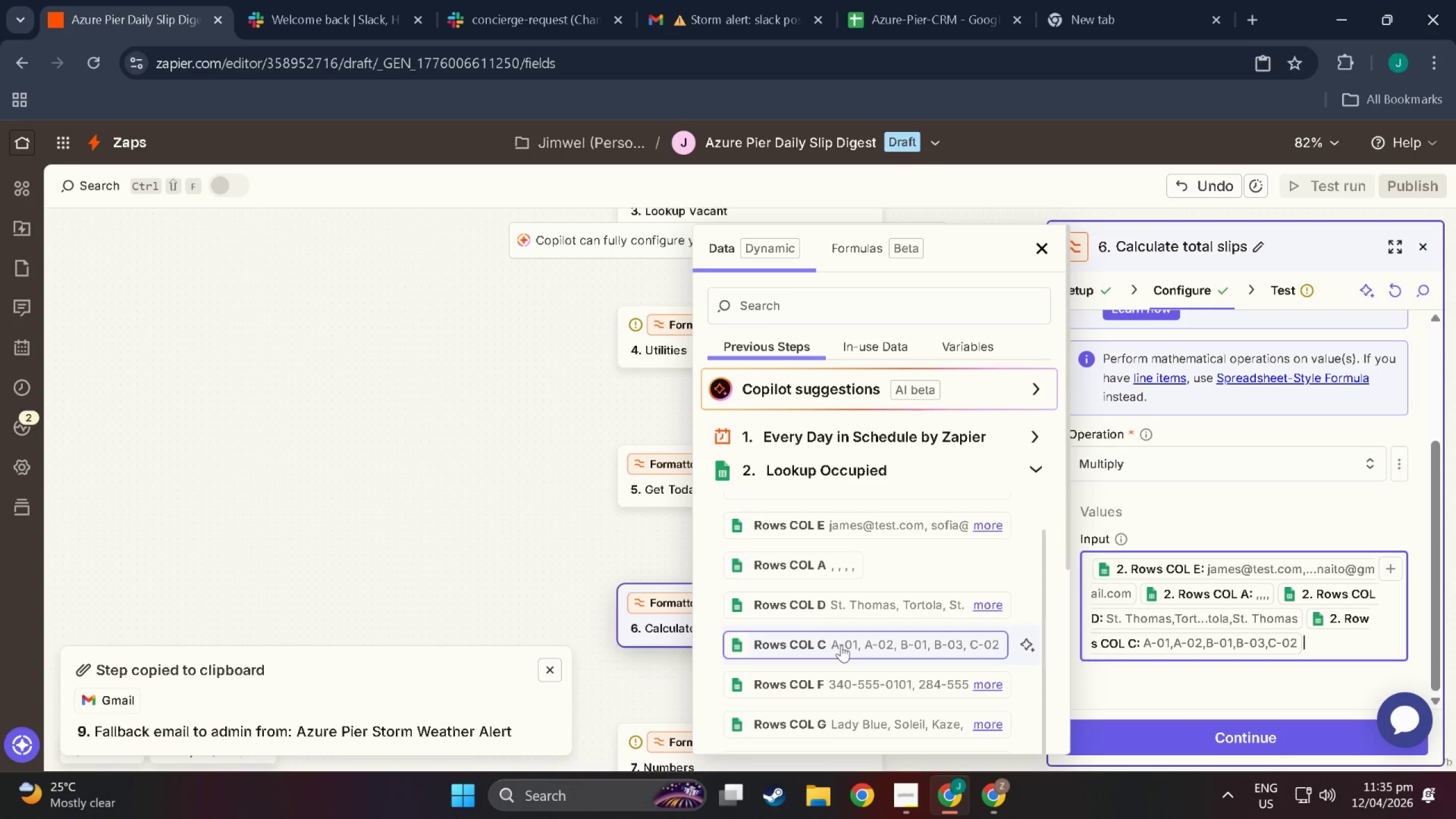 
left_click([841, 682])
 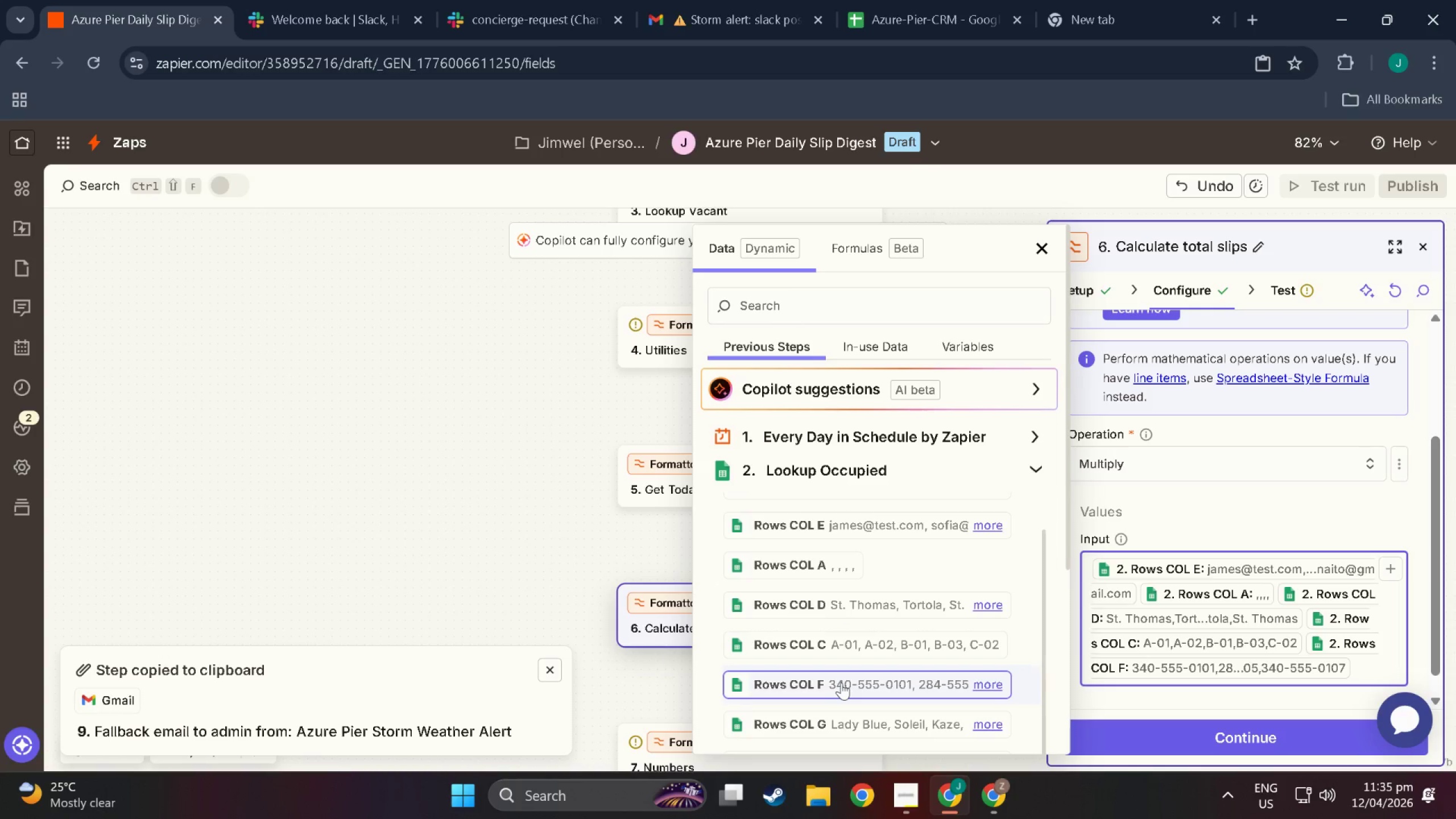 
scroll: coordinate [841, 682], scroll_direction: down, amount: 1.0
 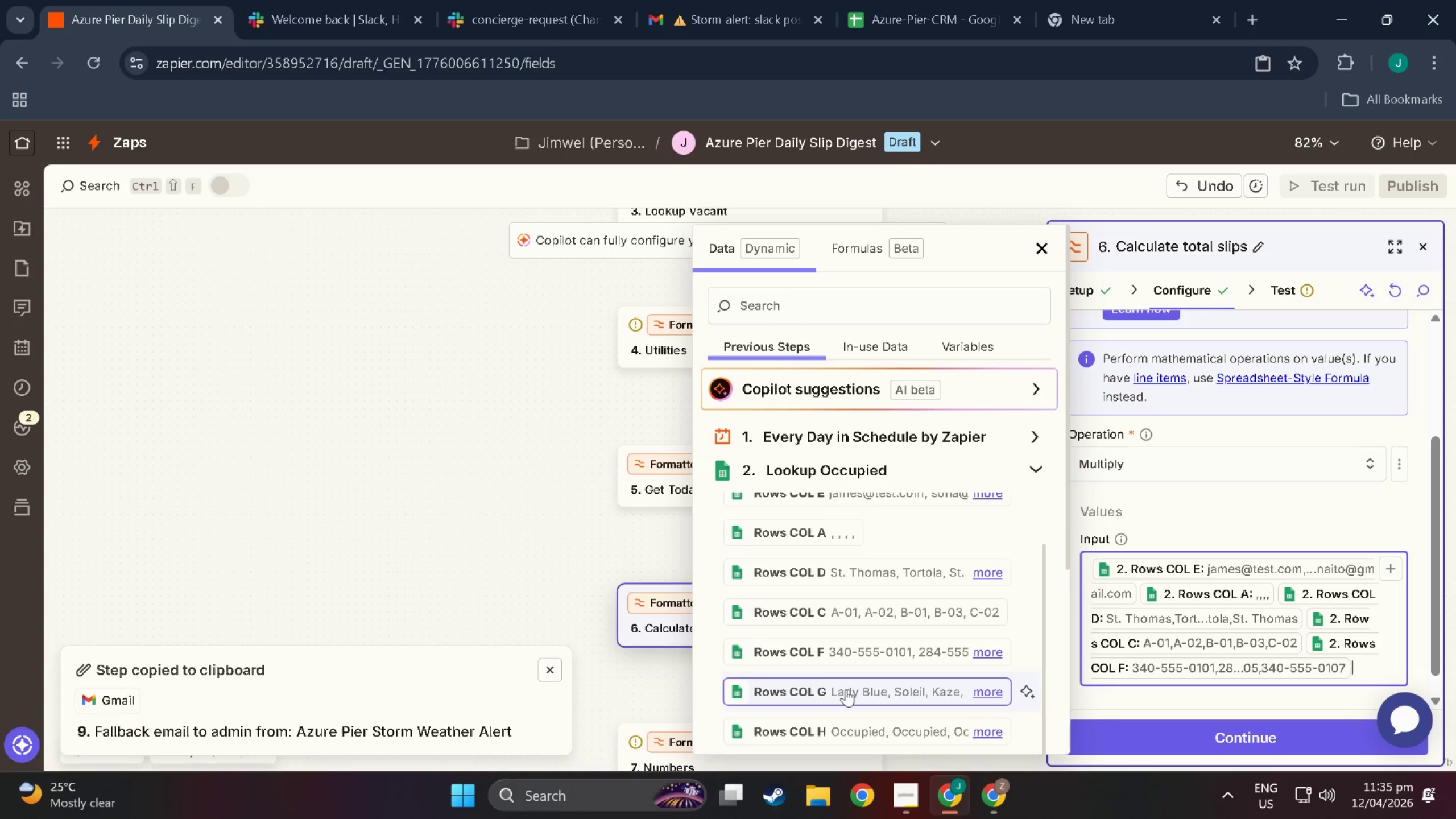 
left_click([846, 689])
 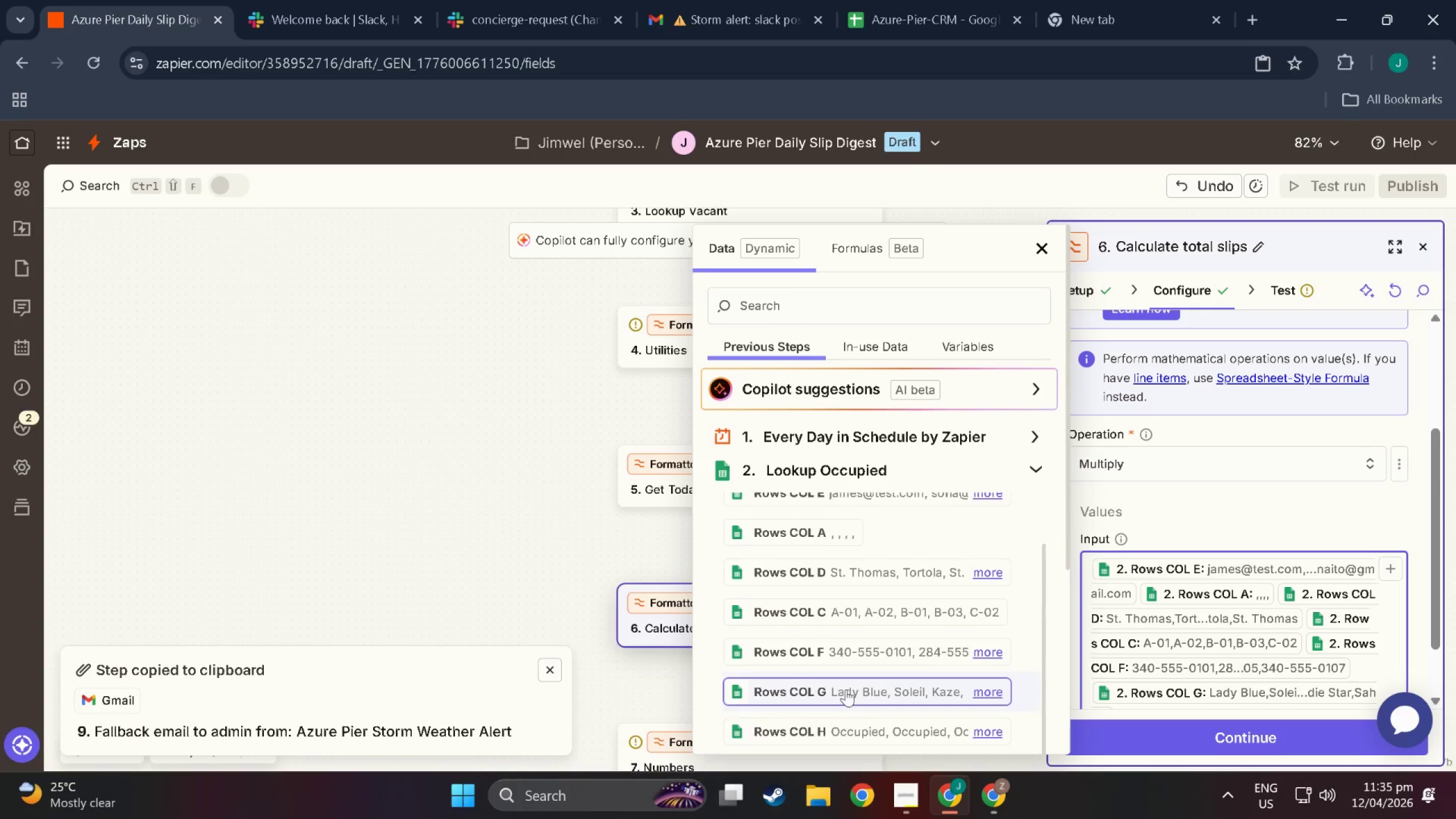 
scroll: coordinate [846, 689], scroll_direction: down, amount: 2.0
 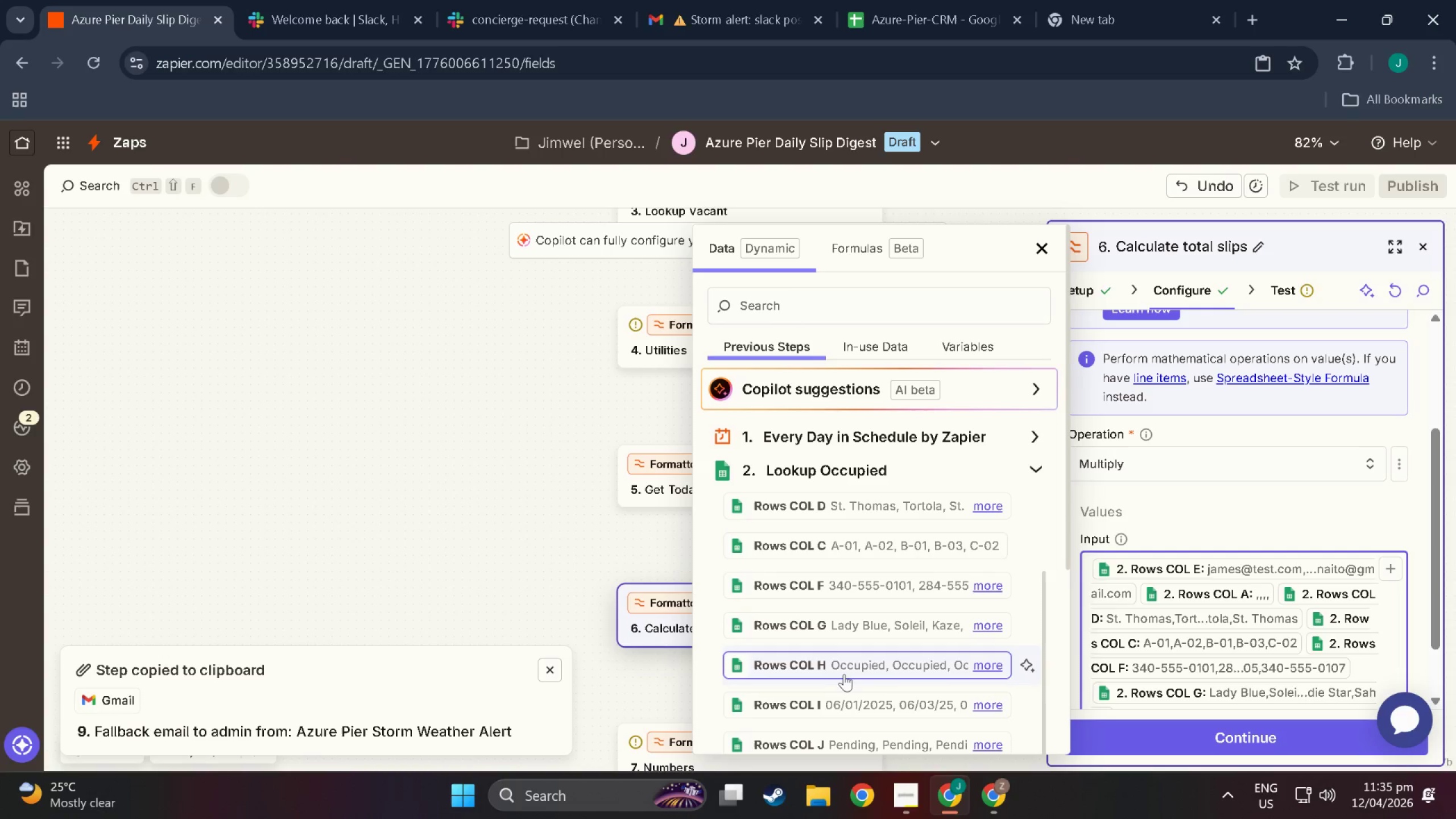 
left_click([844, 671])
 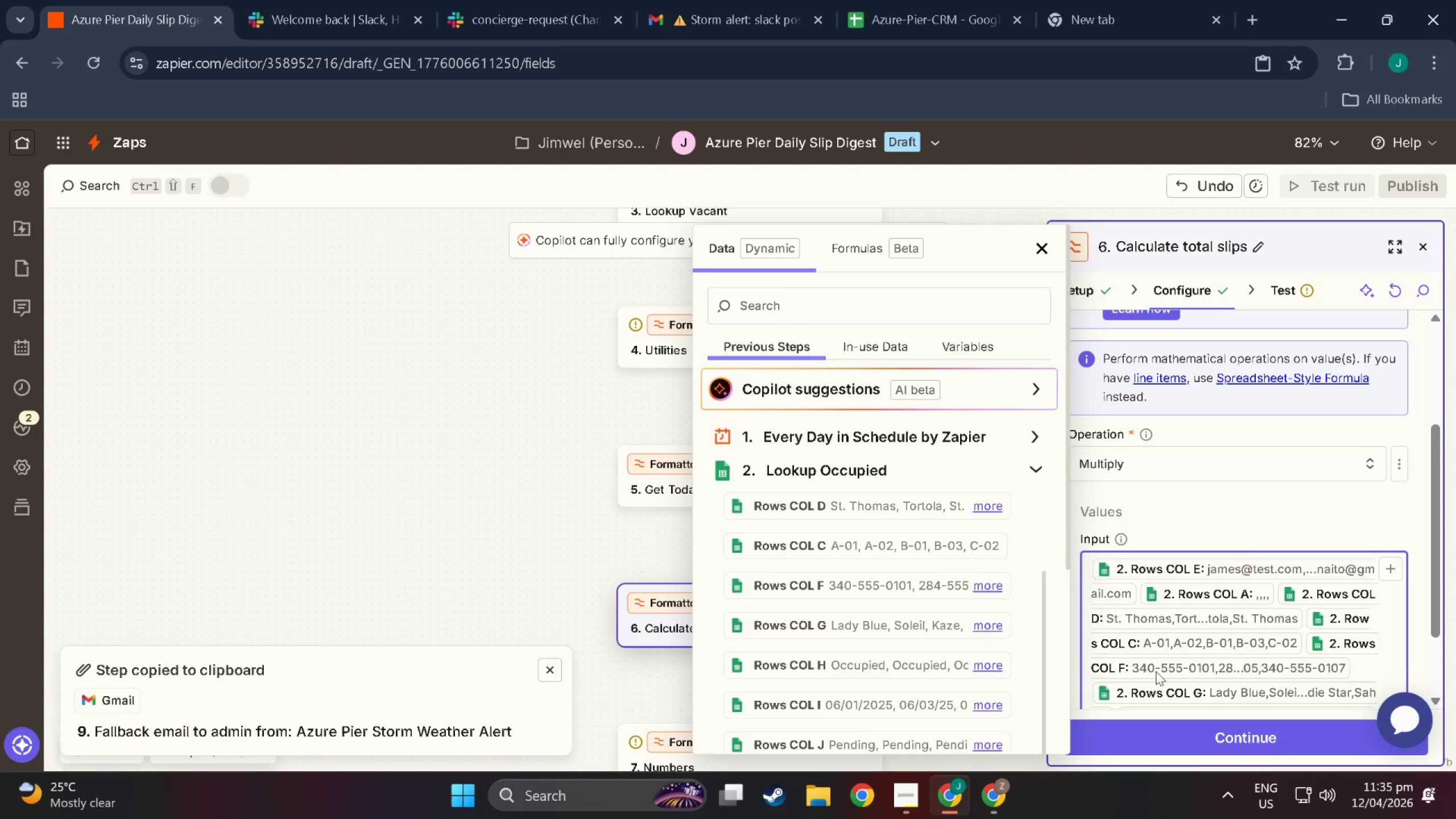 
scroll: coordinate [1161, 671], scroll_direction: down, amount: 3.0
 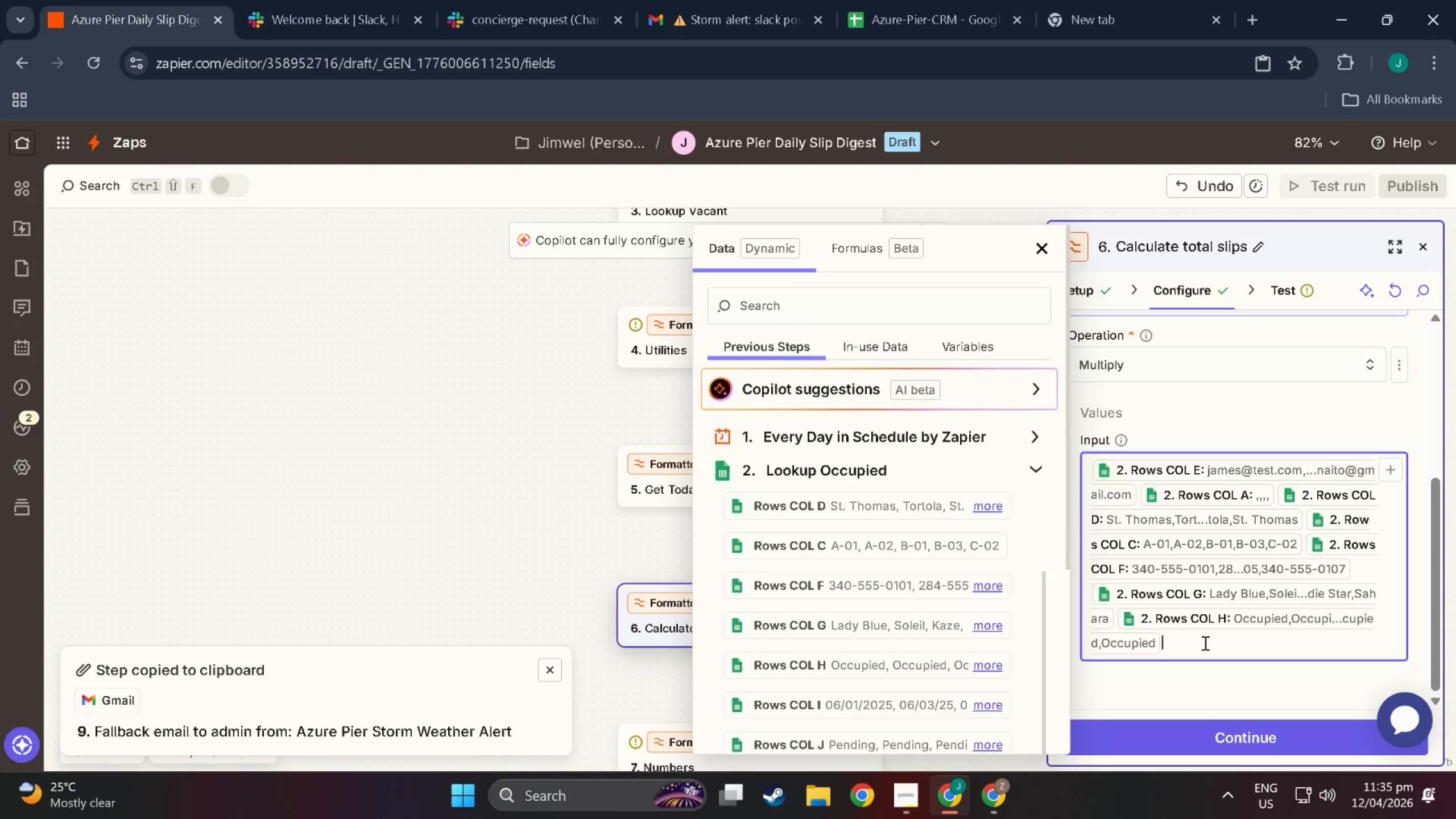 
left_click_drag(start_coordinate=[1204, 643], to_coordinate=[1062, 453])
 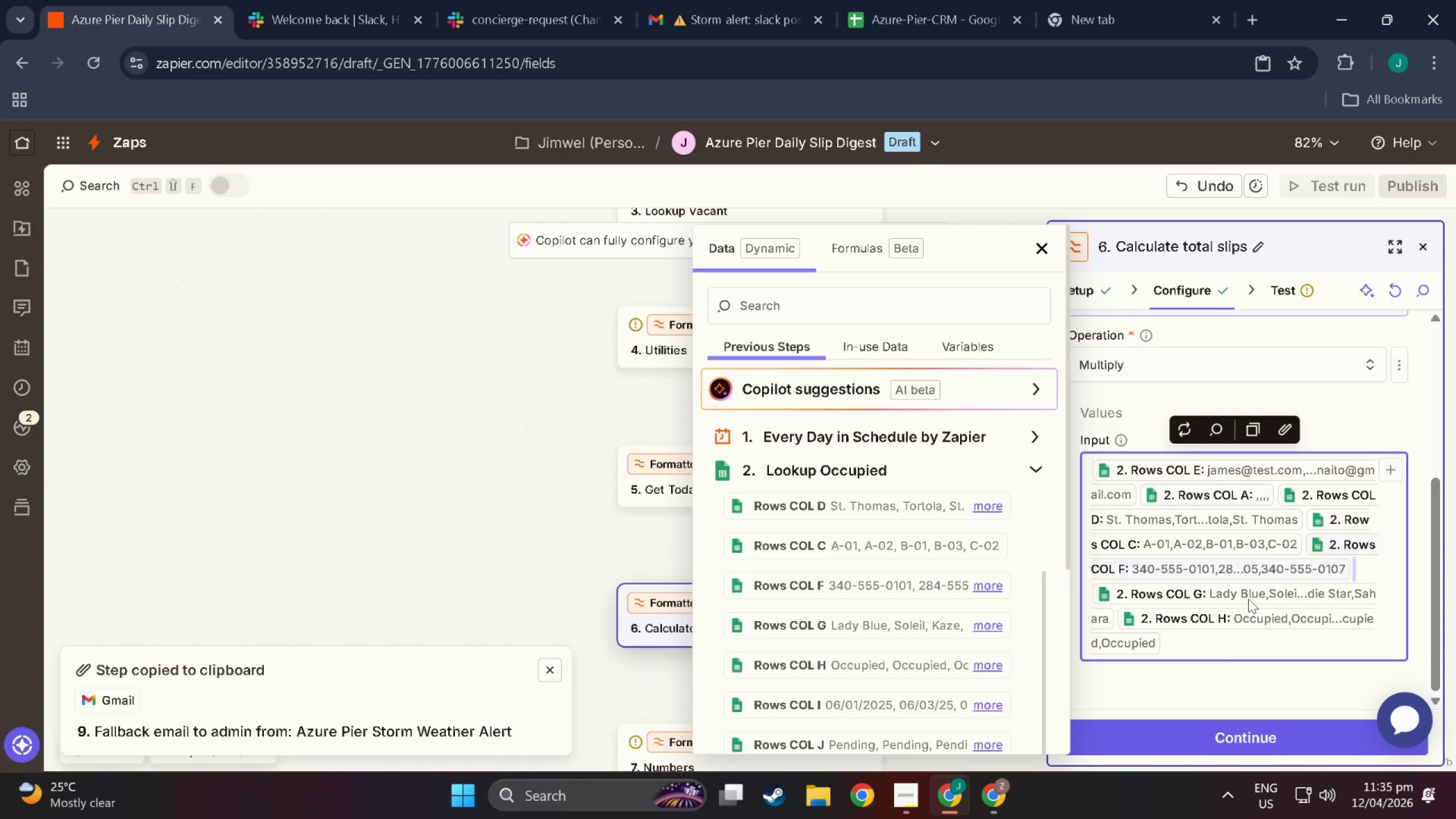 
double_click([1220, 658])
 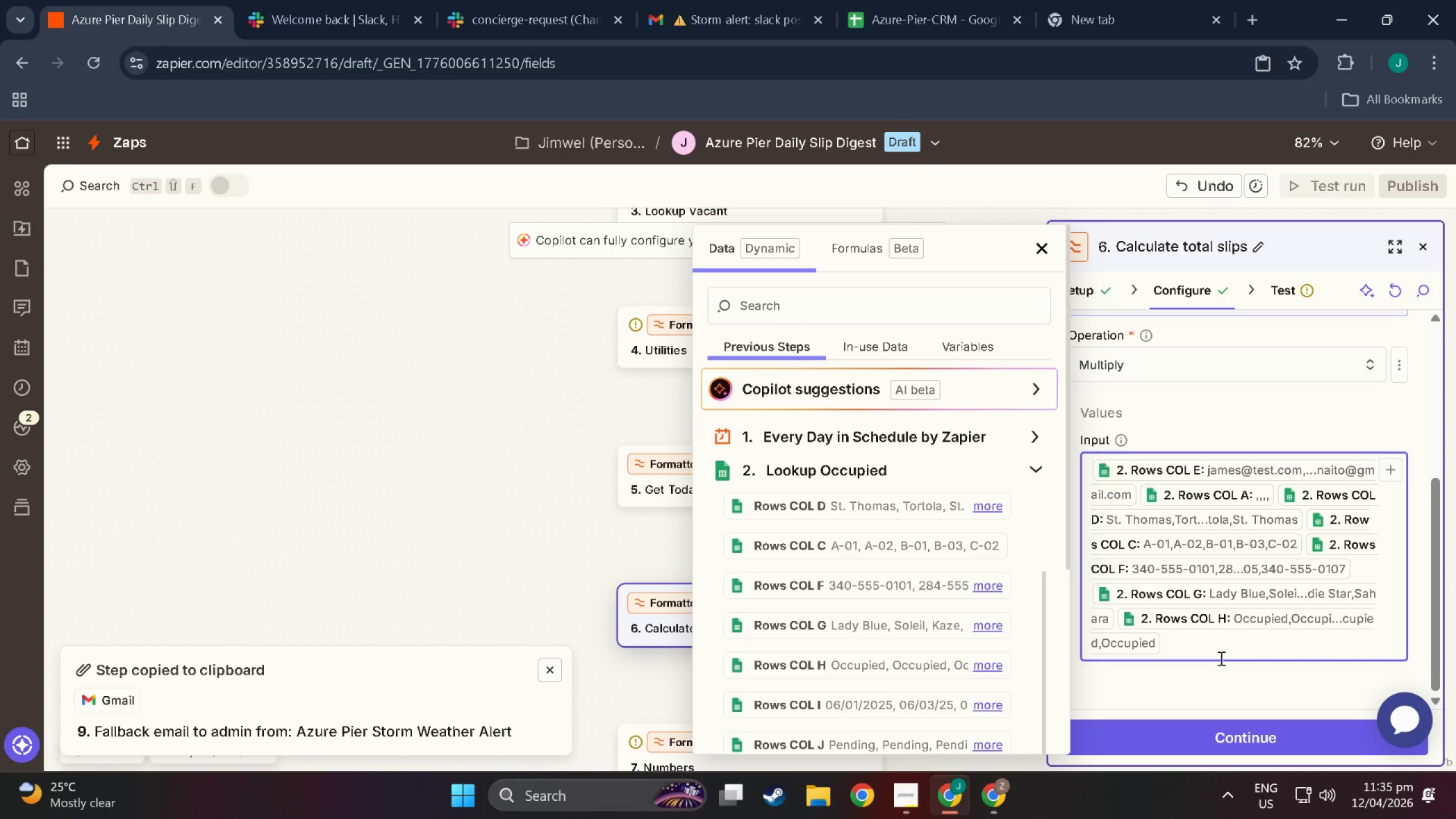 
triple_click([1220, 658])
 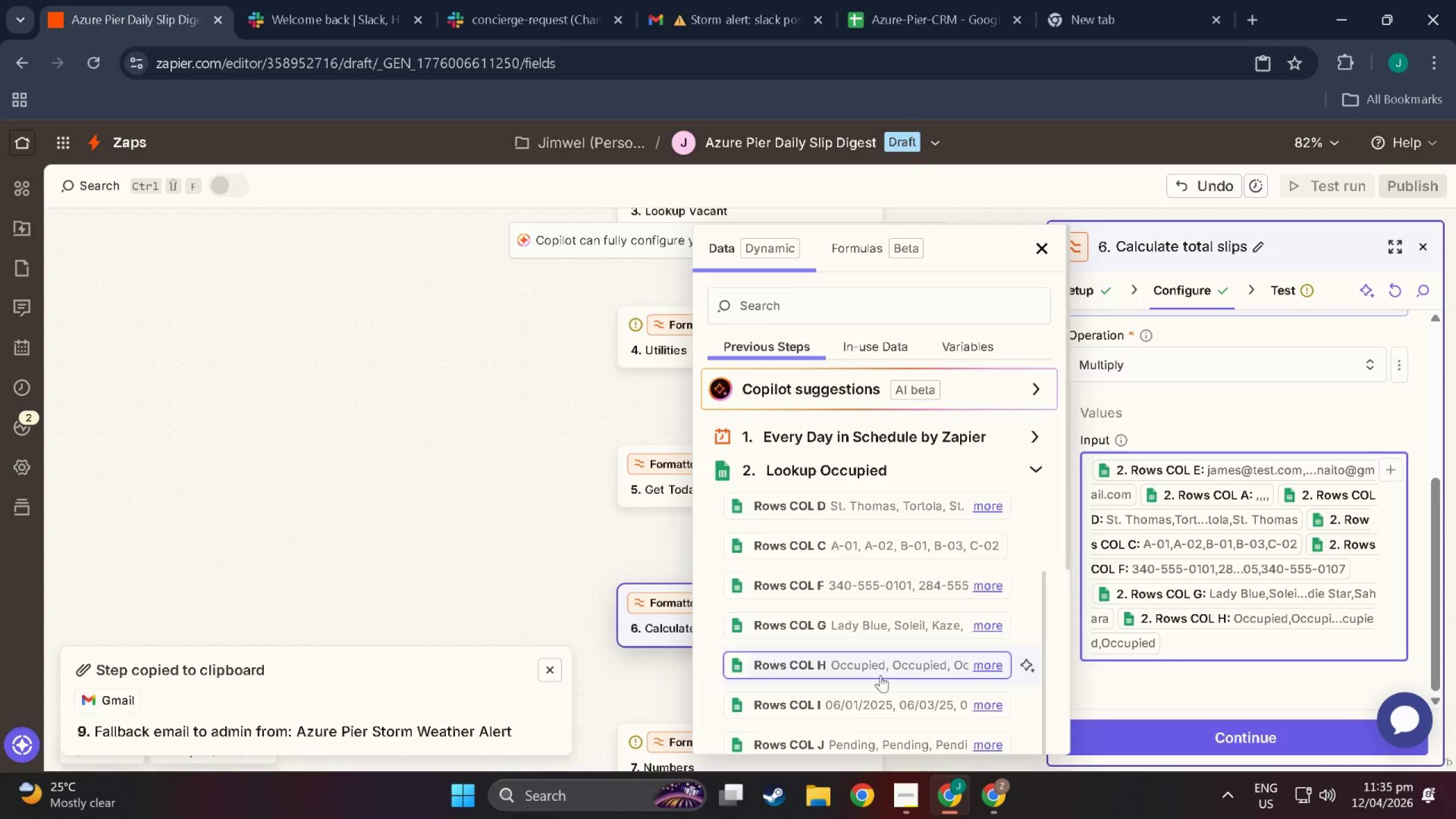 
scroll: coordinate [887, 711], scroll_direction: down, amount: 2.0
 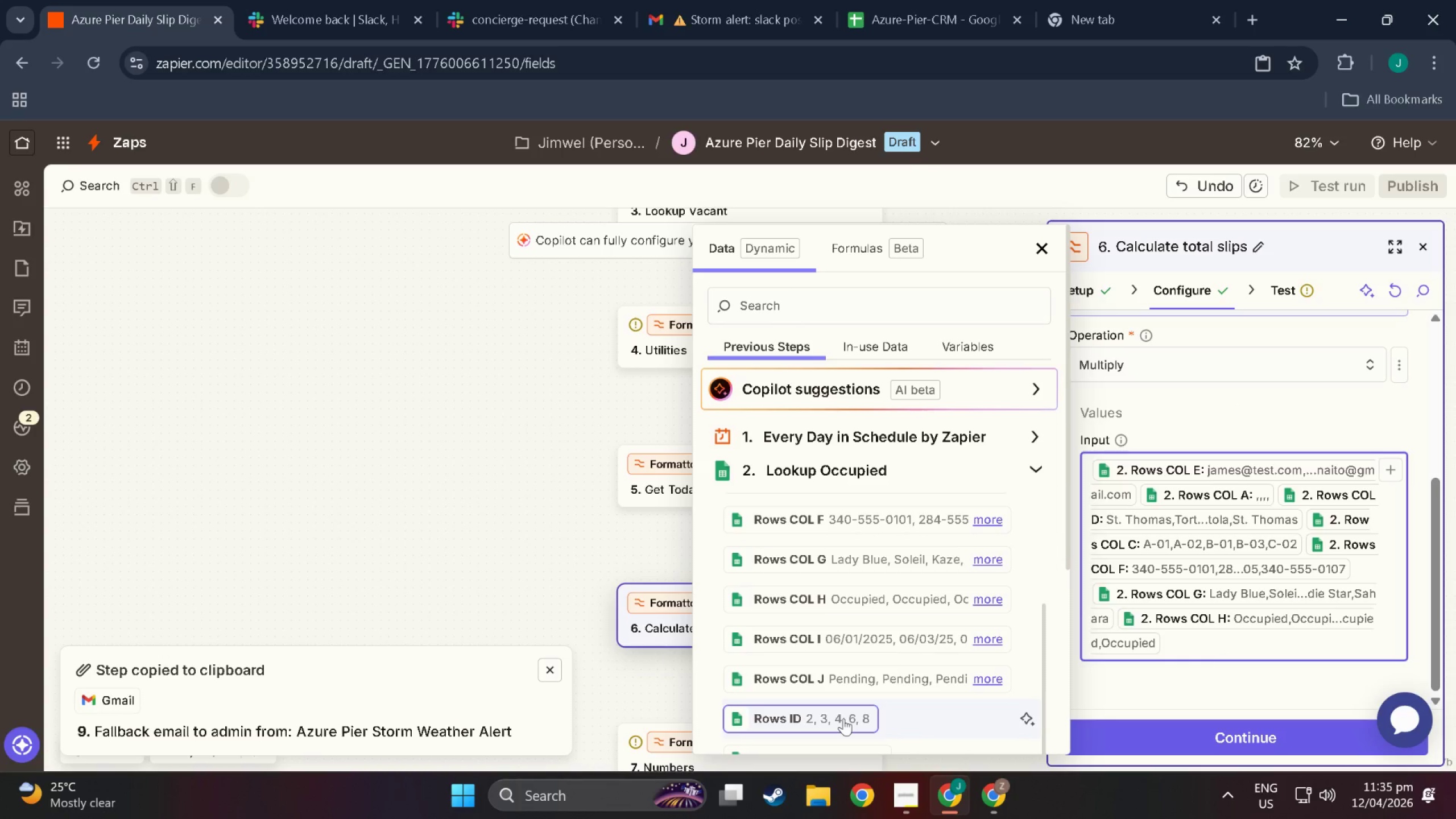 
left_click([843, 718])
 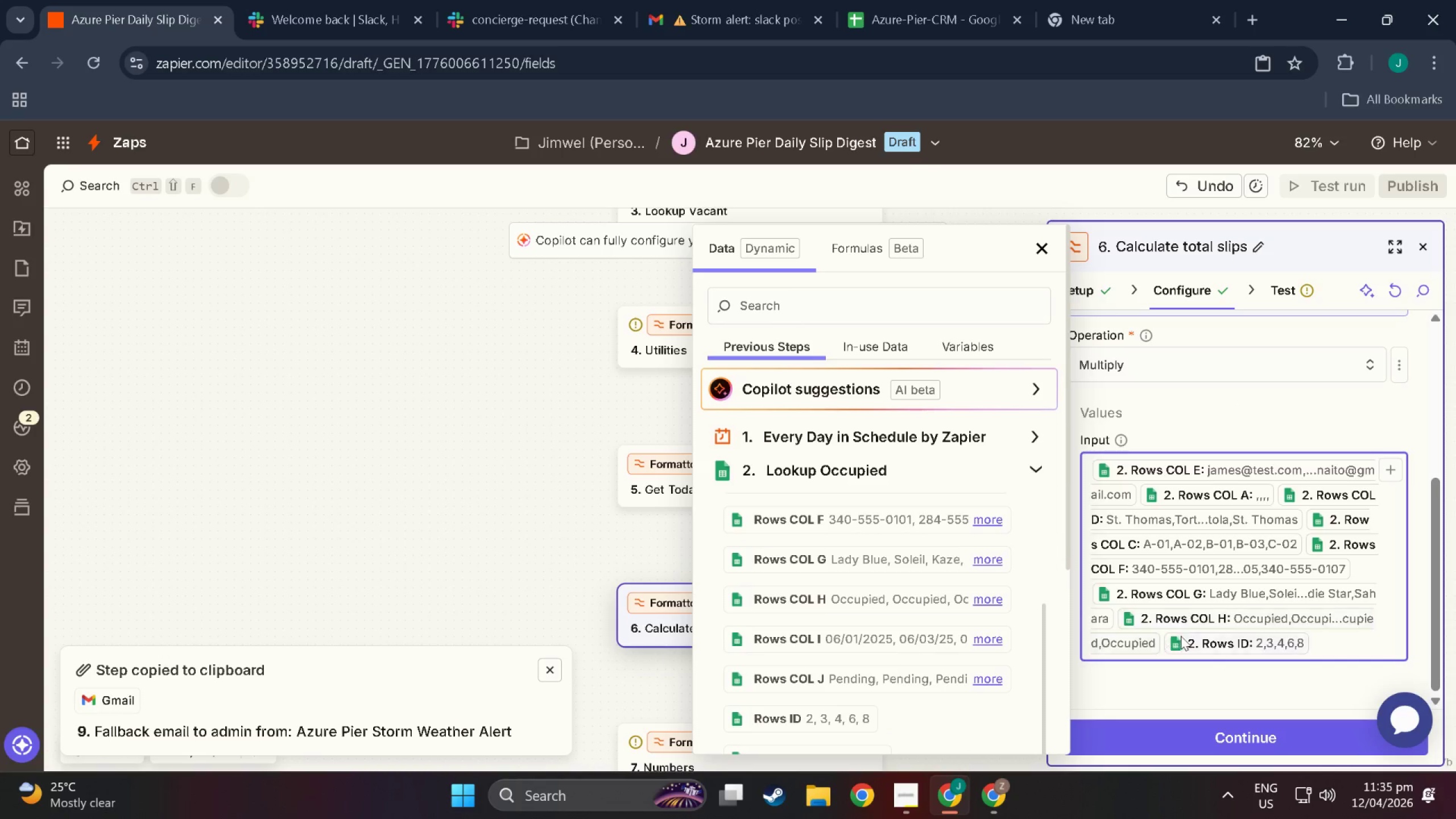 
scroll: coordinate [817, 717], scroll_direction: down, amount: 2.0
 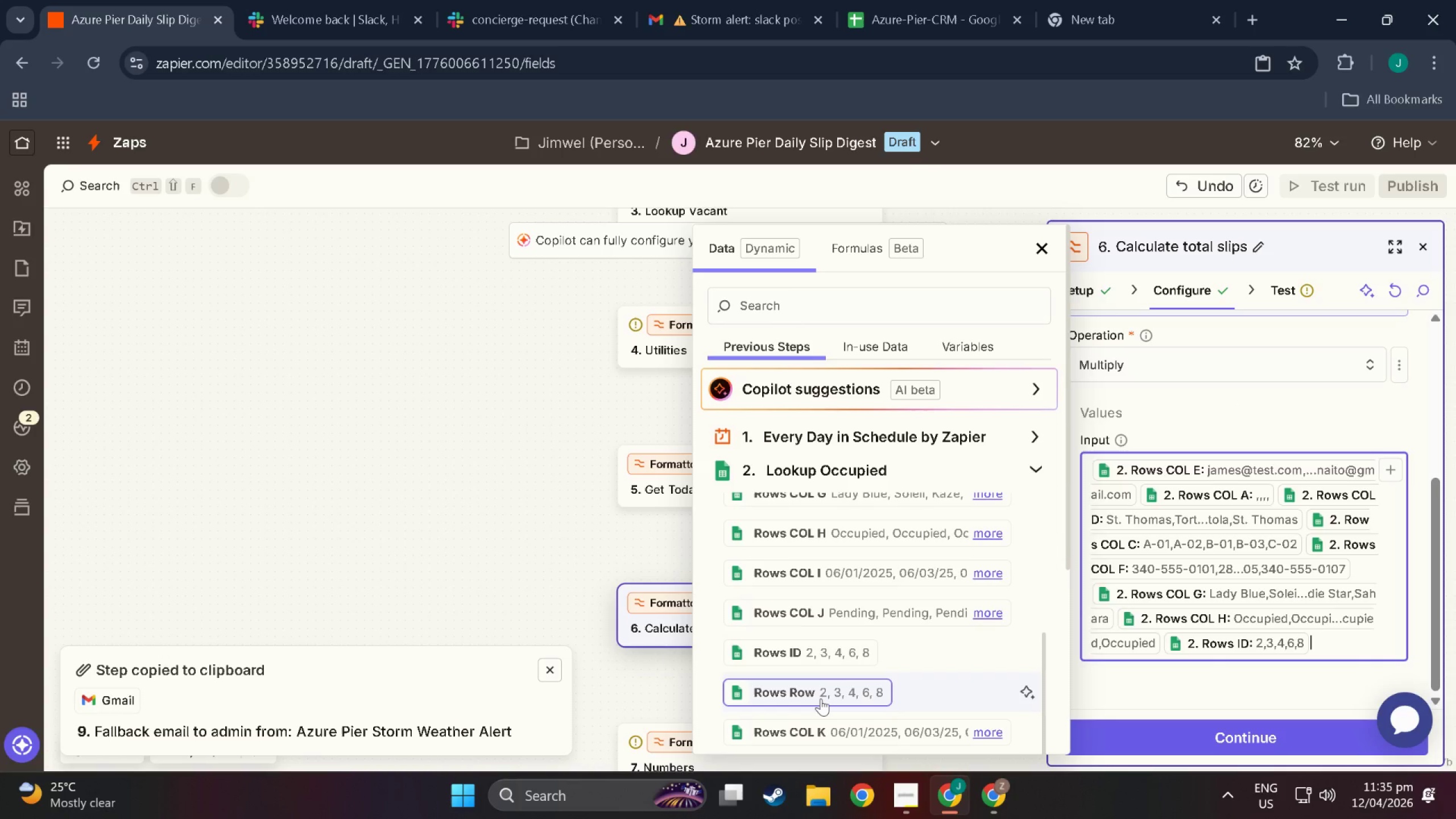 
left_click([821, 698])
 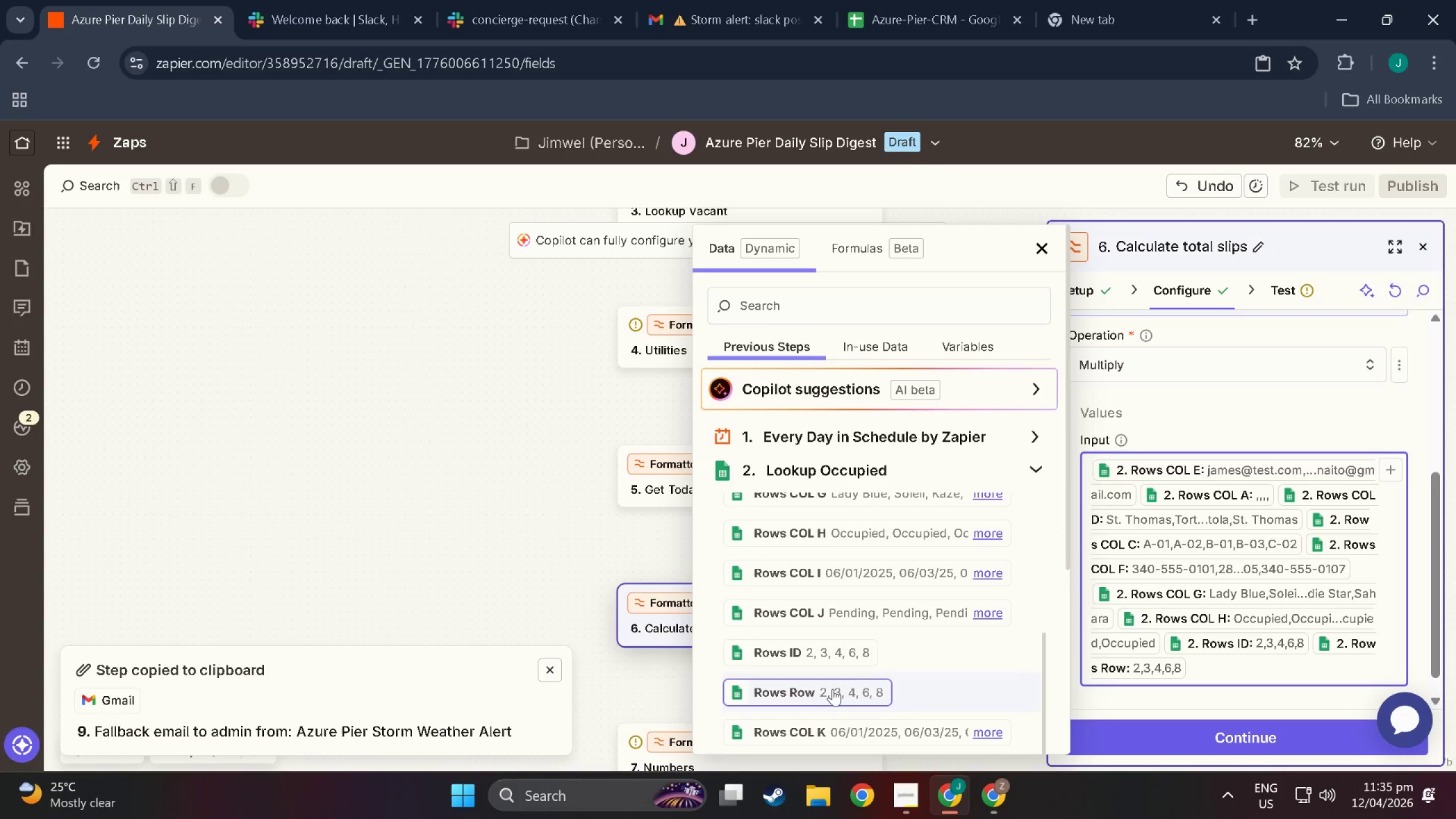 
scroll: coordinate [833, 689], scroll_direction: down, amount: 1.0
 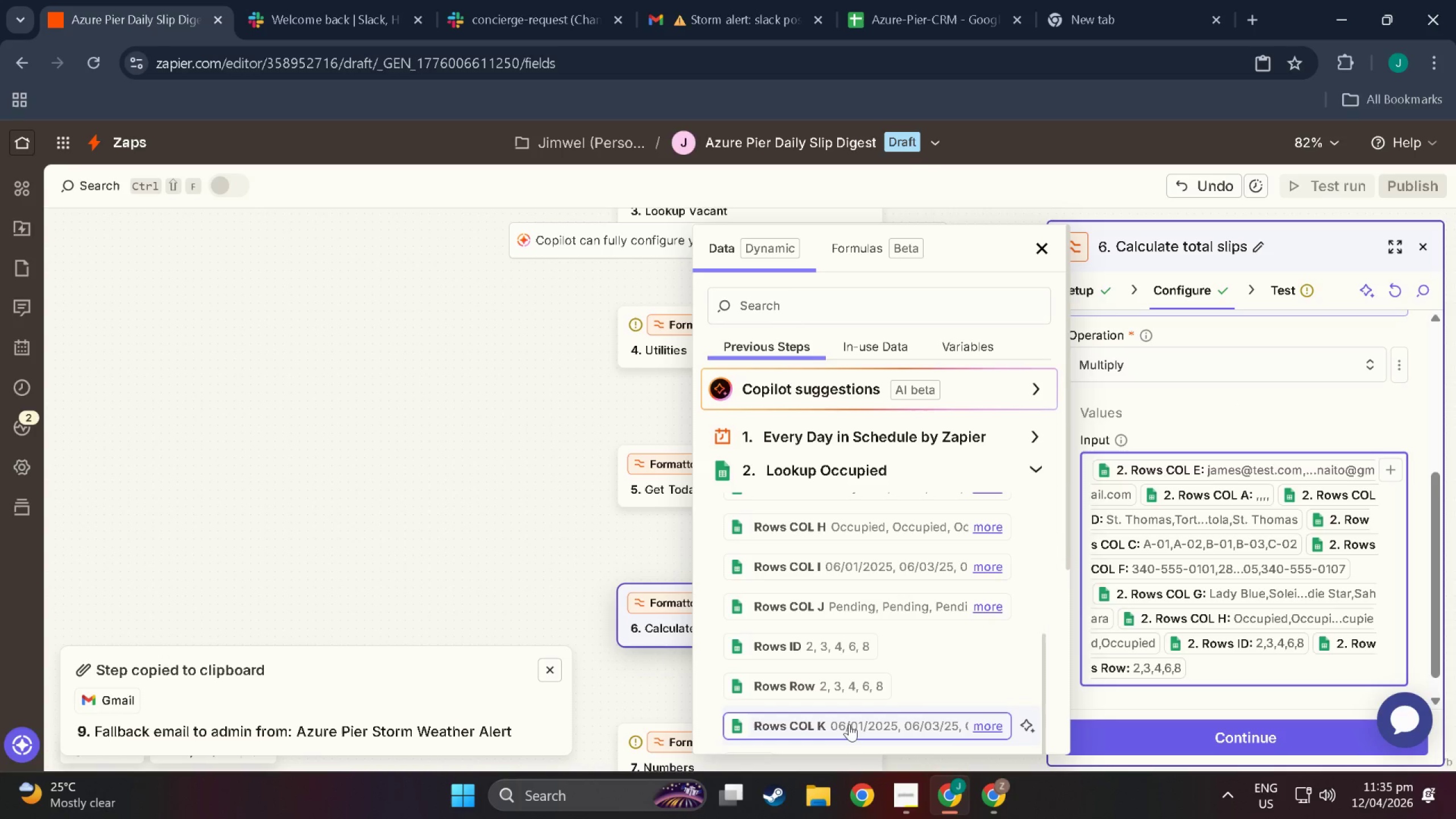 
left_click([849, 724])
 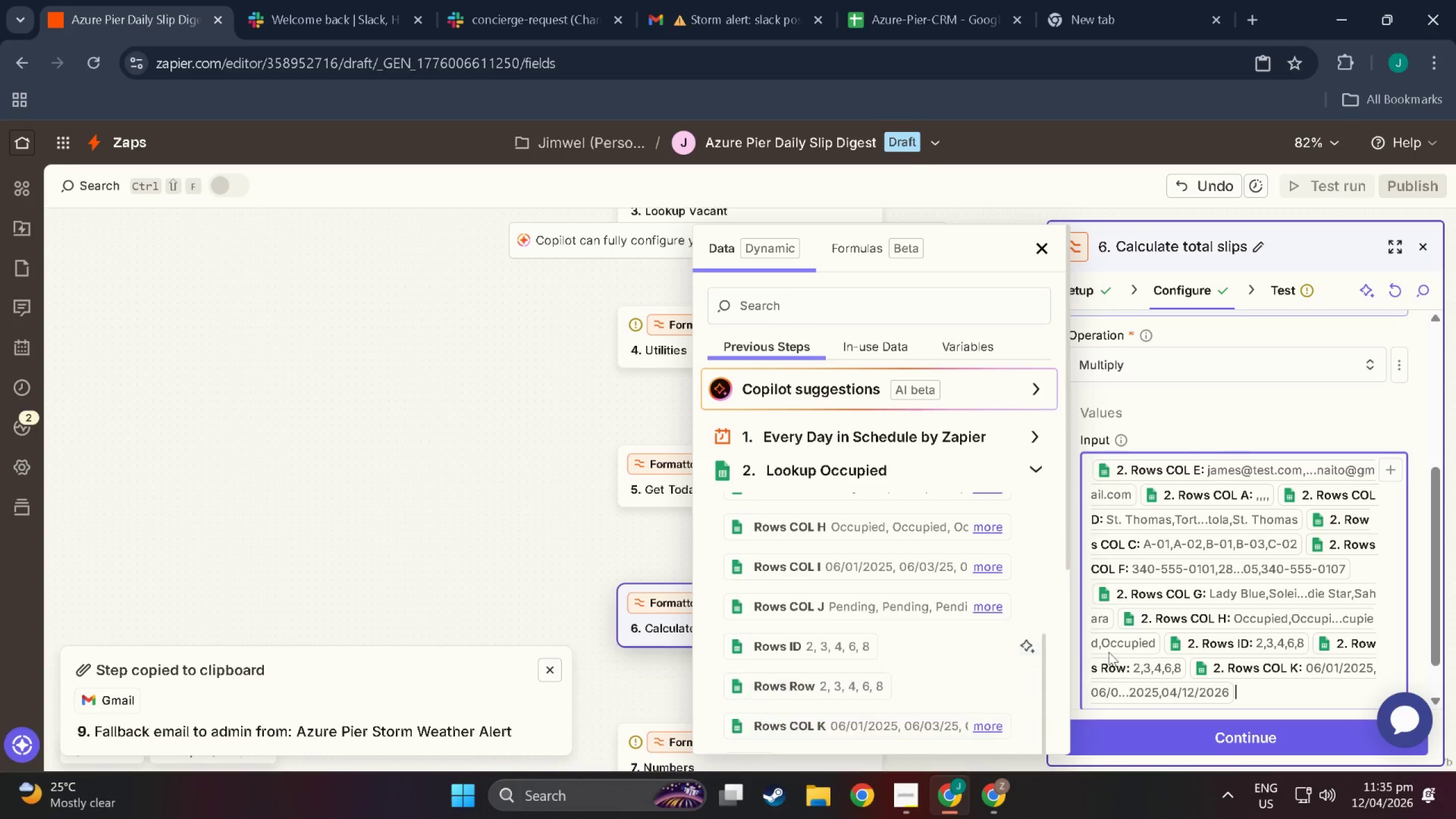 
scroll: coordinate [841, 707], scroll_direction: down, amount: 10.0
 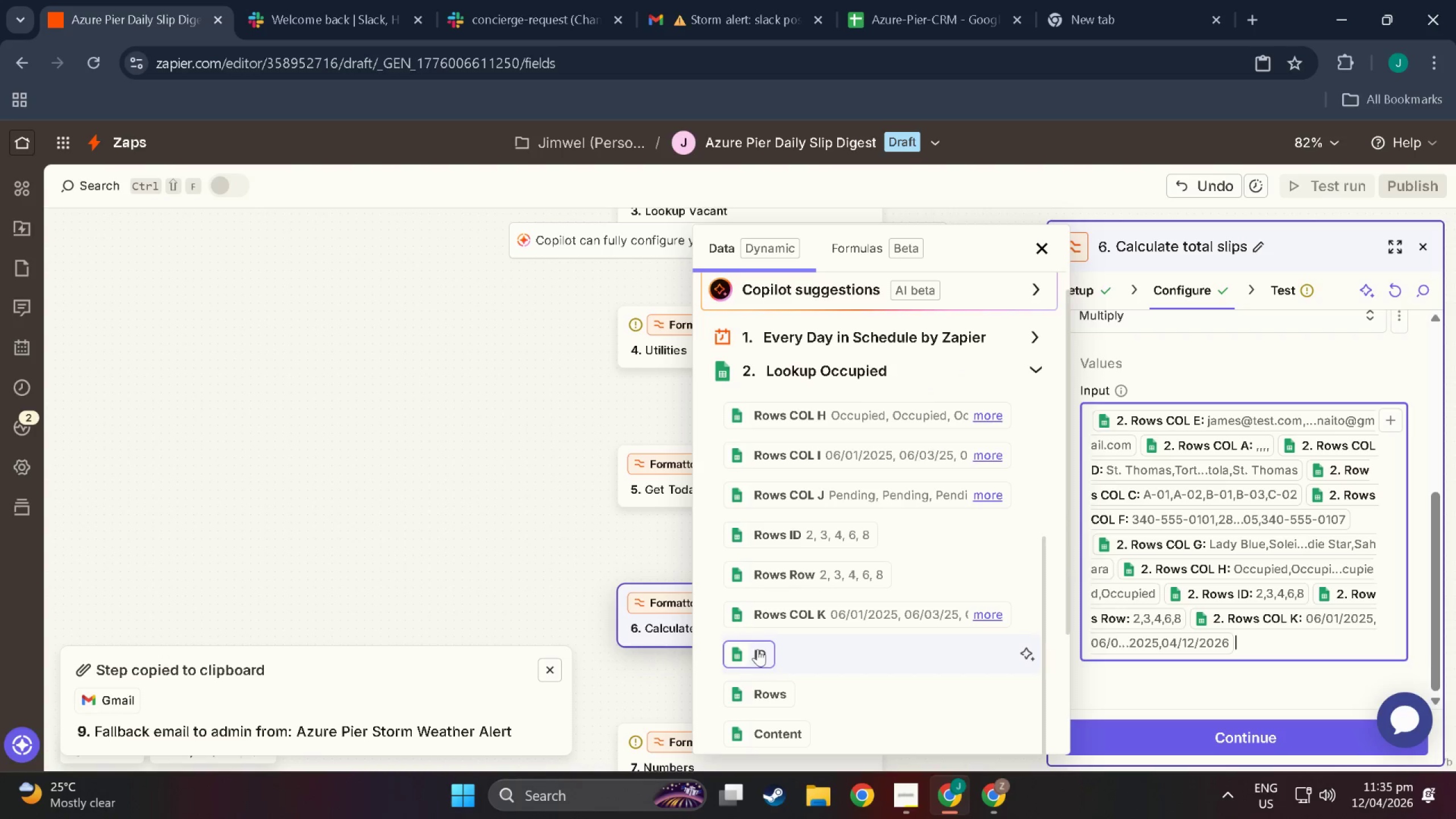 
left_click([758, 649])
 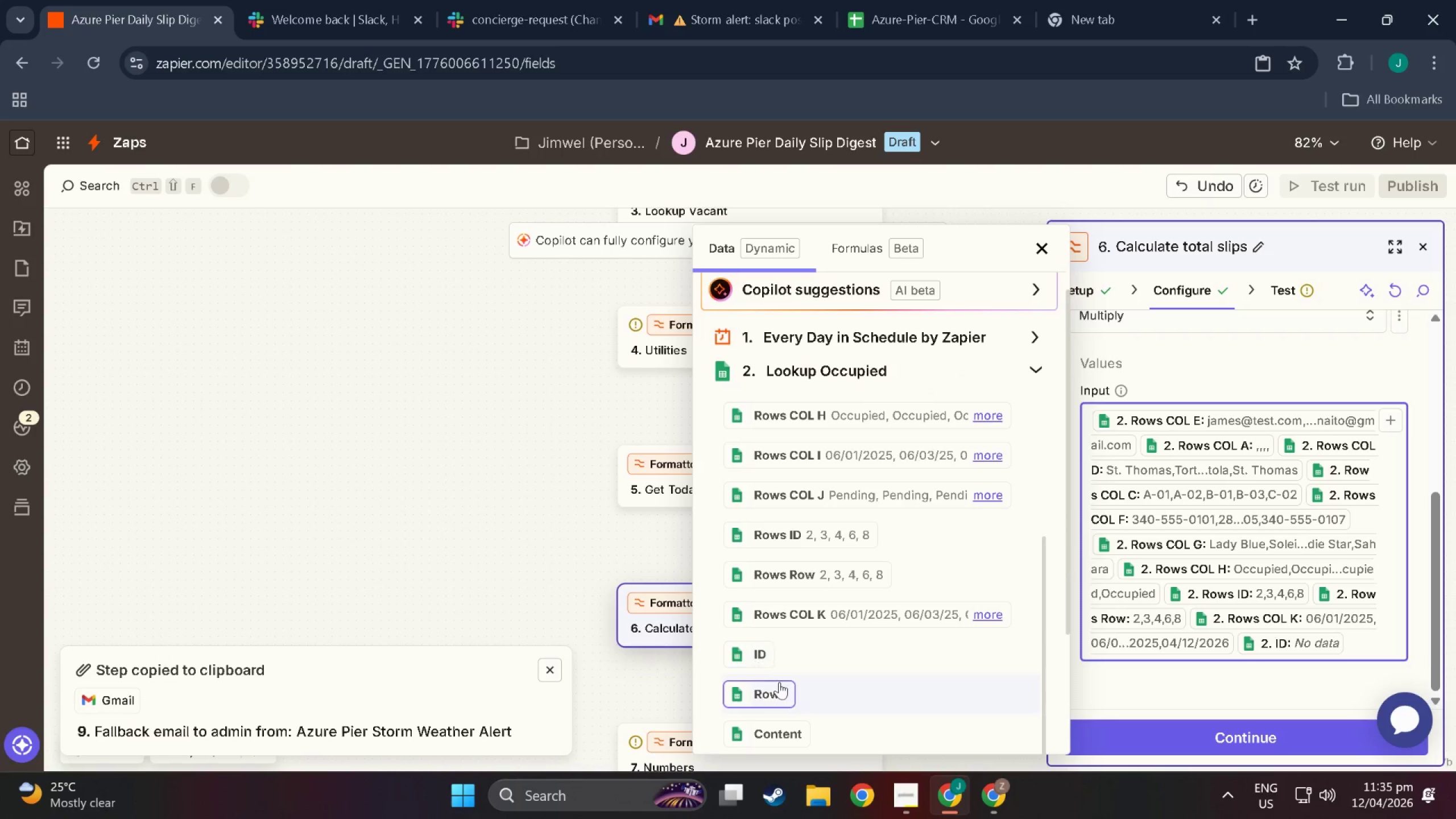 
left_click([781, 695])
 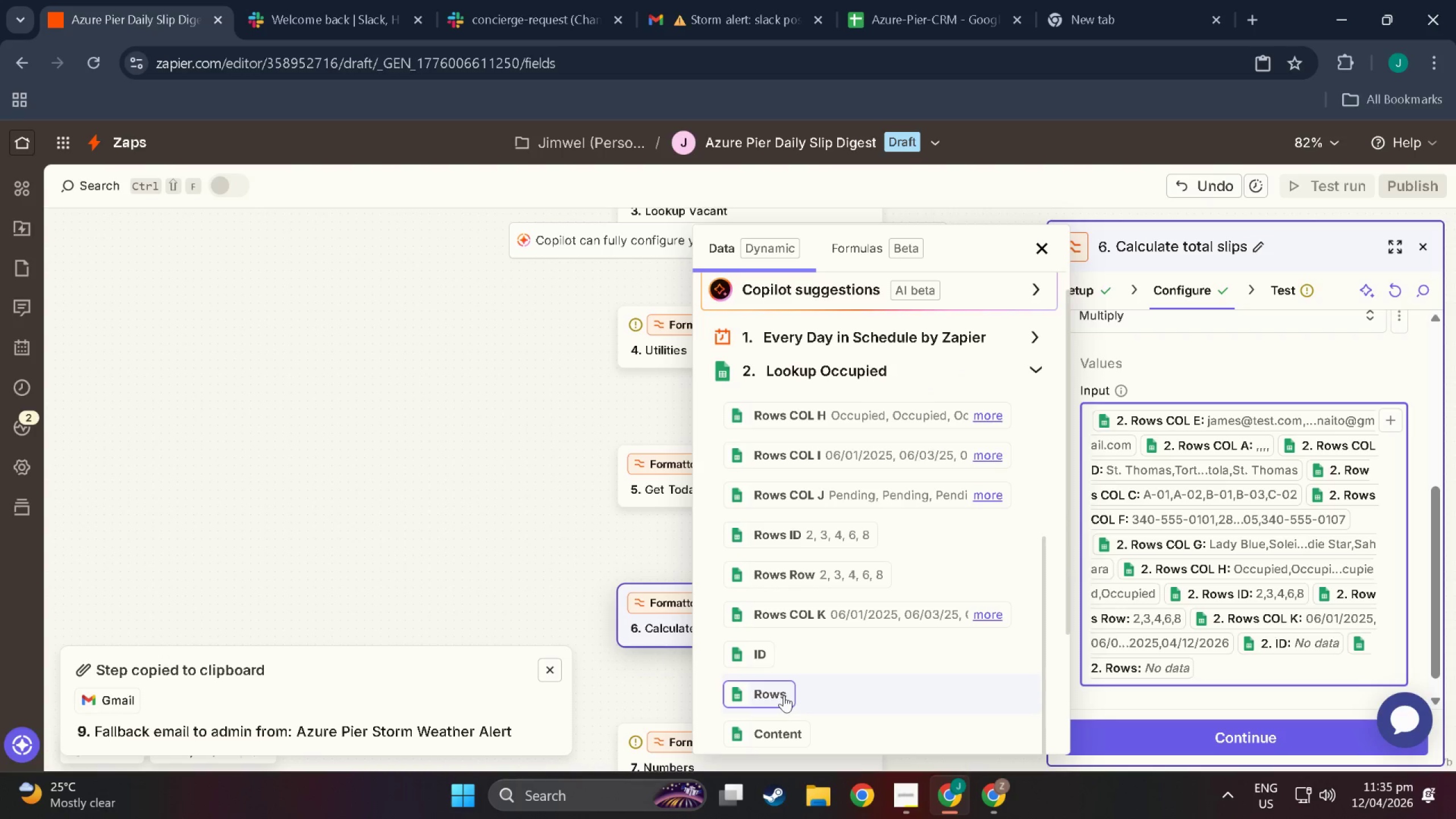 
scroll: coordinate [784, 695], scroll_direction: down, amount: 2.0
 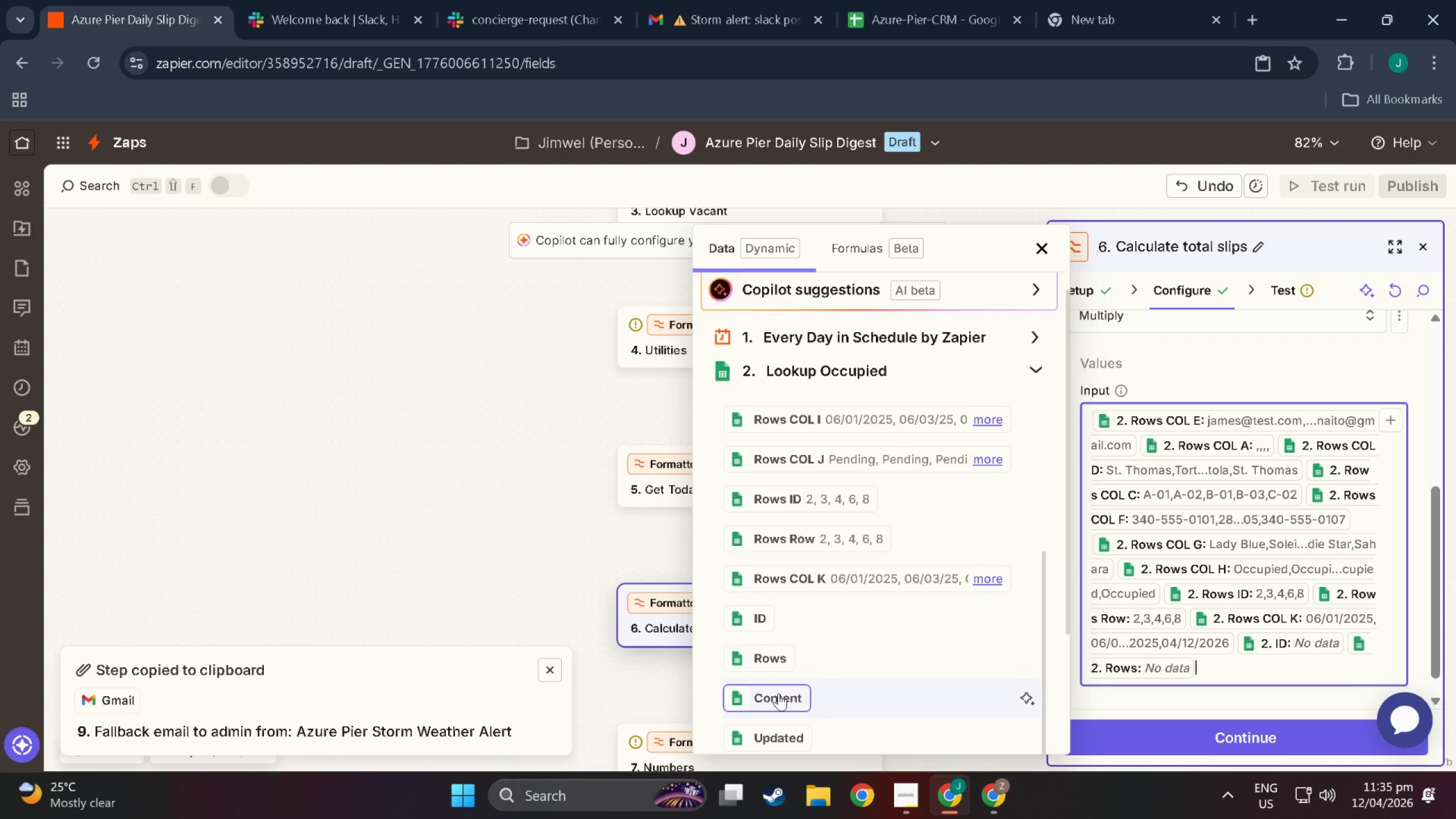 
left_click([779, 693])
 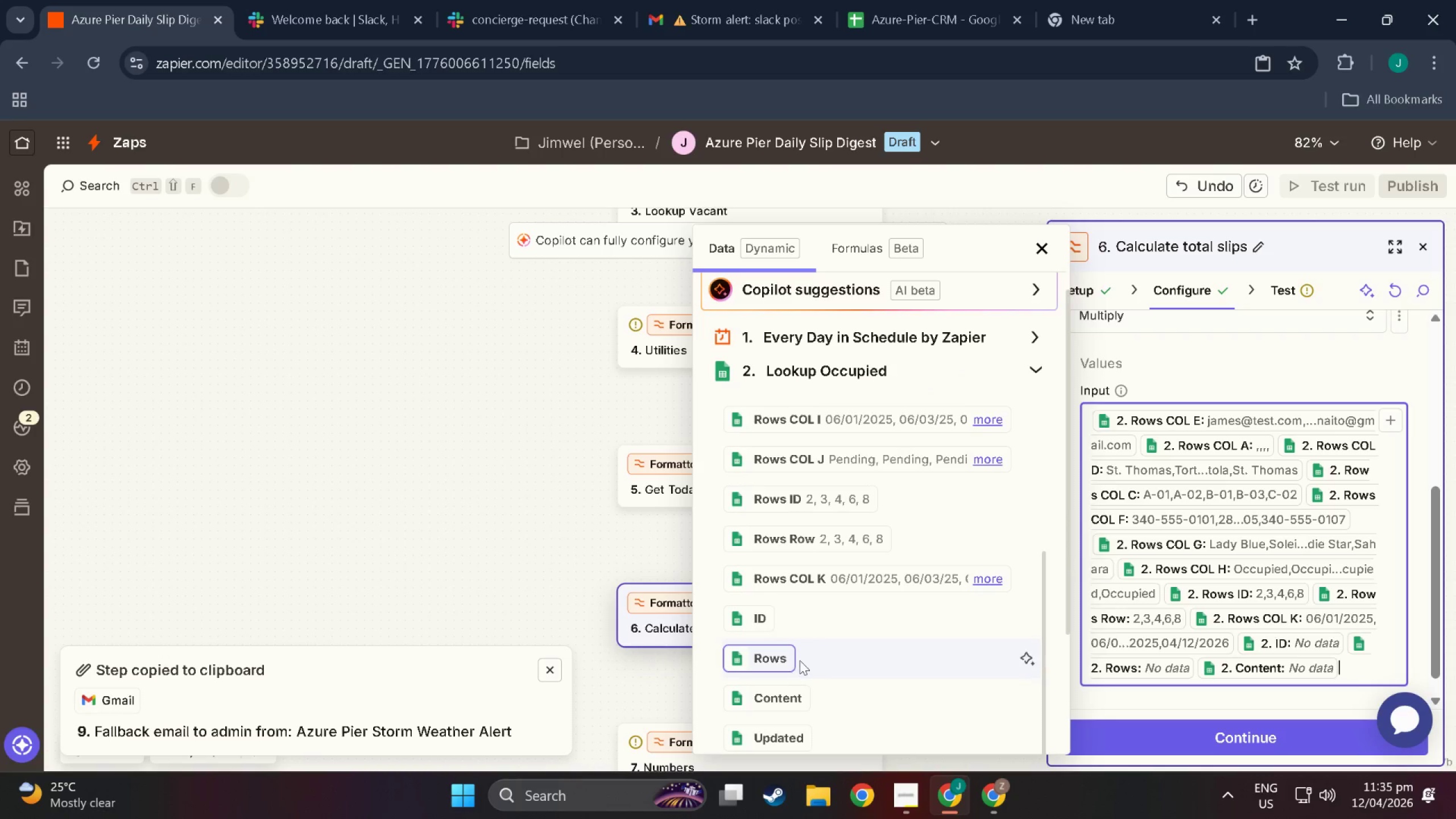 
scroll: coordinate [800, 660], scroll_direction: down, amount: 2.0
 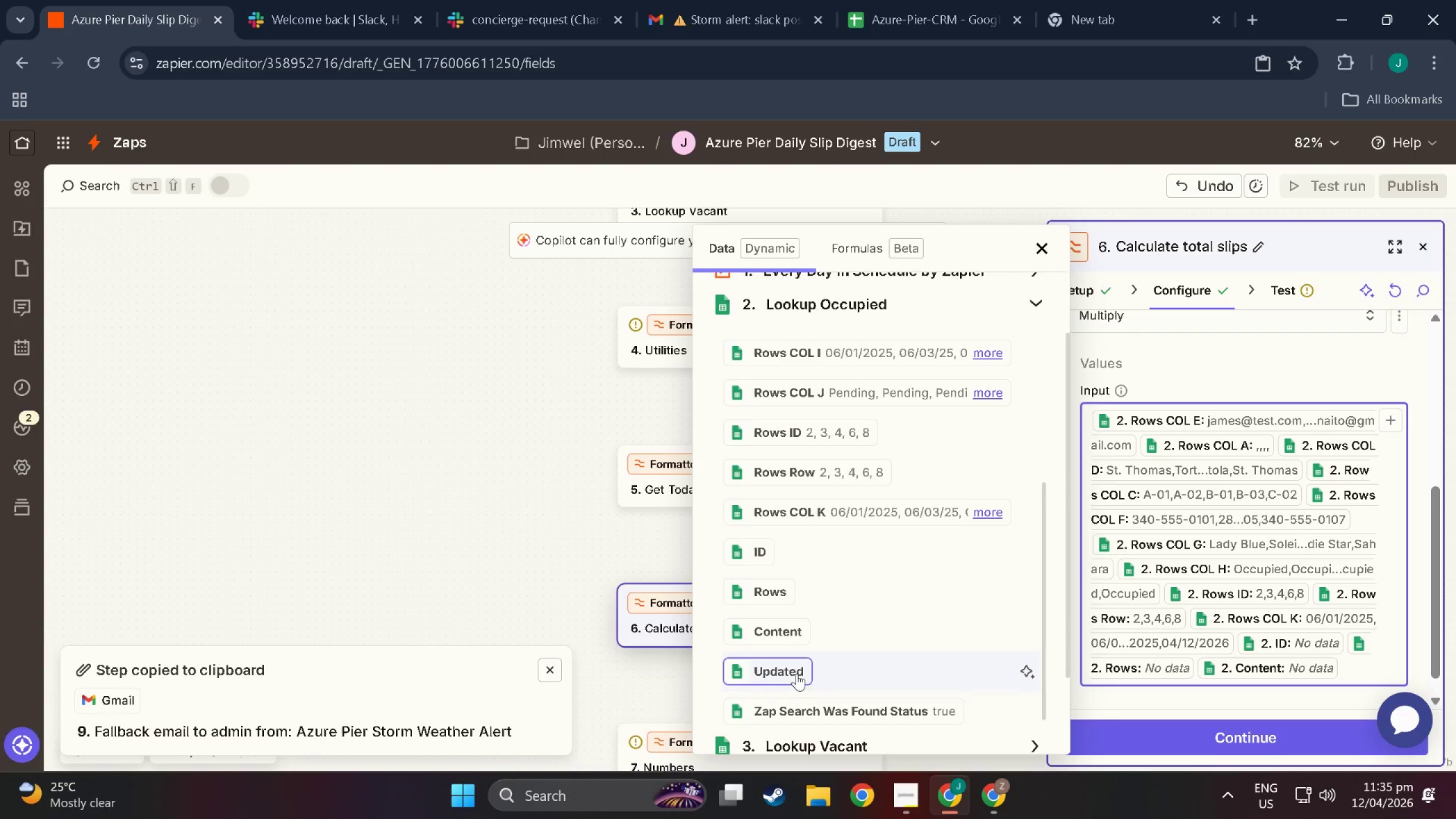 
left_click([791, 673])
 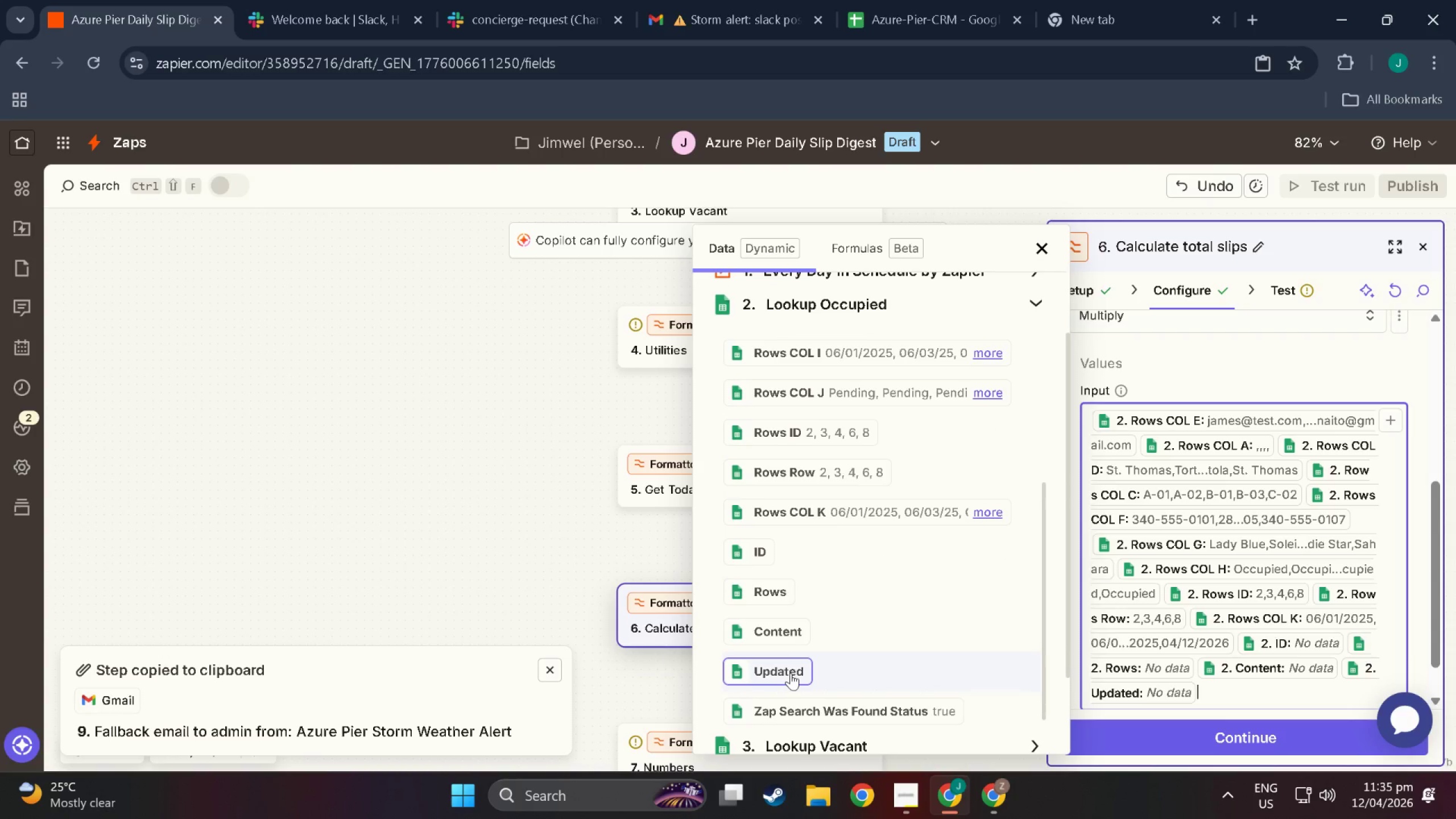 
scroll: coordinate [791, 673], scroll_direction: down, amount: 1.0
 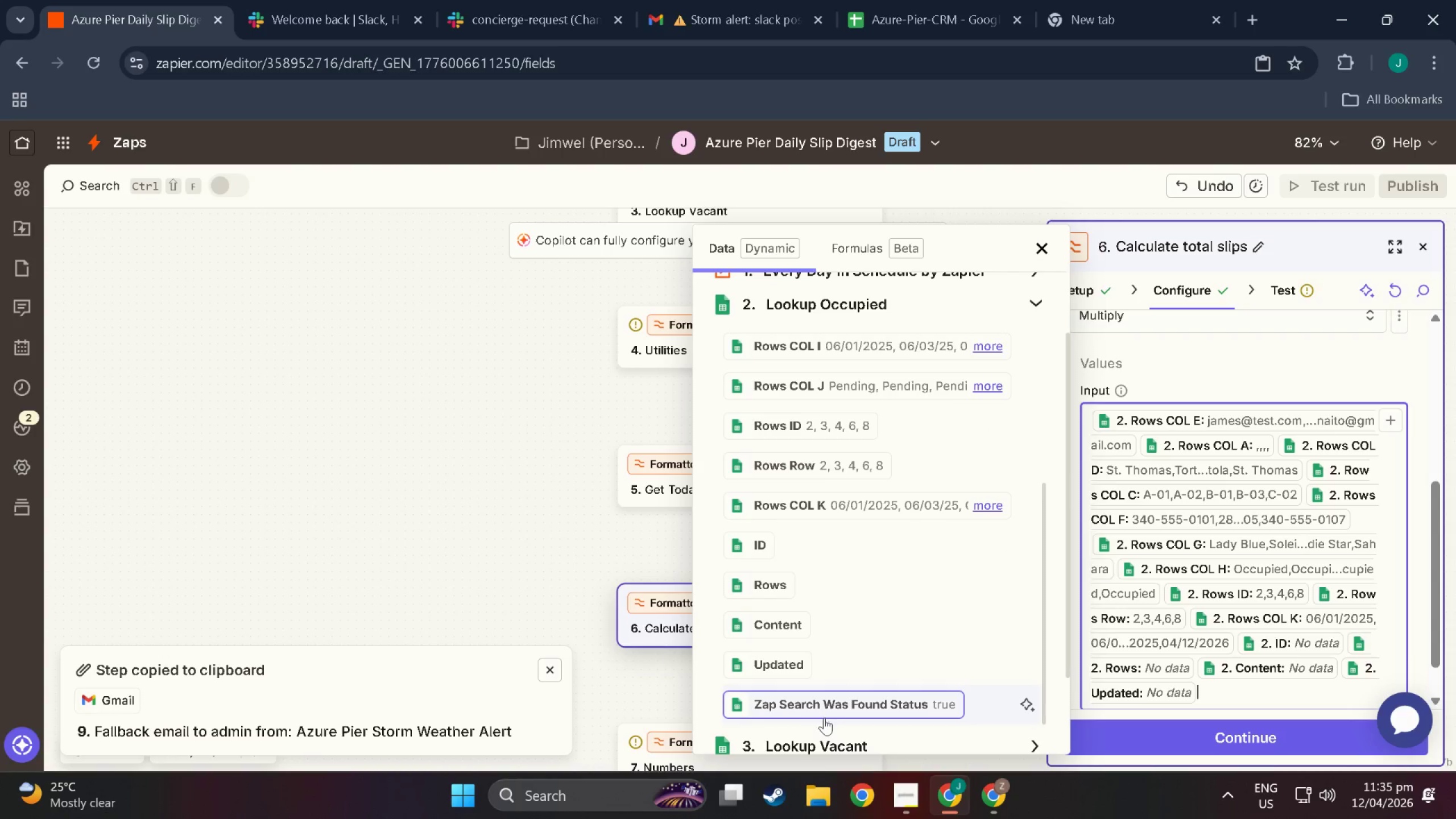 
left_click([818, 715])
 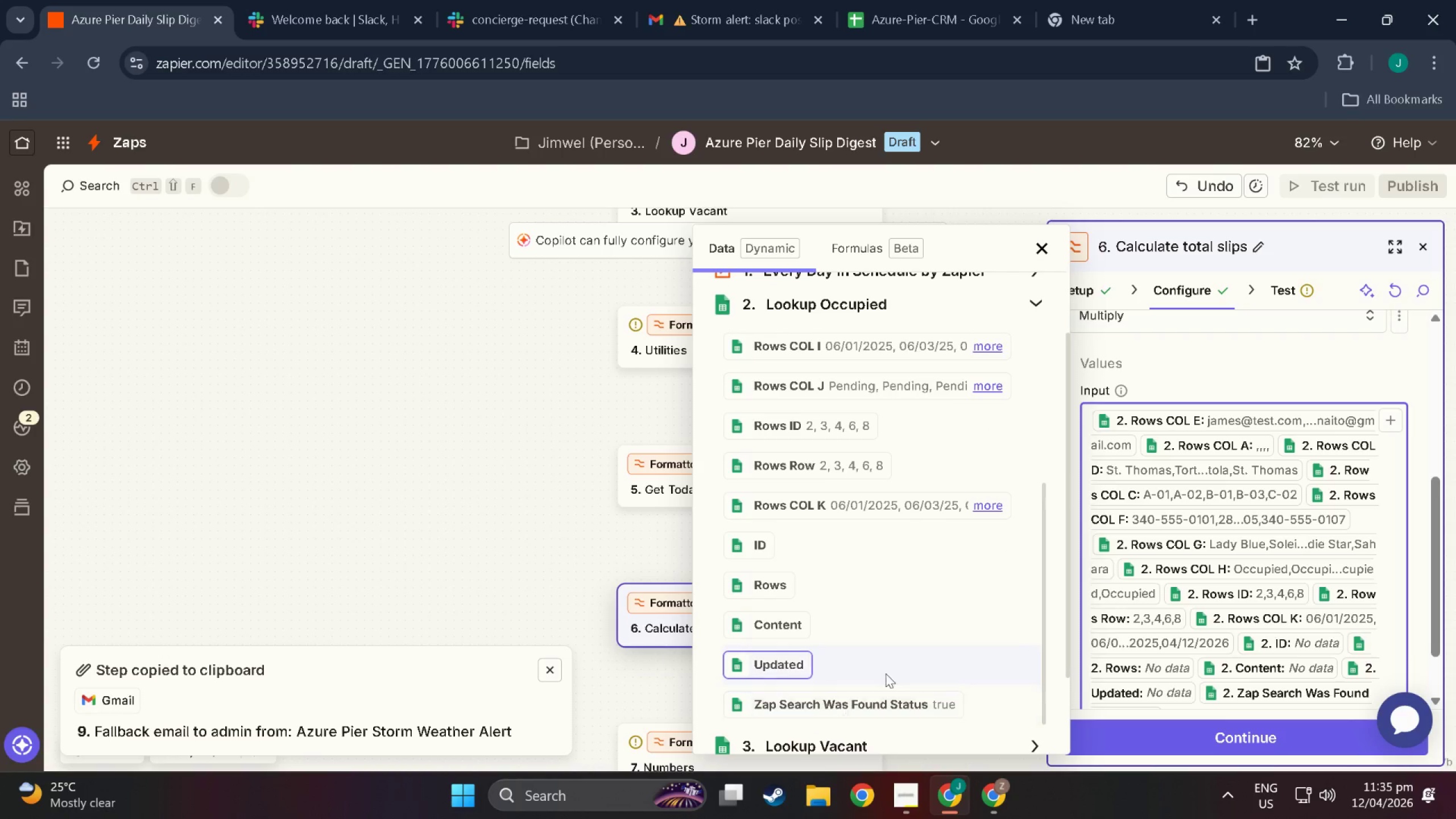 
scroll: coordinate [896, 665], scroll_direction: down, amount: 2.0
 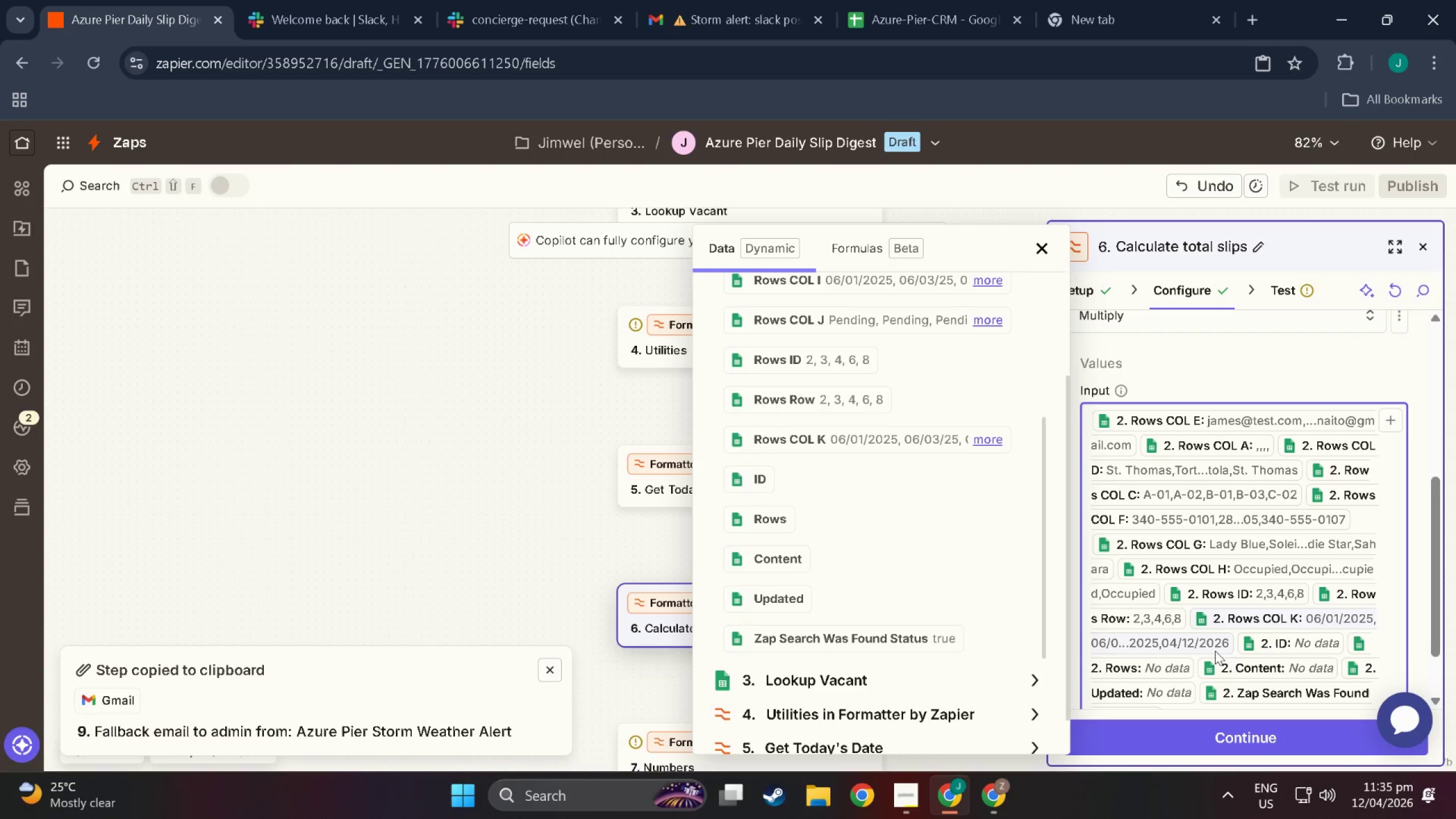 
left_click([1345, 676])
 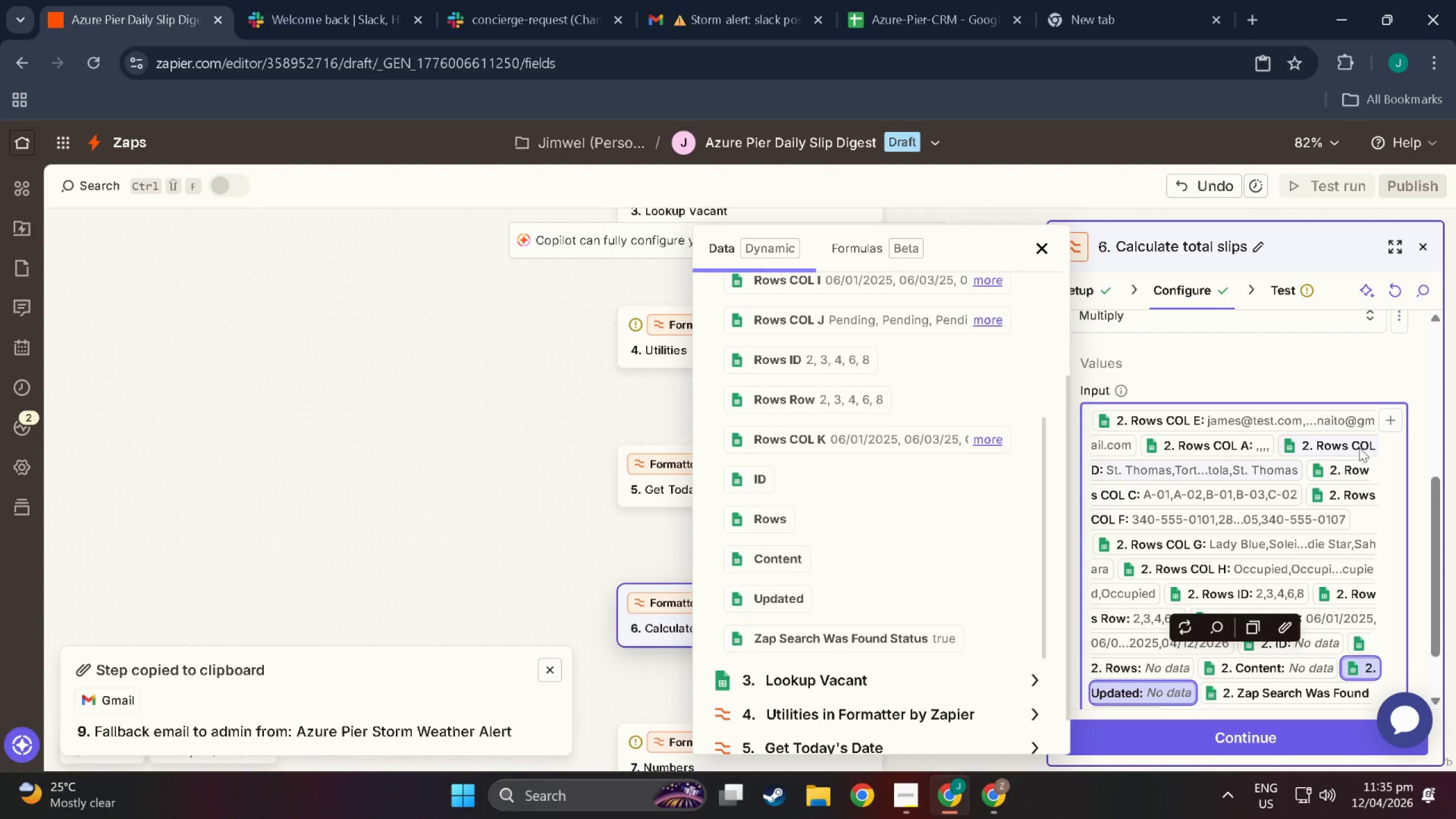 
left_click([1248, 532])
 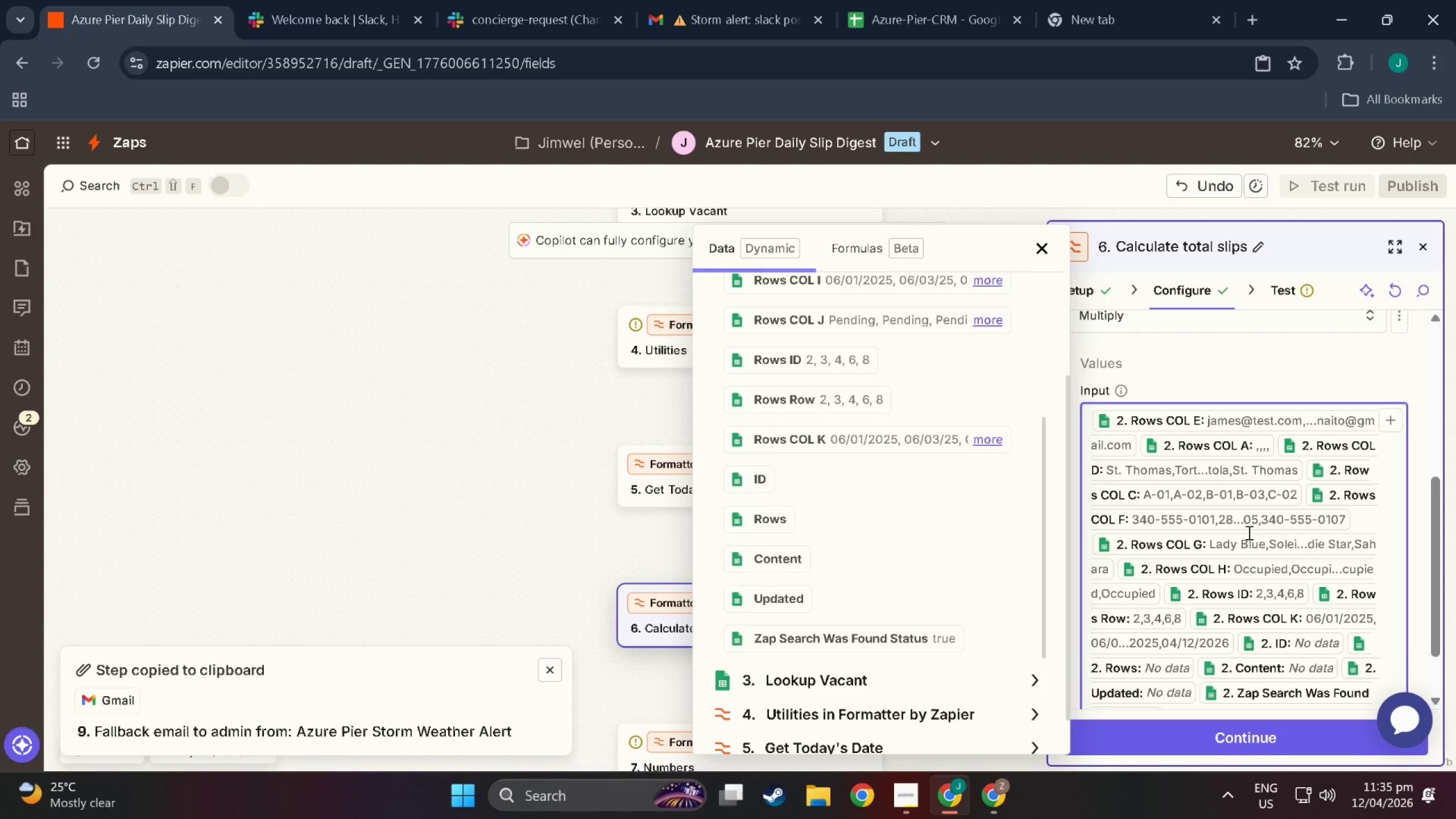 
key(Control+A)
 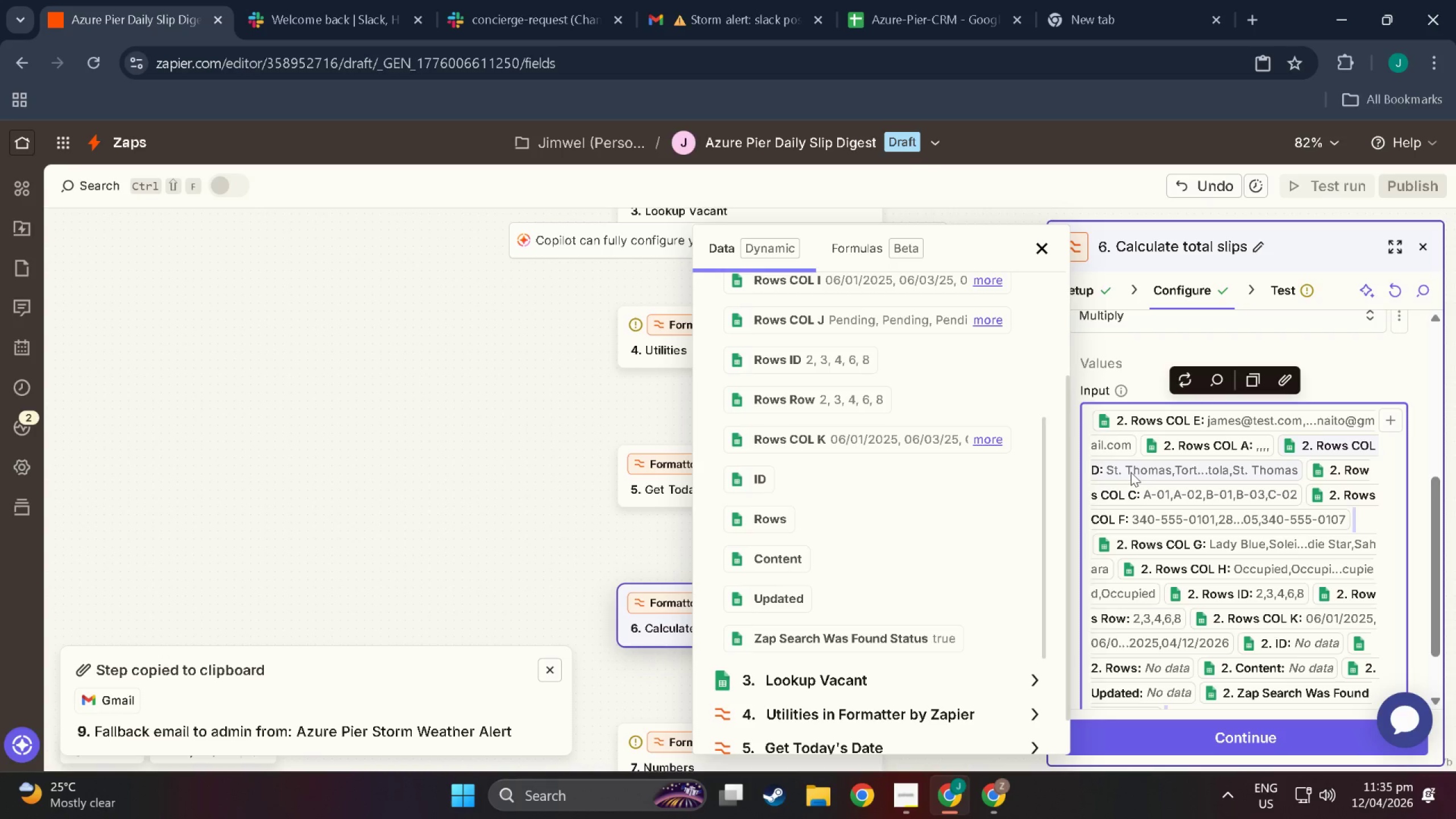 
key(Backspace)
 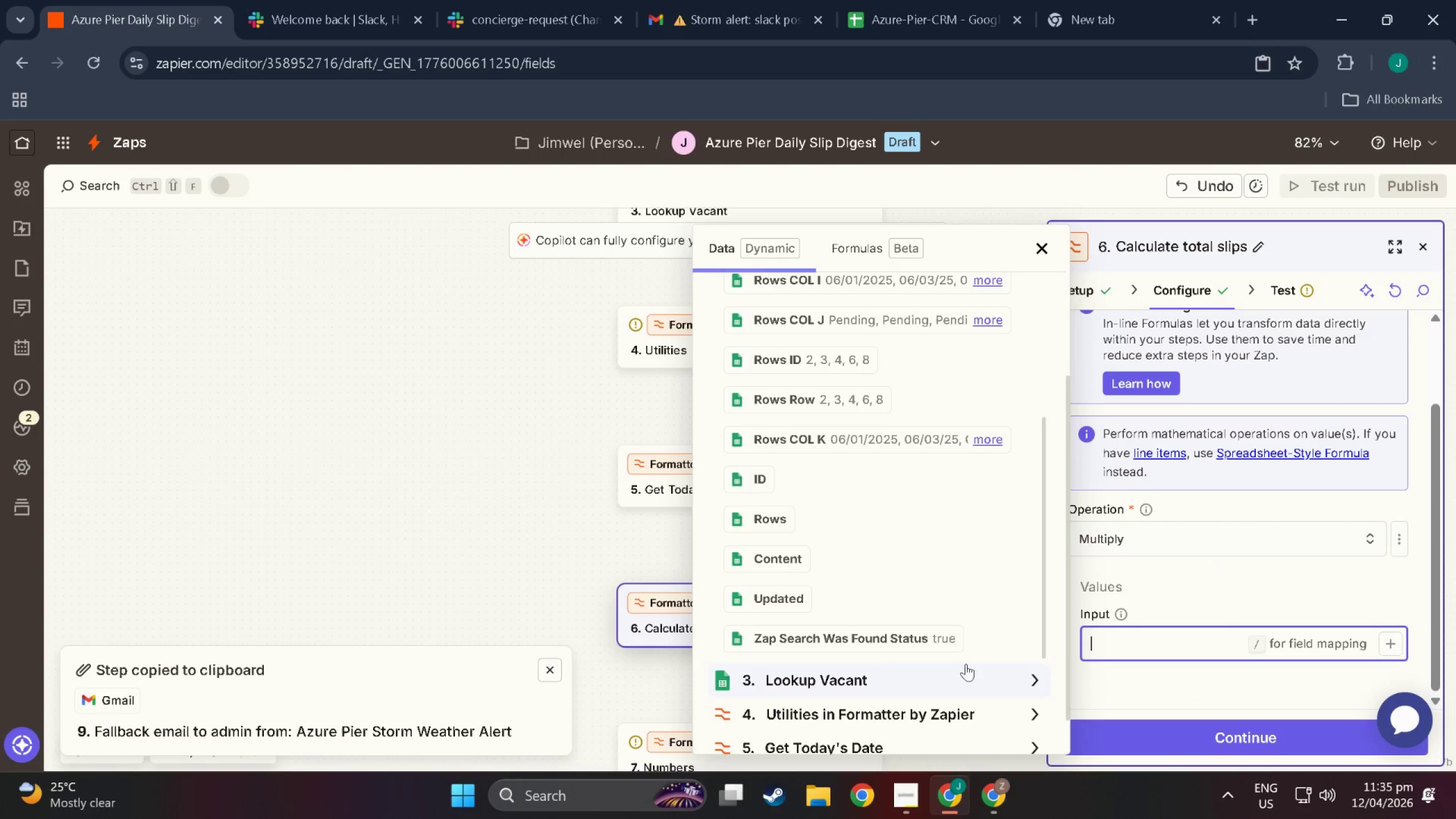 
scroll: coordinate [865, 639], scroll_direction: down, amount: 3.0
 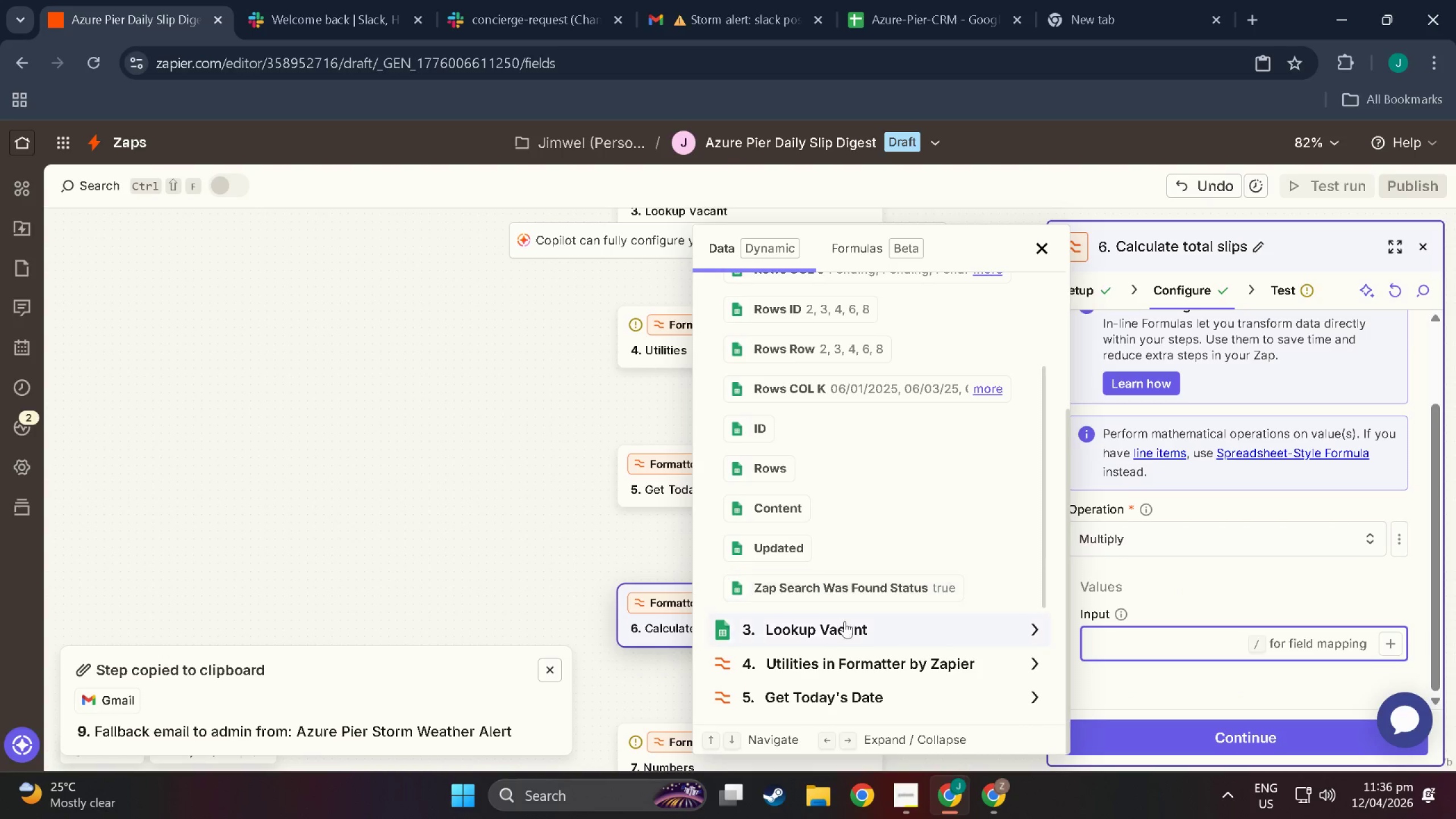 
left_click([845, 621])
 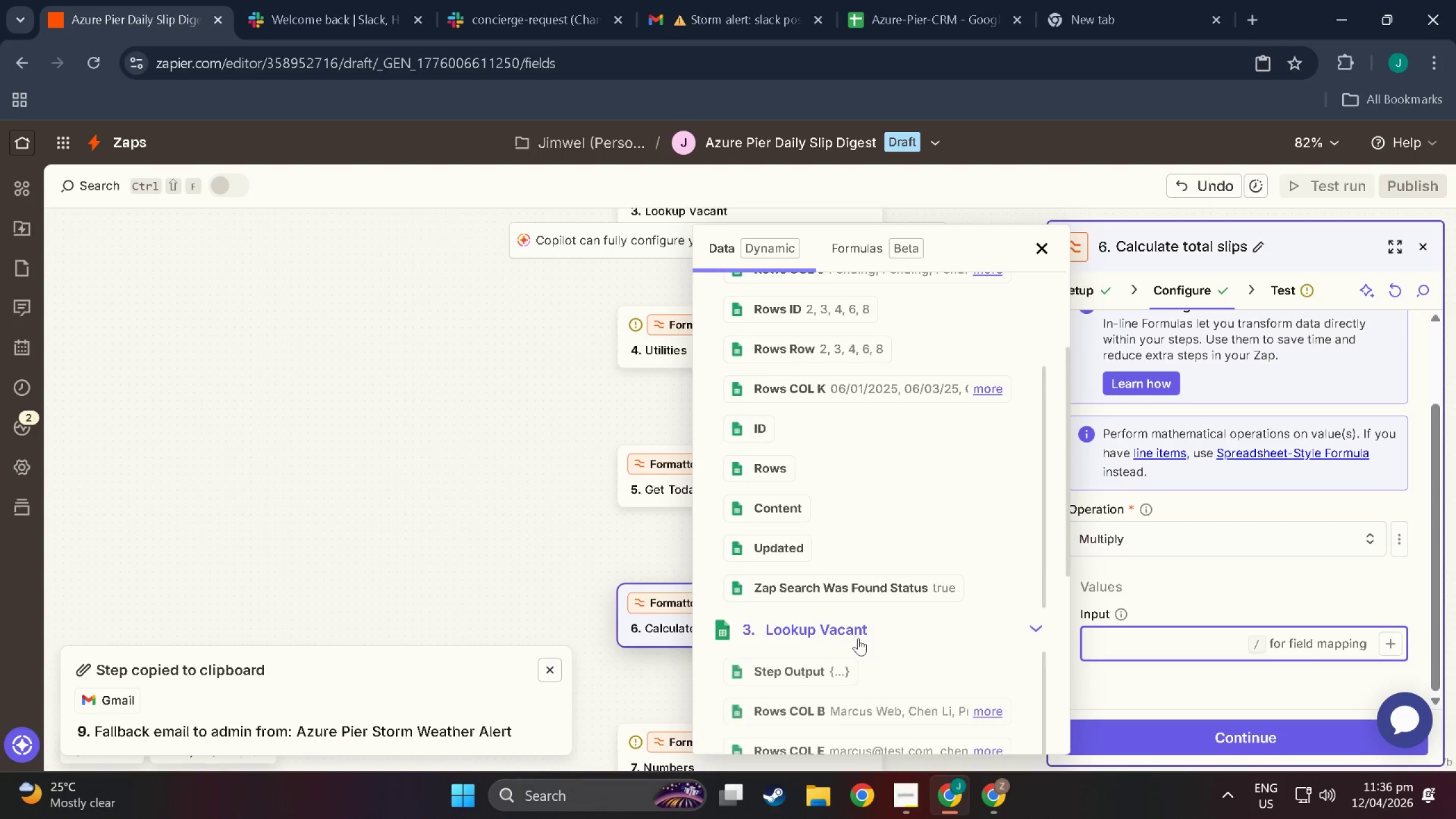 
scroll: coordinate [817, 625], scroll_direction: down, amount: 23.0
 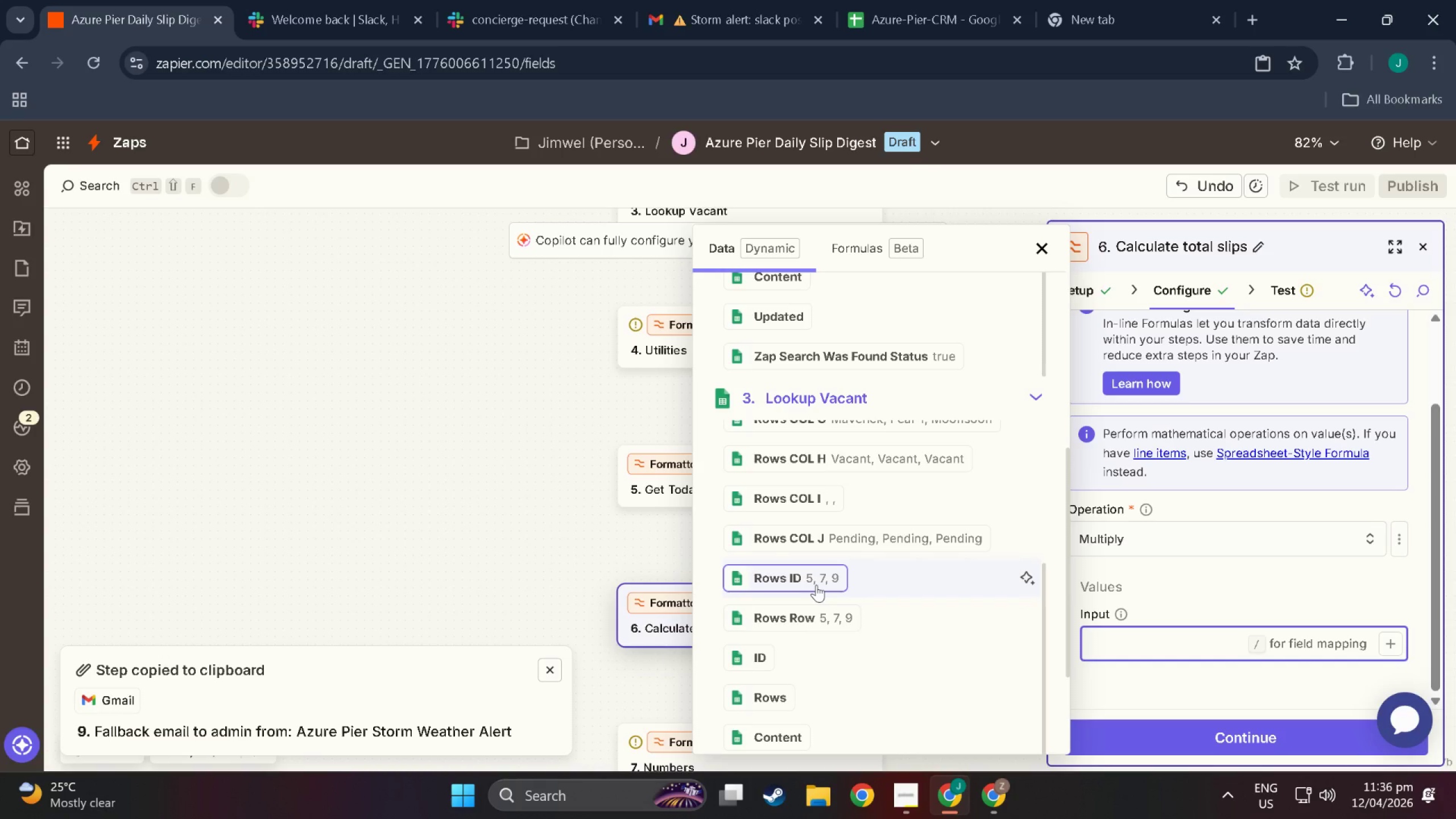 
wait(6.13)
 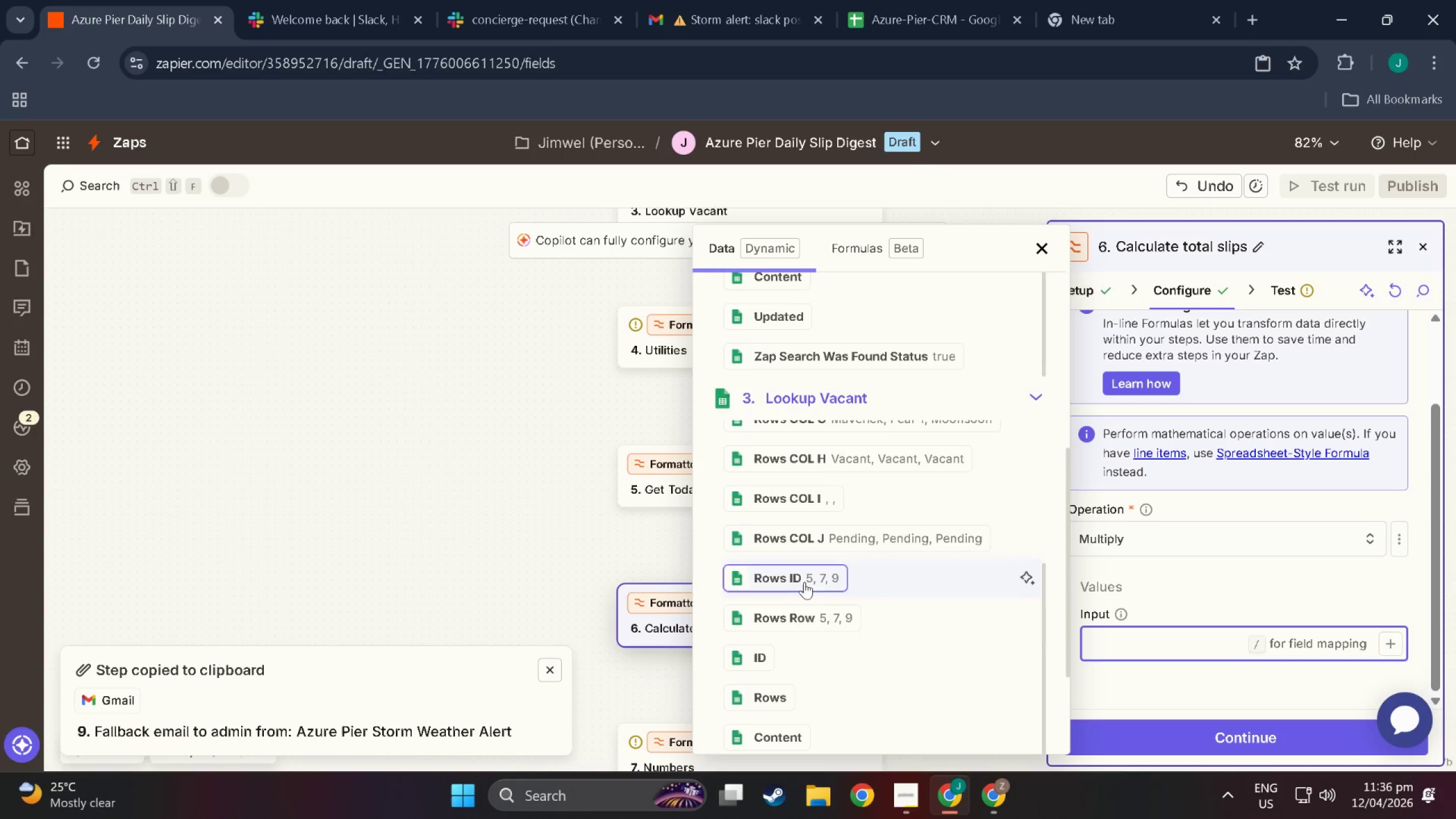 
left_click([816, 585])
 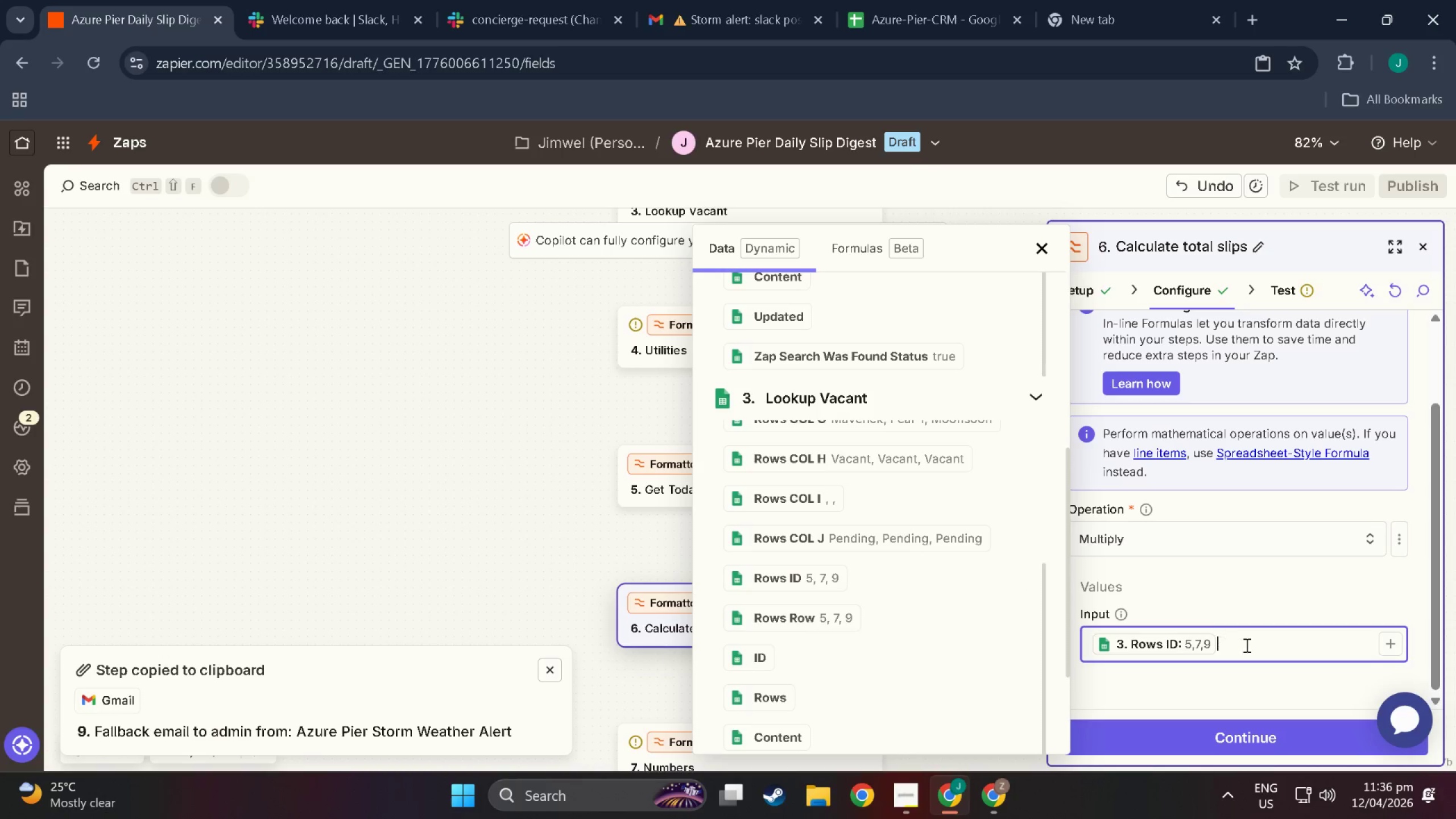 
left_click_drag(start_coordinate=[1247, 645], to_coordinate=[945, 650])
 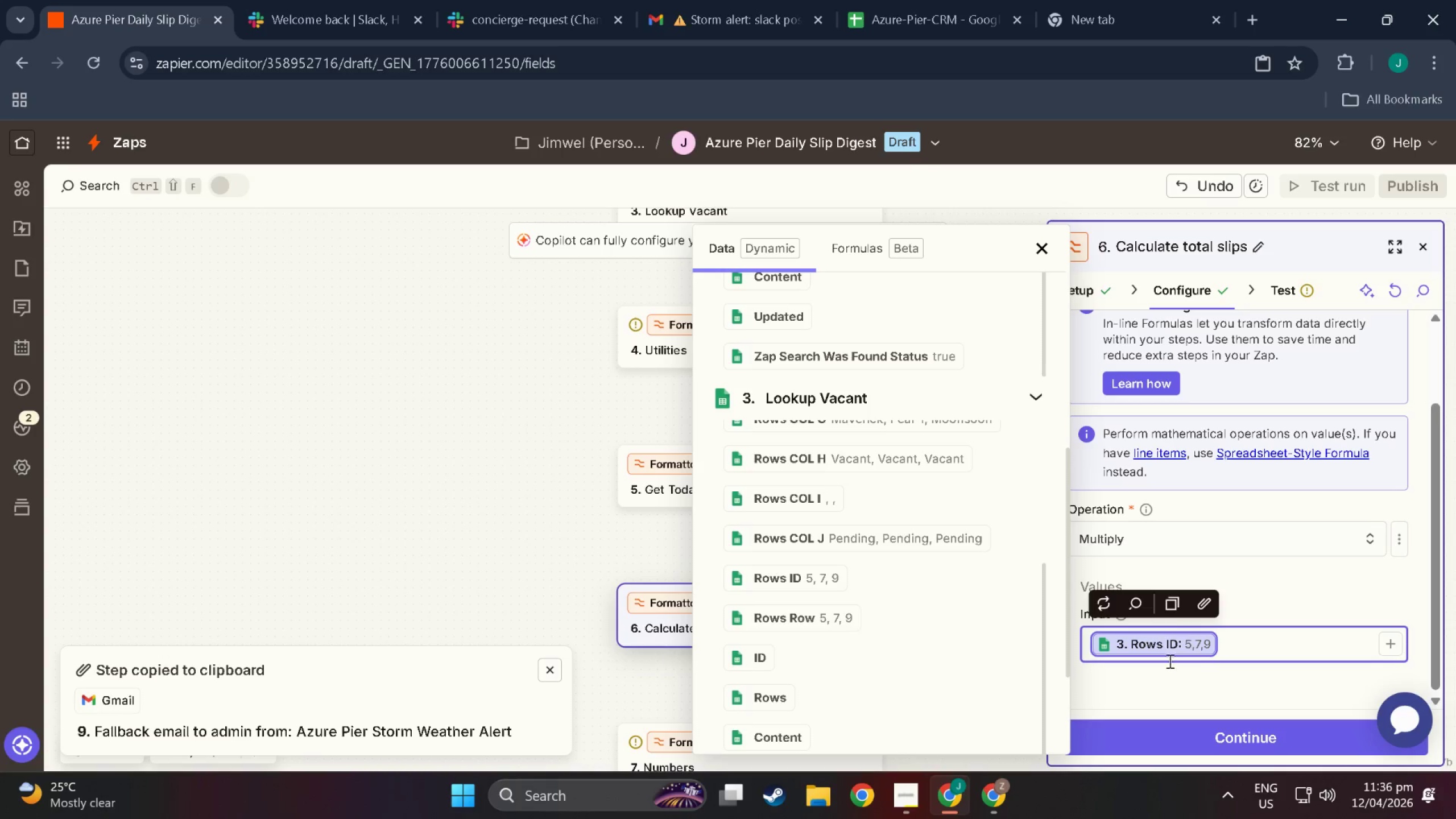 
left_click([1254, 660])
 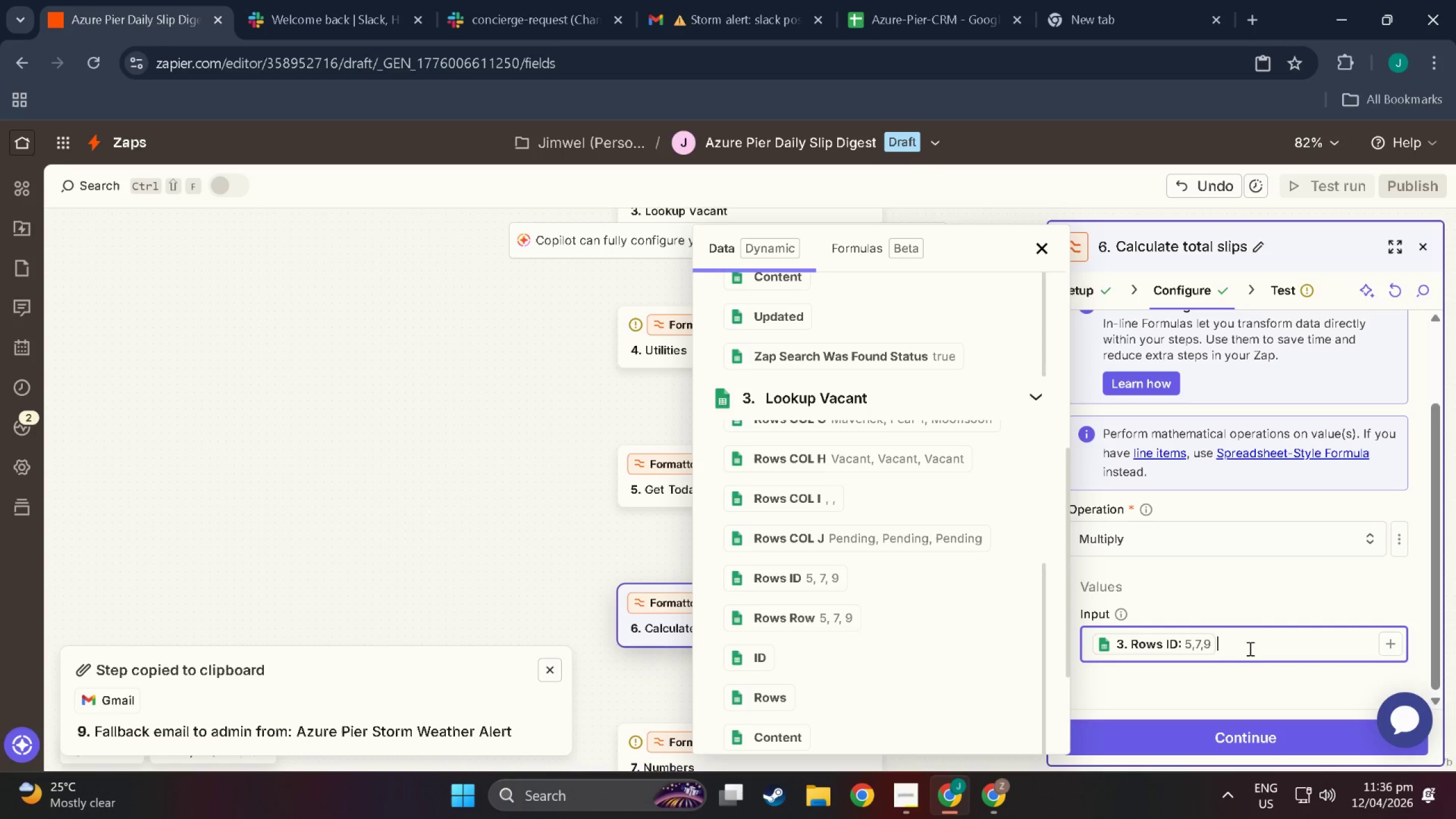 
left_click_drag(start_coordinate=[1249, 648], to_coordinate=[1174, 642])
 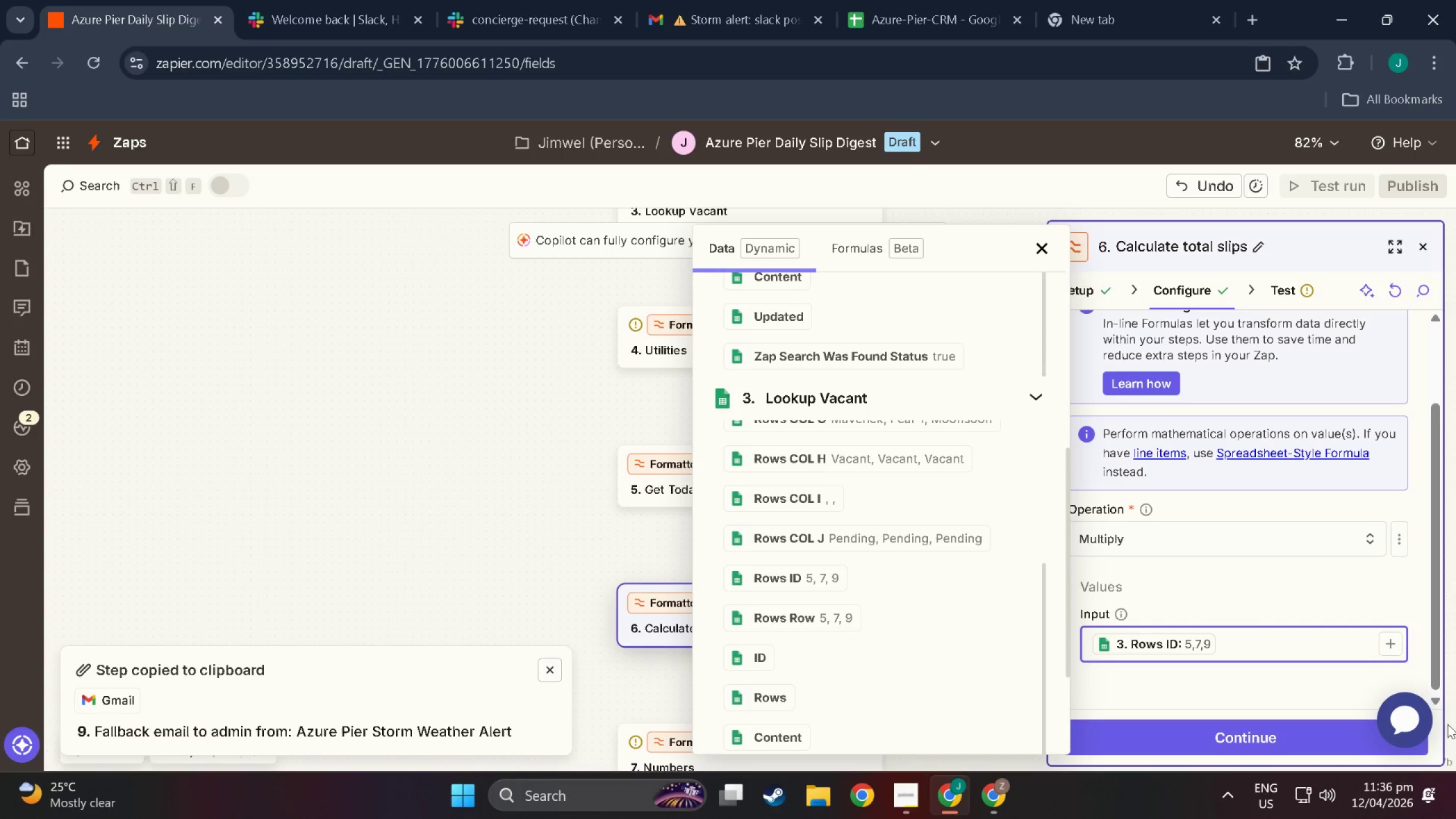 
left_click([1405, 723])
 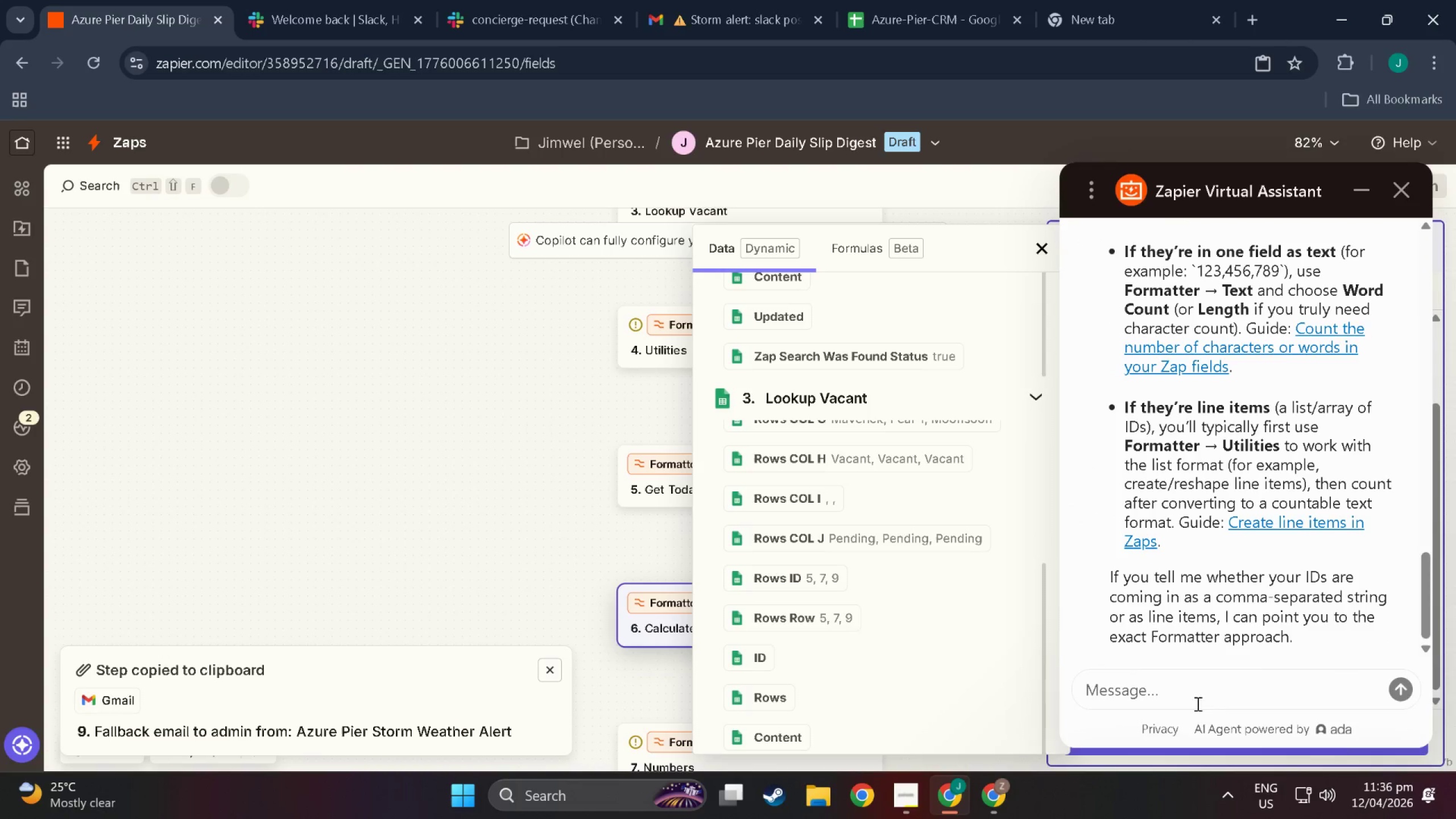 
type(5,7k)
key(Backspace)
type(,9 the number iu)
key(Backspace)
key(Backspace)
key(Backspace)
type( outt)
key(Backspace)
type(put is like thg)
key(Backspace)
key(Backspace)
type(his)
 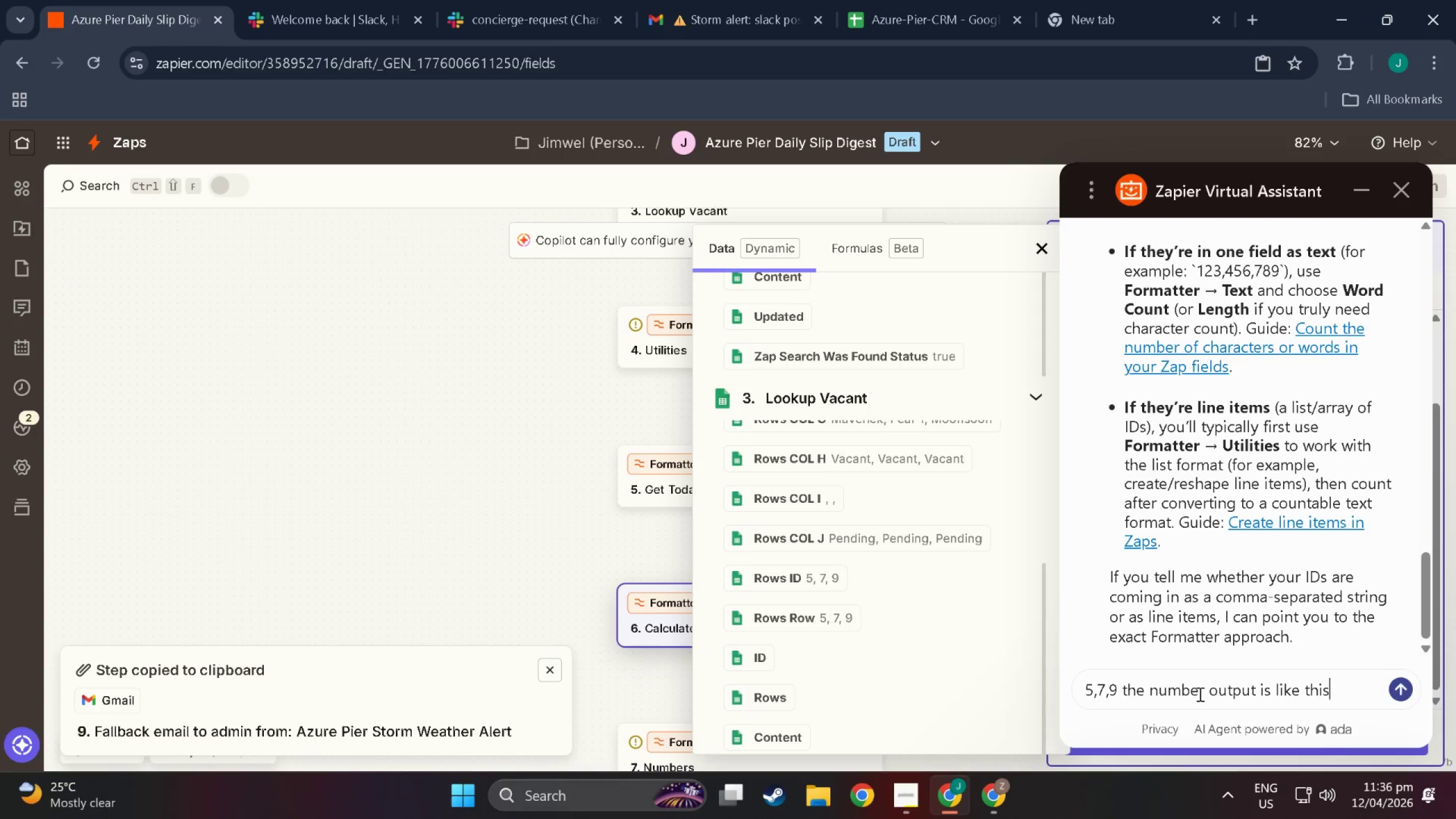 
left_click_drag(start_coordinate=[1203, 692], to_coordinate=[1147, 685])
 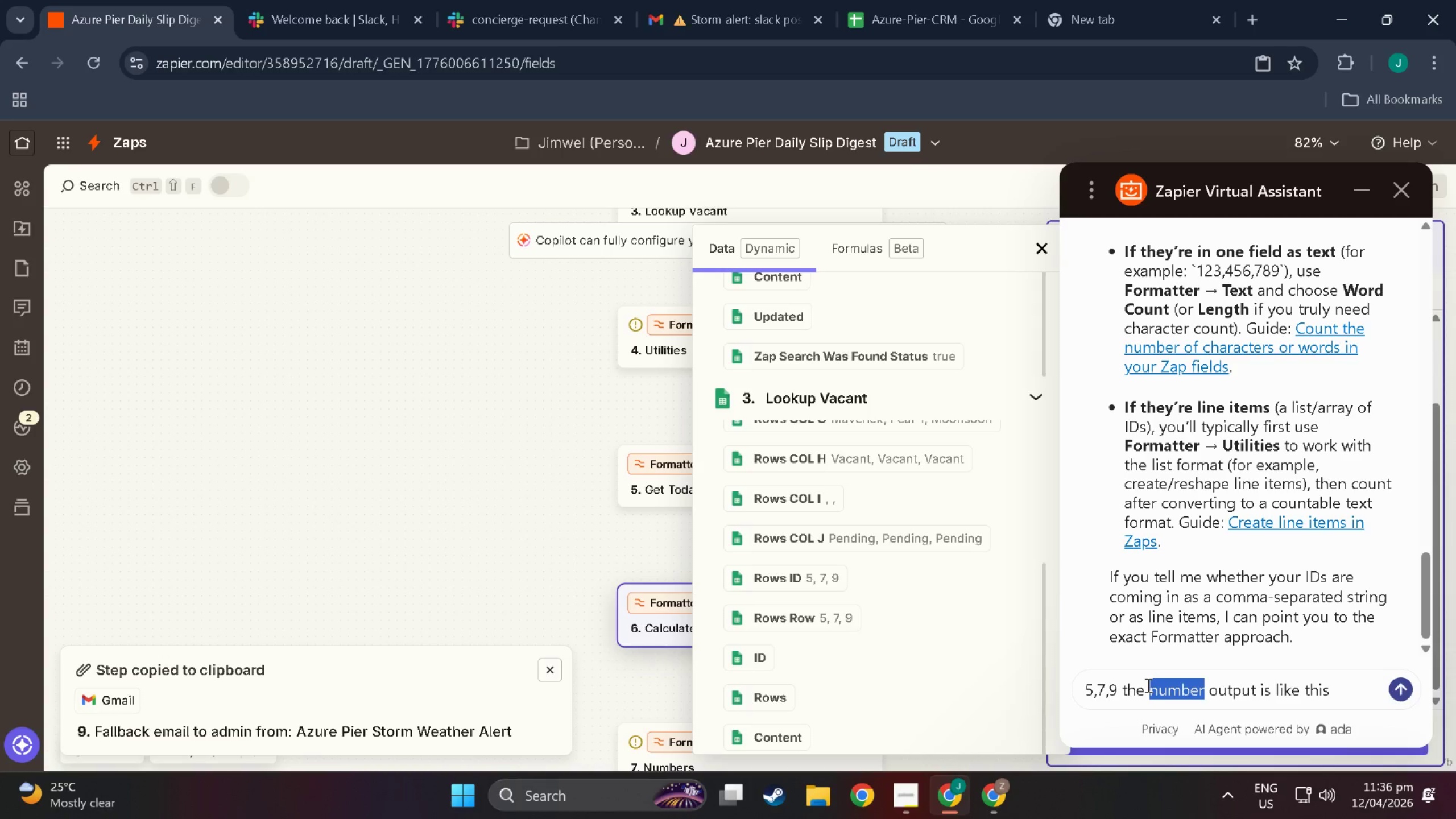 
type(ID)
 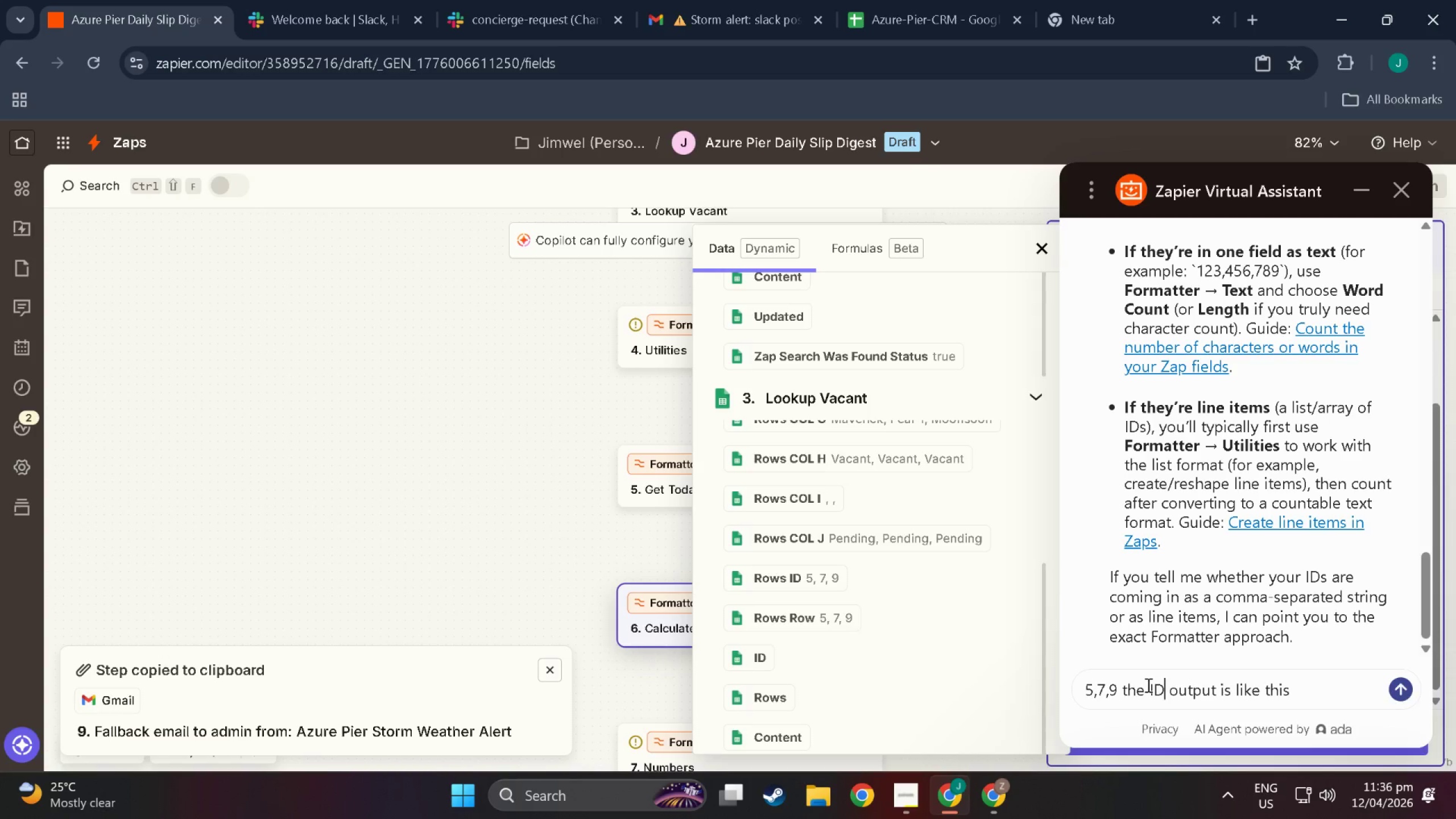 
key(Enter)
 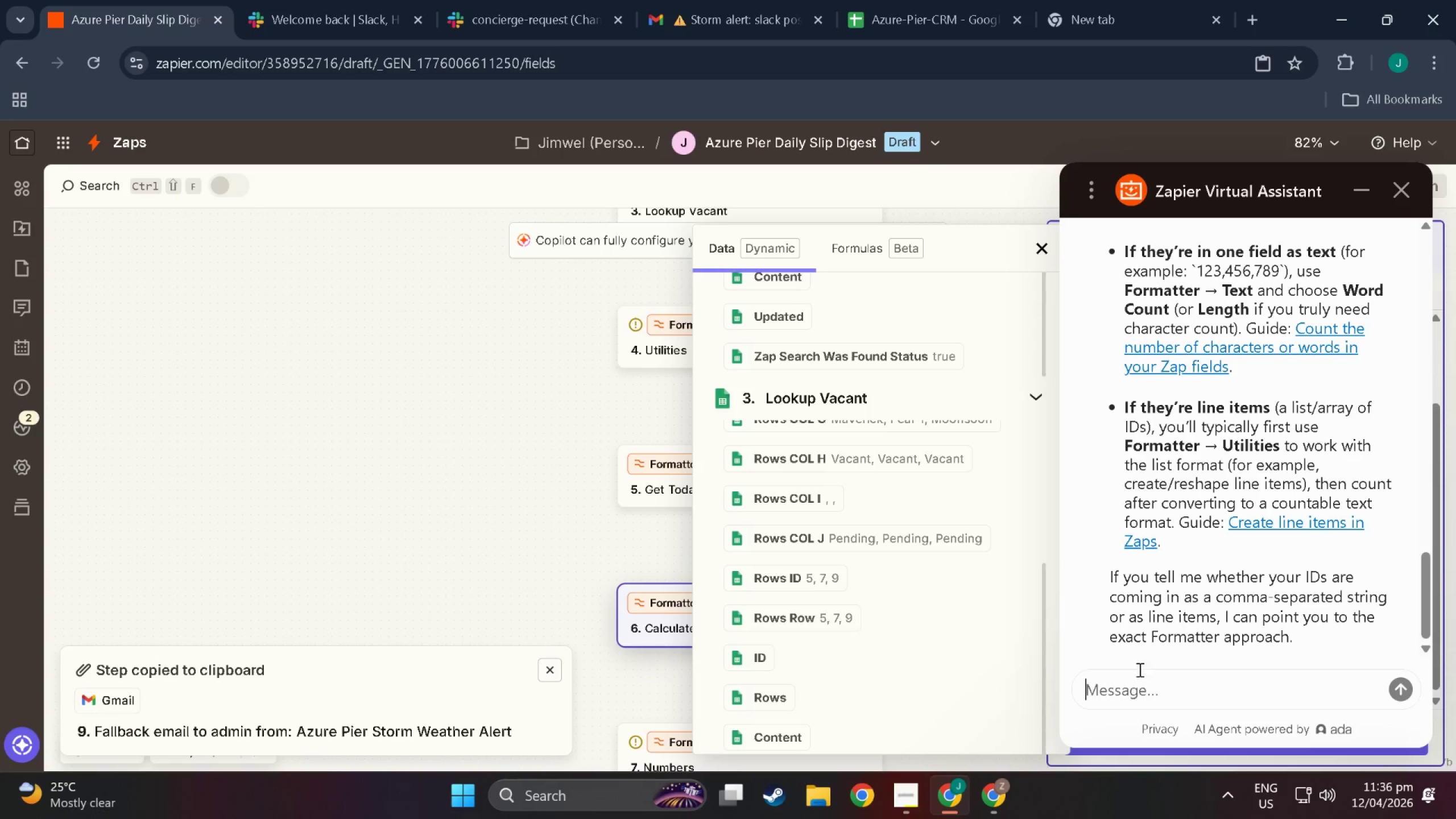 
scroll: coordinate [1306, 617], scroll_direction: down, amount: 17.0
 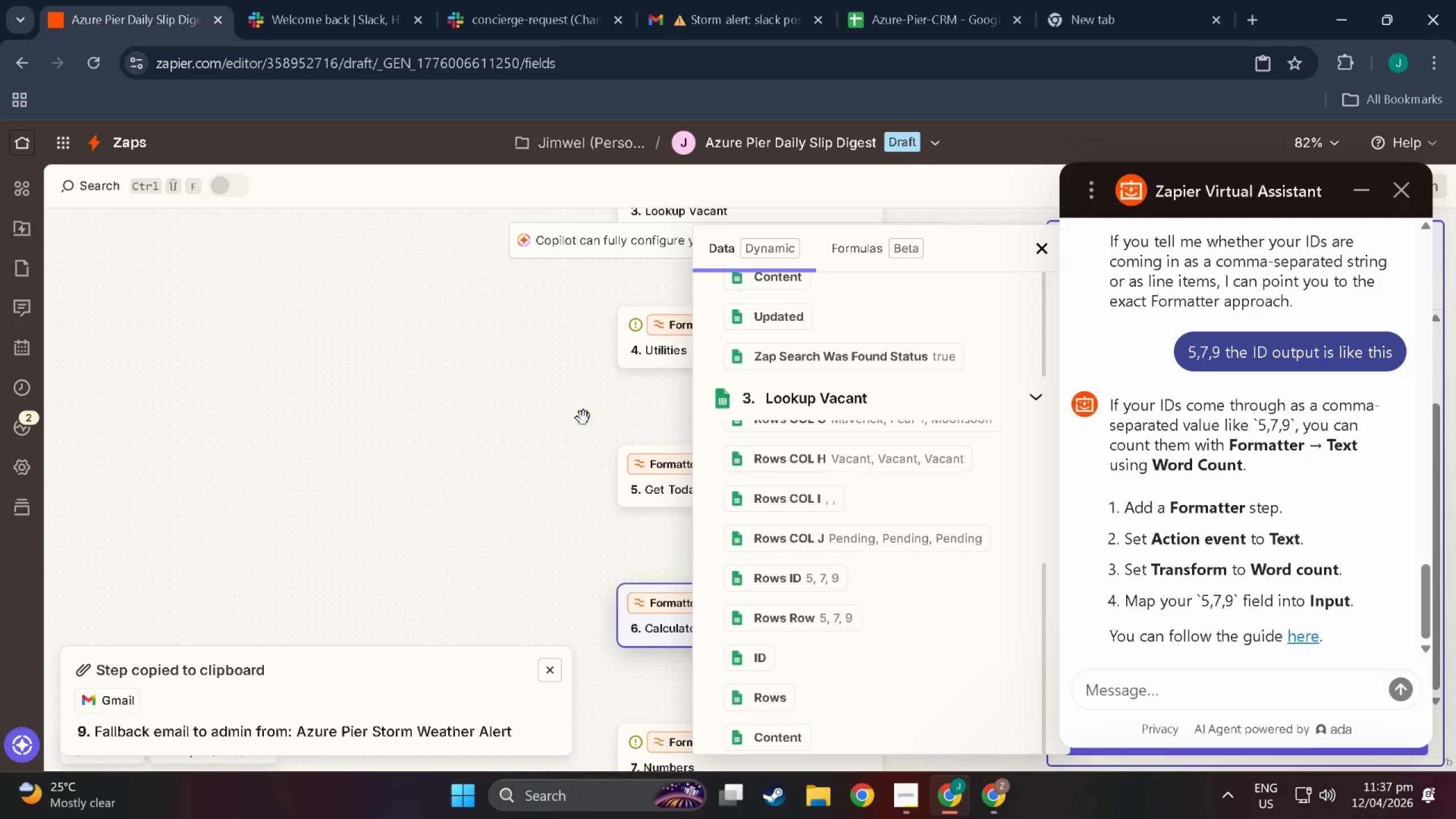 
wait(25.59)
 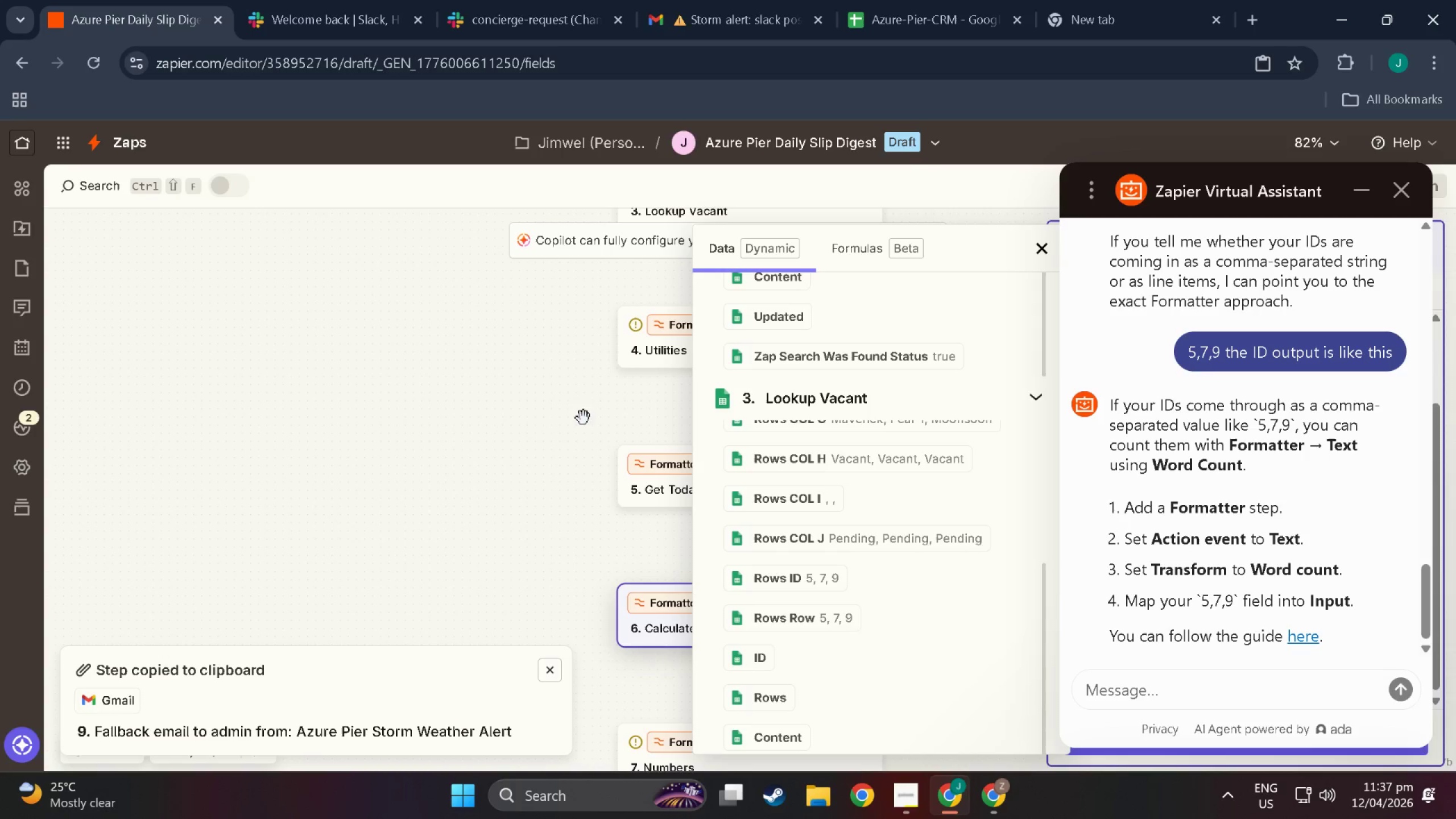 
type(Thanlo)
key(Backspace)
key(Backspace)
type(k you i)
key(Backspace)
type(will try that)
 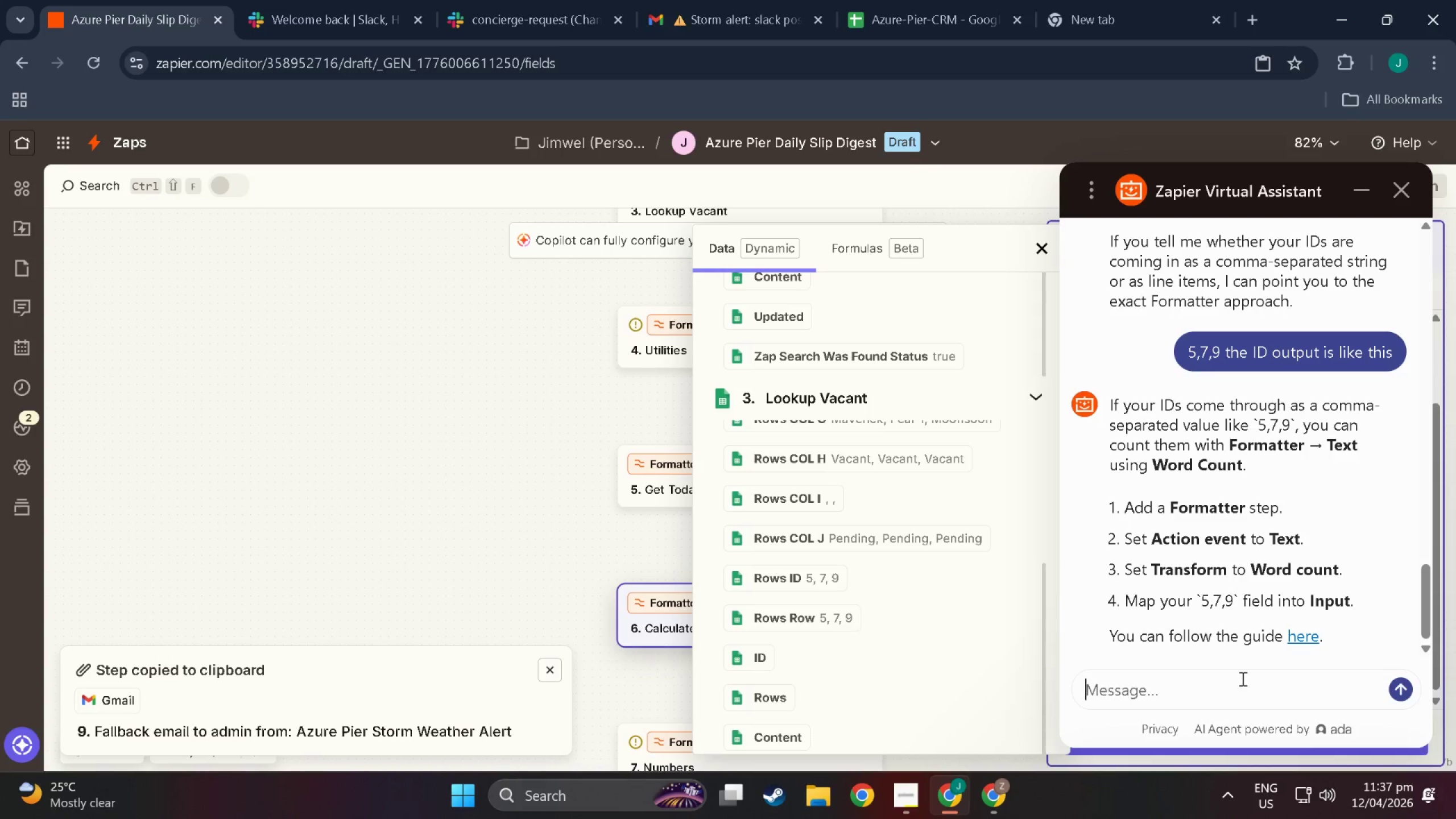 
key(Enter)
 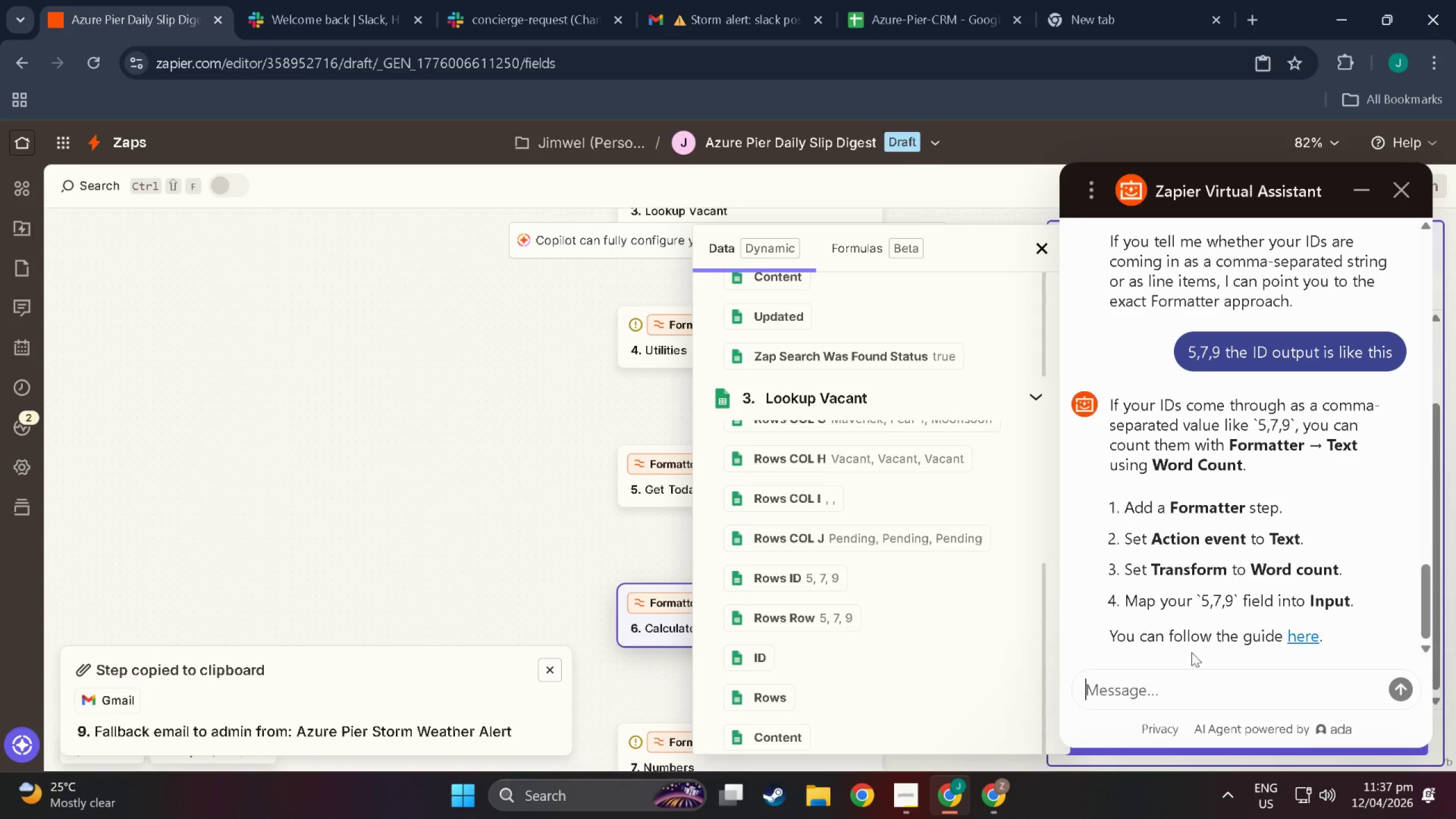 
scroll: coordinate [1196, 572], scroll_direction: down, amount: 5.0
 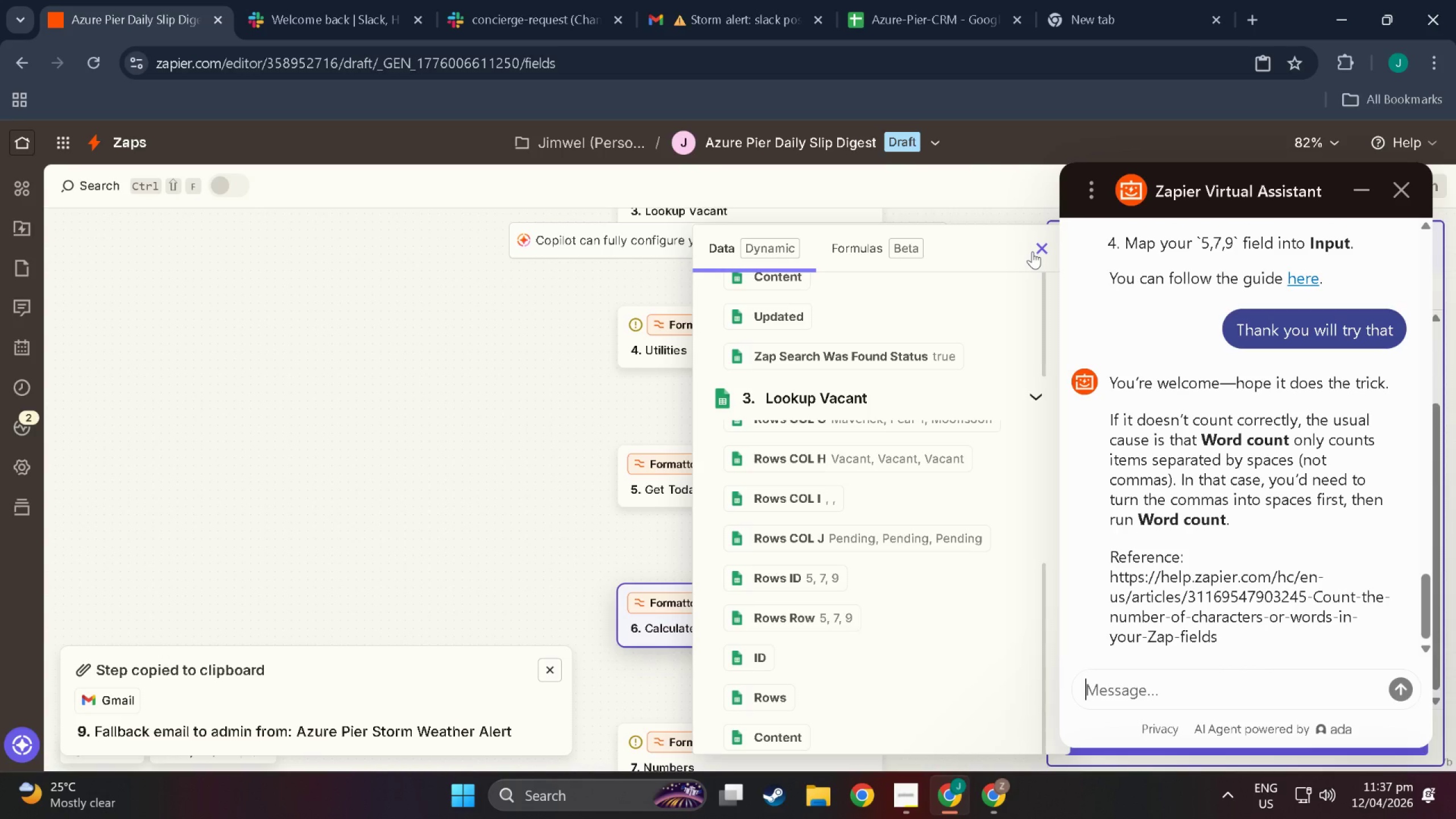 
wait(13.38)
 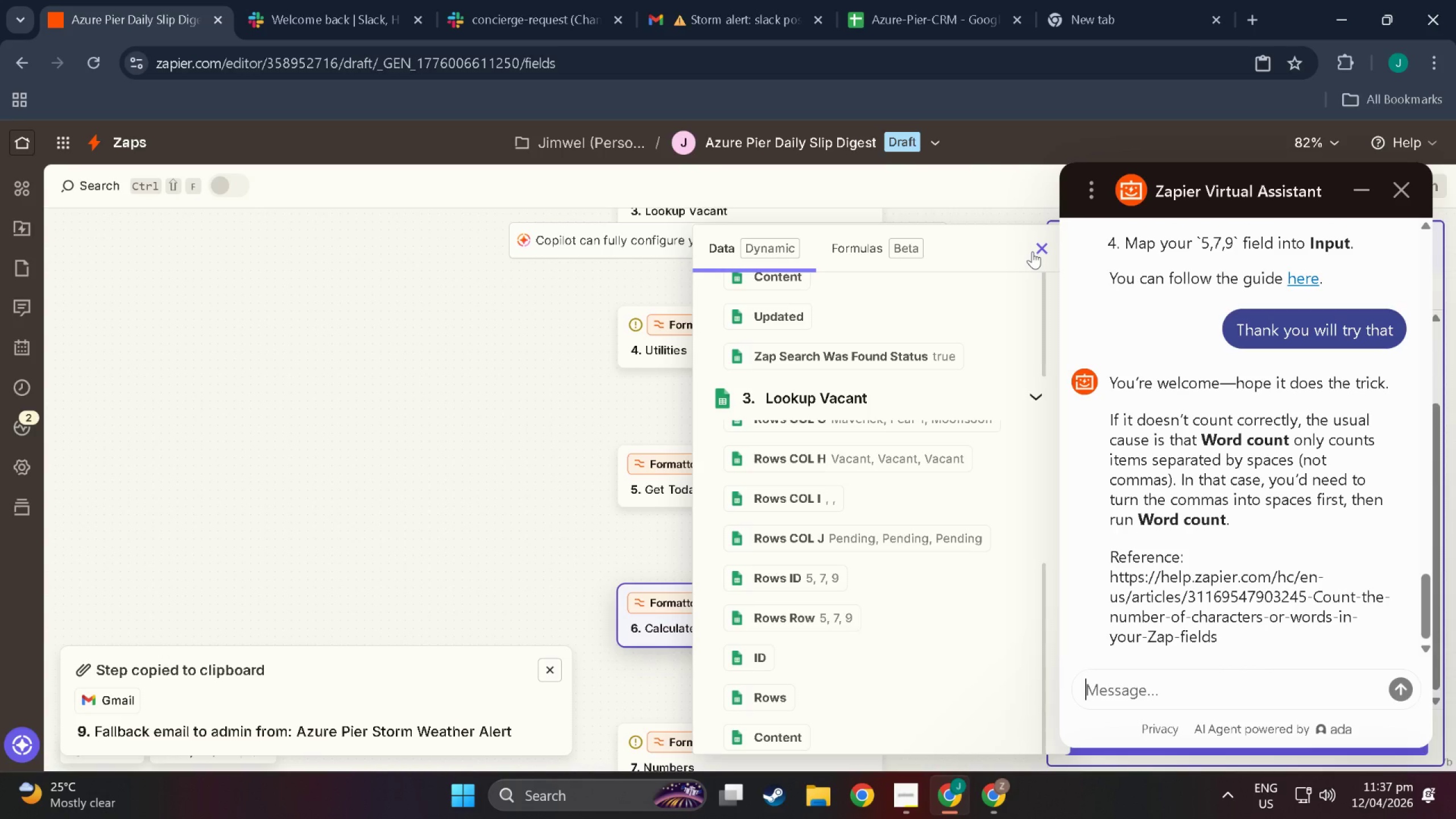 
left_click([1032, 251])
 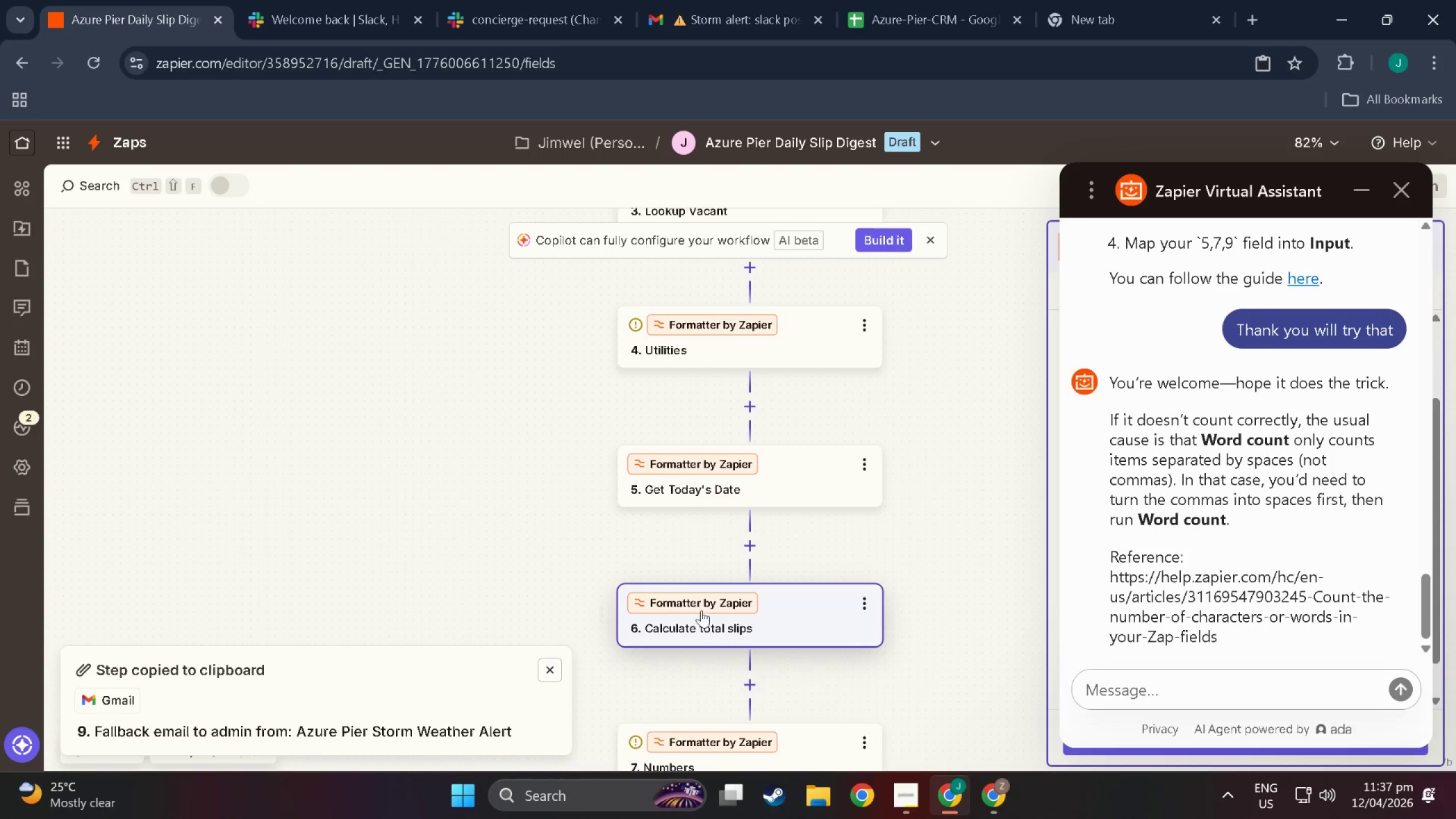 
scroll: coordinate [781, 483], scroll_direction: up, amount: 10.0
 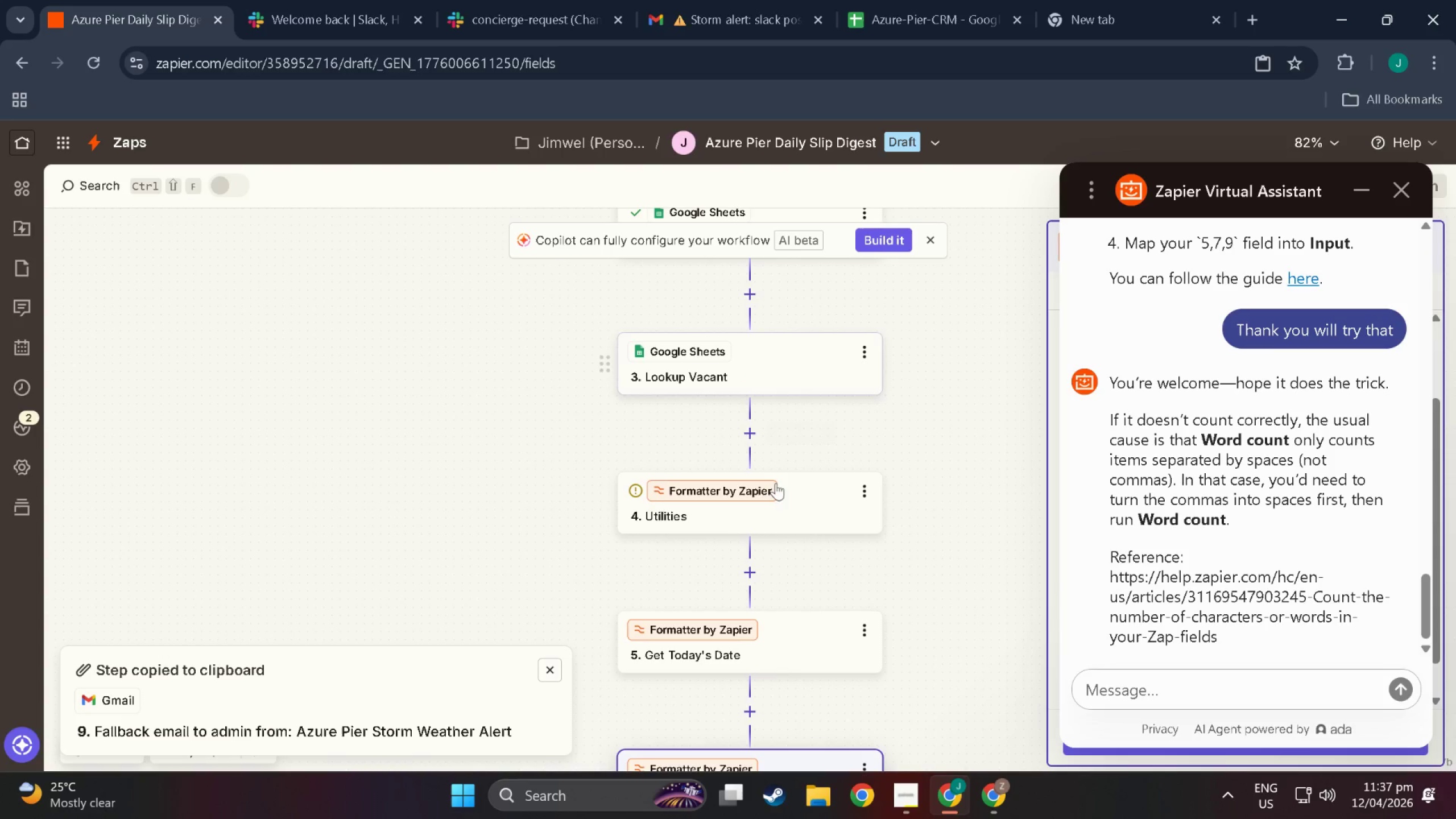 
left_click([792, 490])
 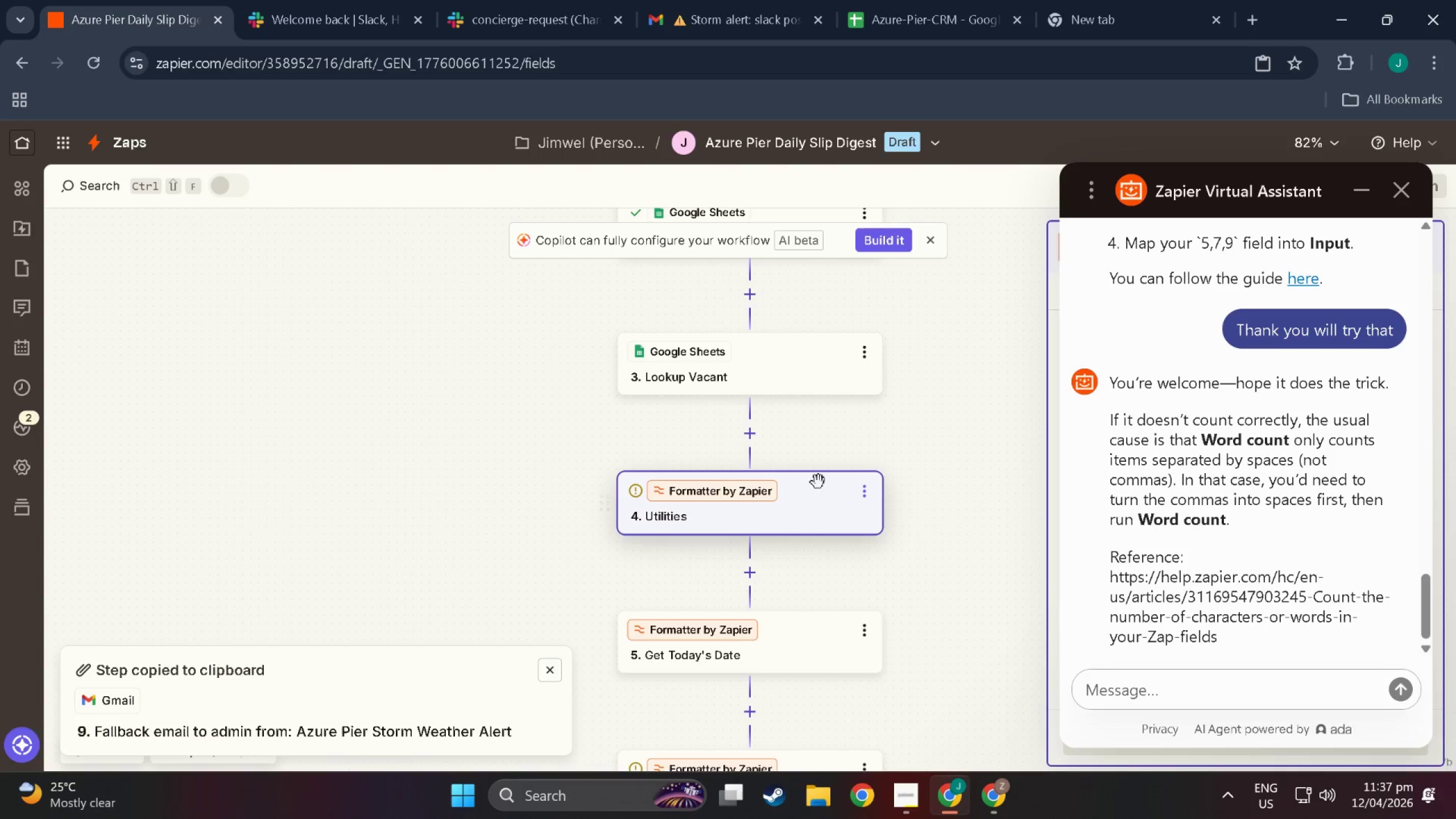 
scroll: coordinate [1181, 669], scroll_direction: down, amount: 14.0
 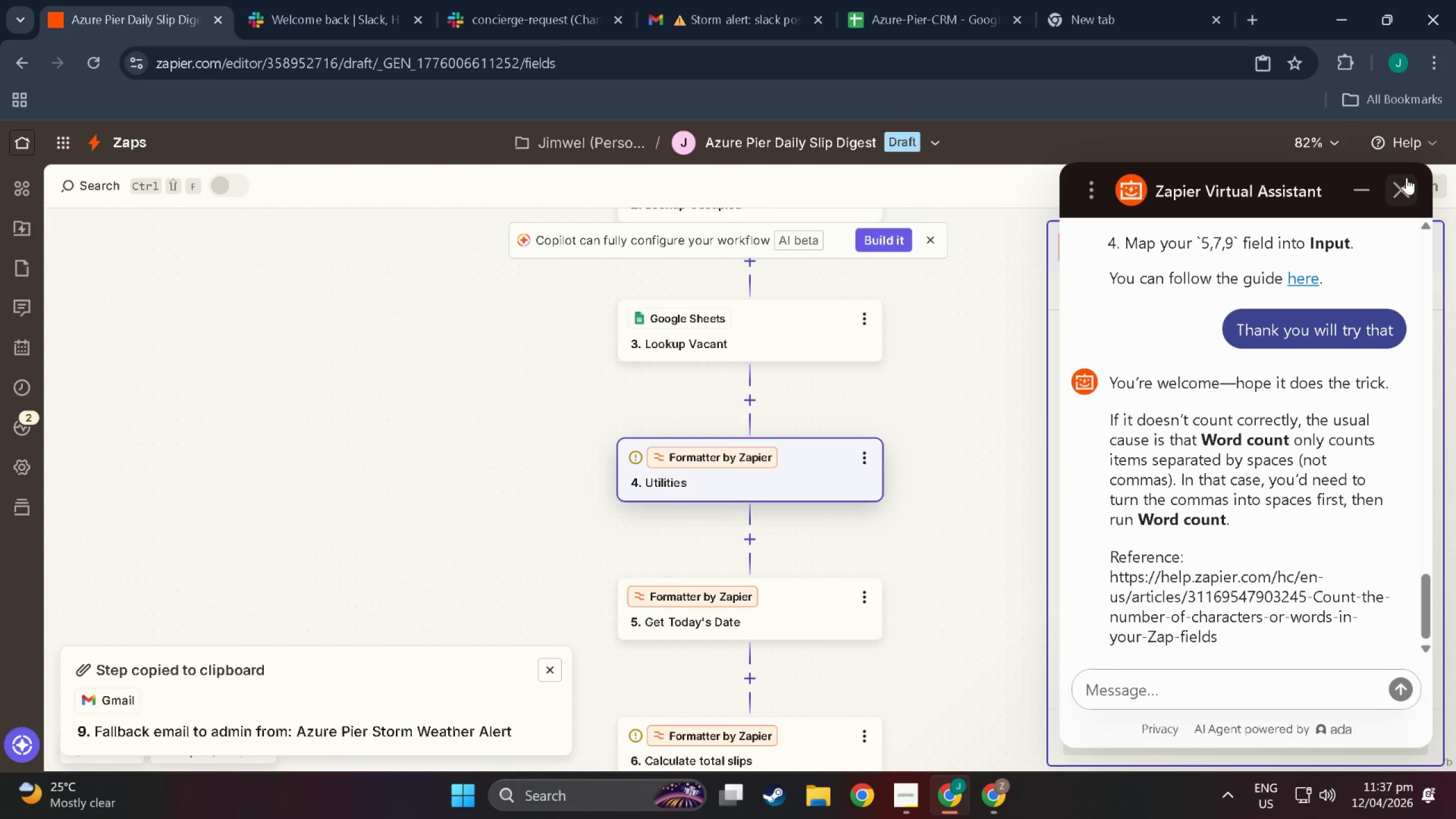 
left_click([1404, 183])
 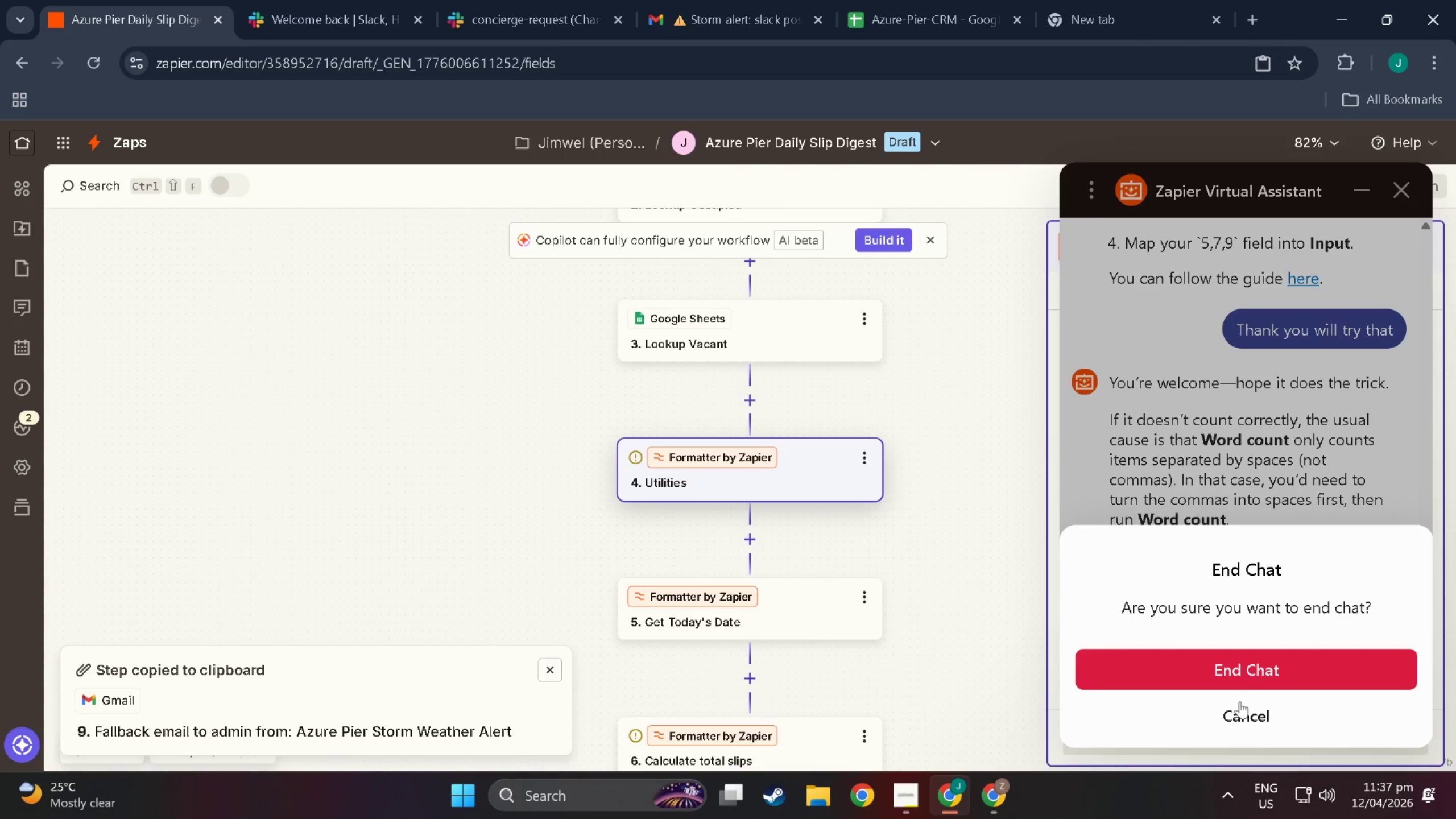 
left_click([1244, 720])
 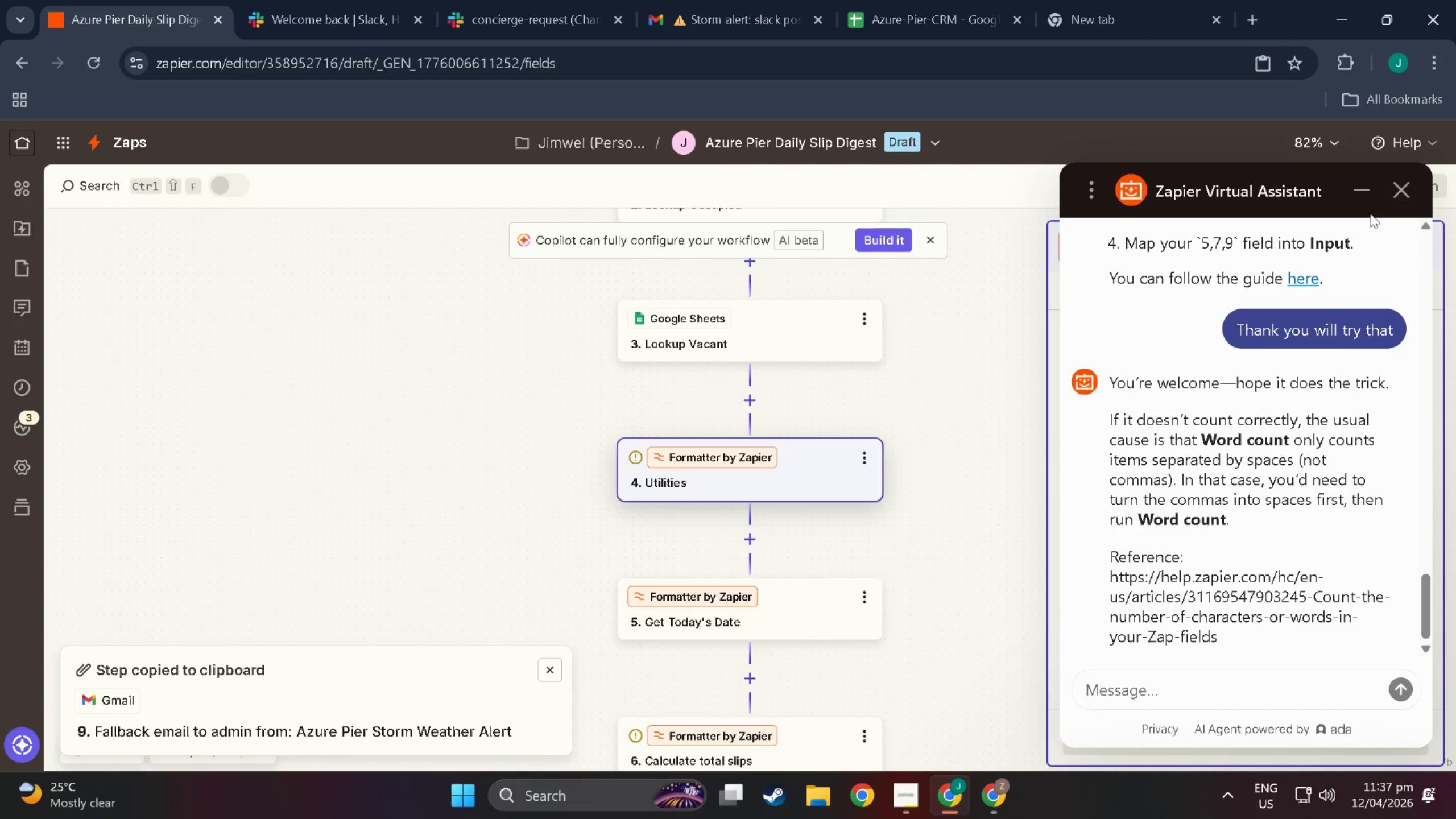 
left_click([1357, 198])
 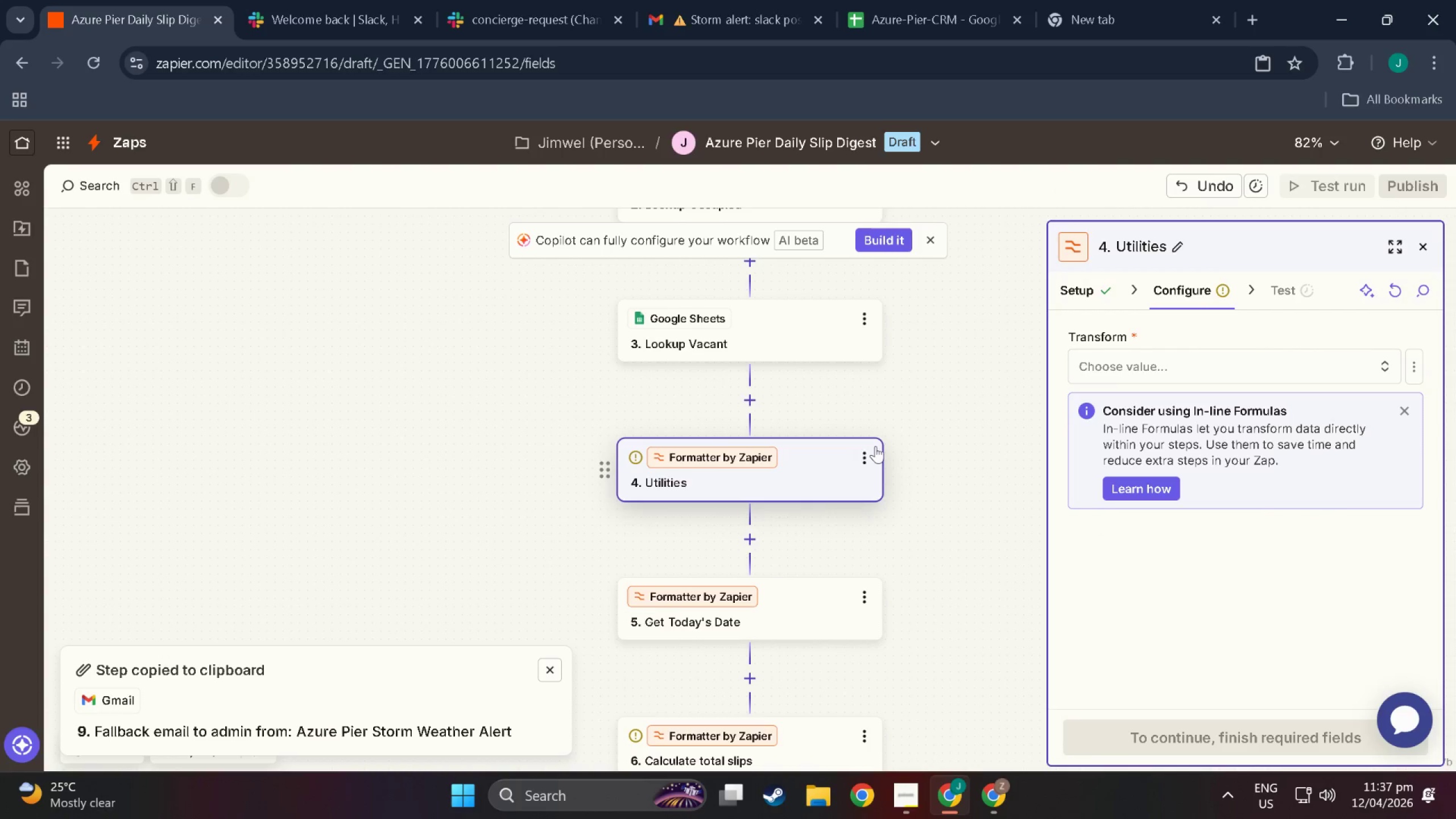 
left_click([863, 451])
 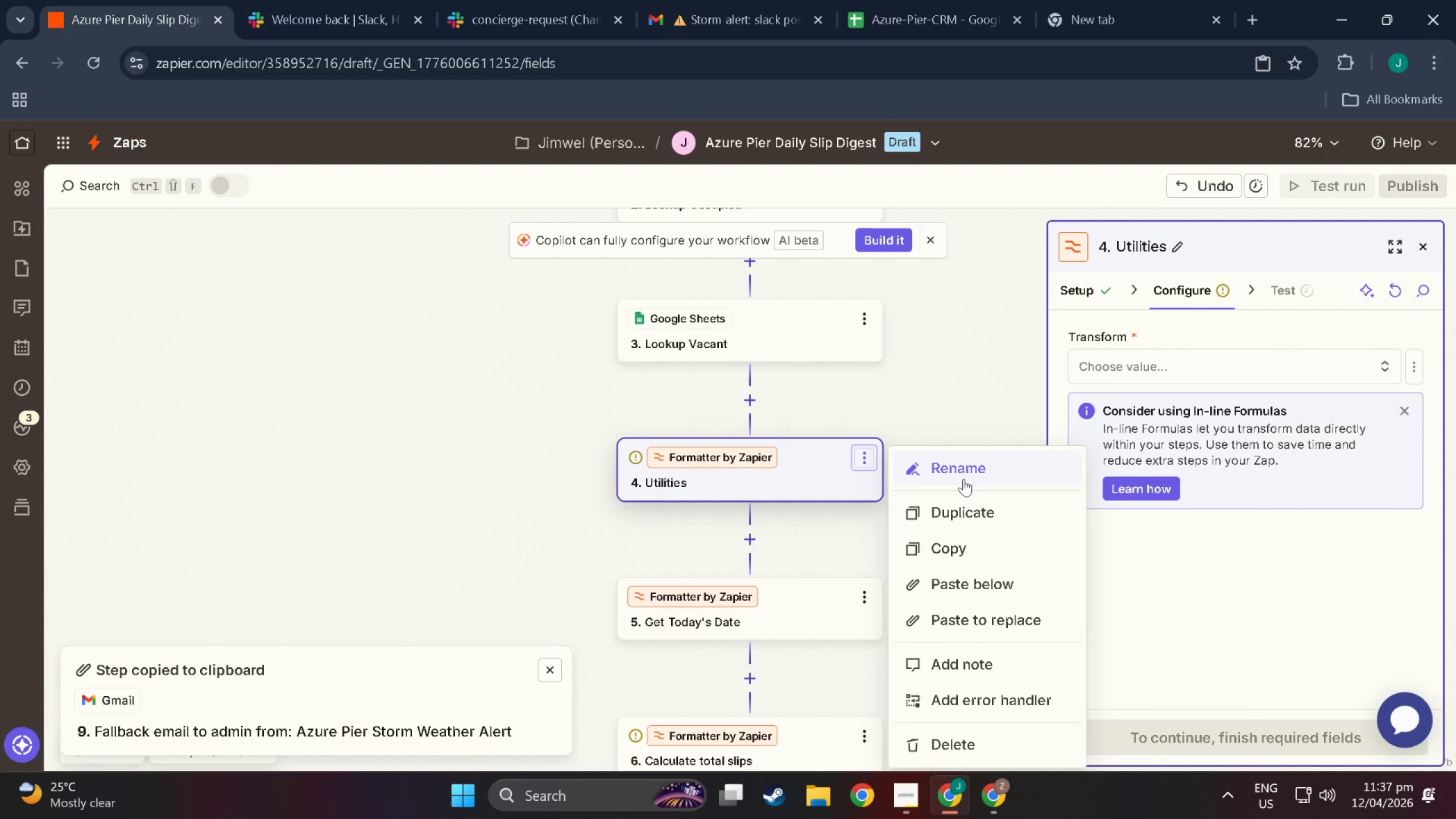 
left_click([757, 455])
 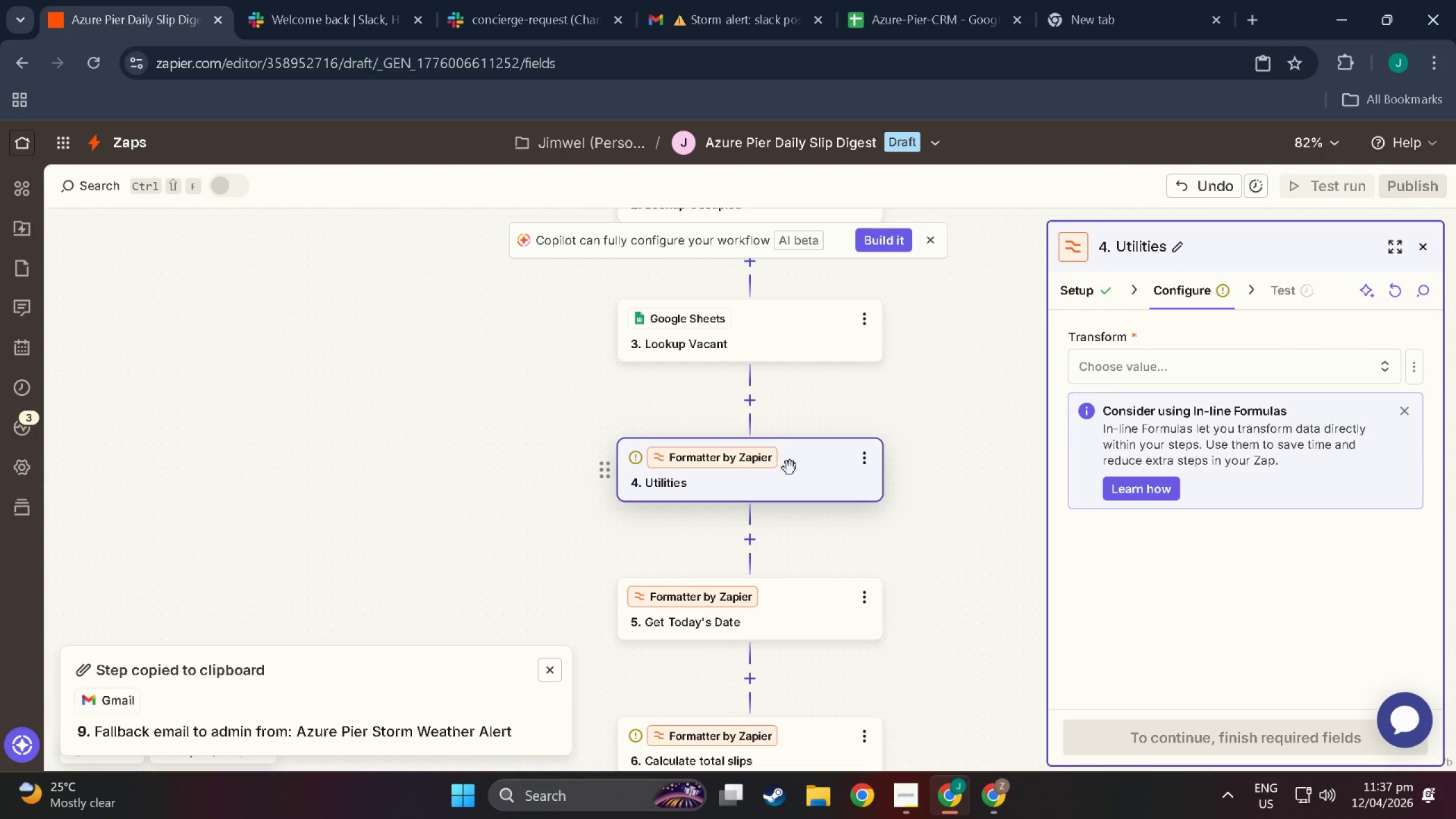 
left_click([805, 471])
 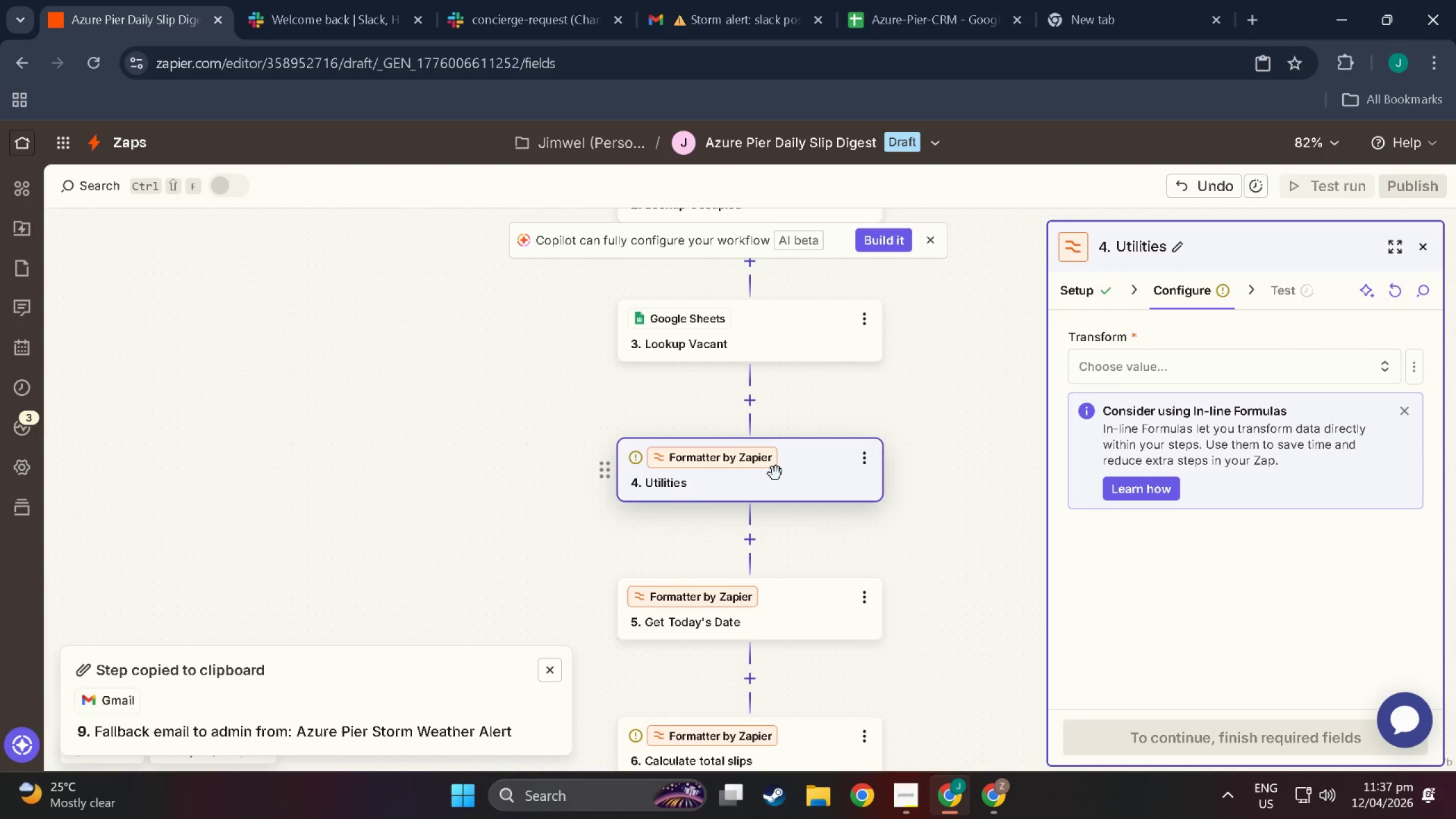 
scroll: coordinate [972, 473], scroll_direction: down, amount: 2.0
 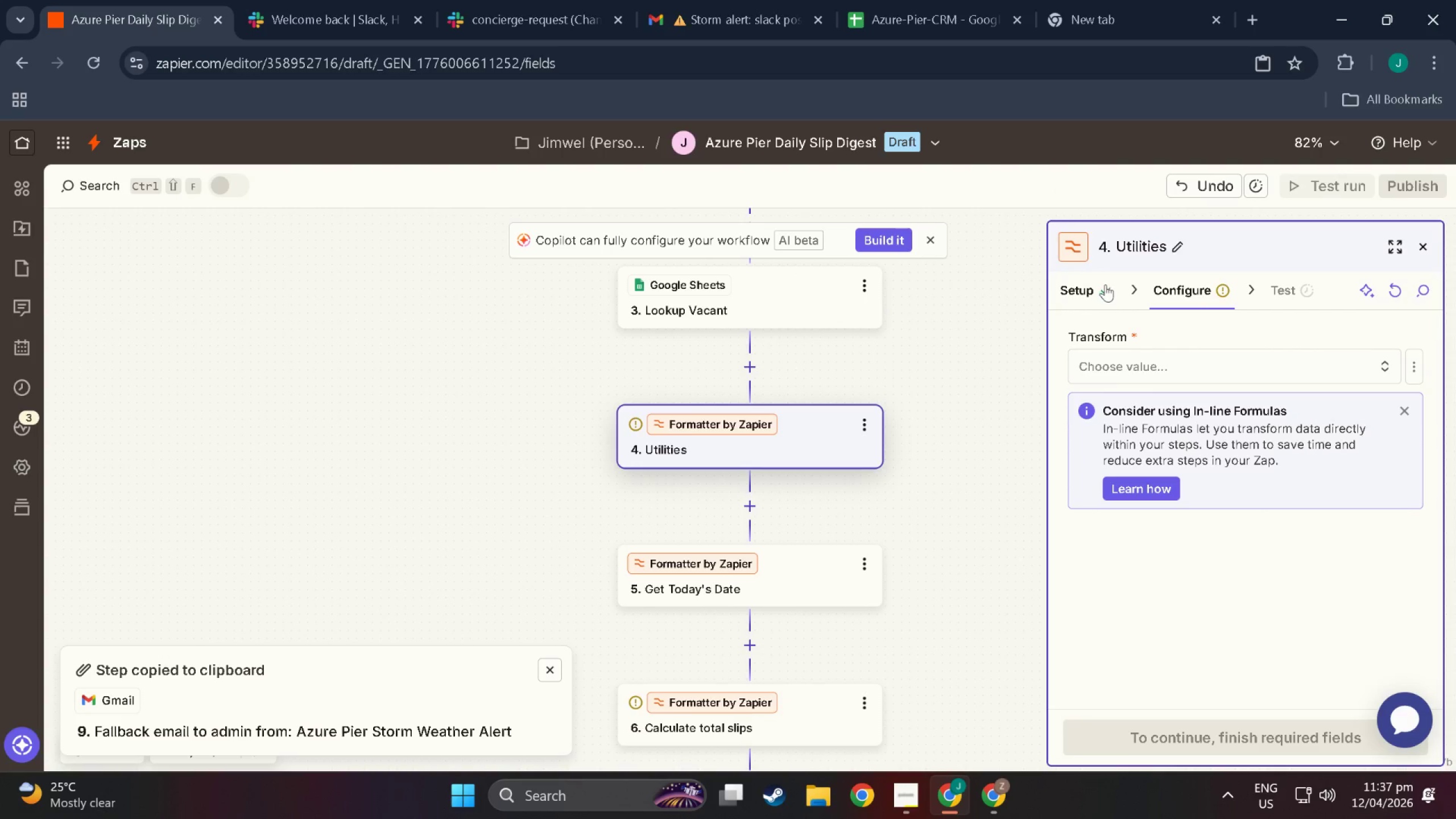 
left_click([1087, 284])
 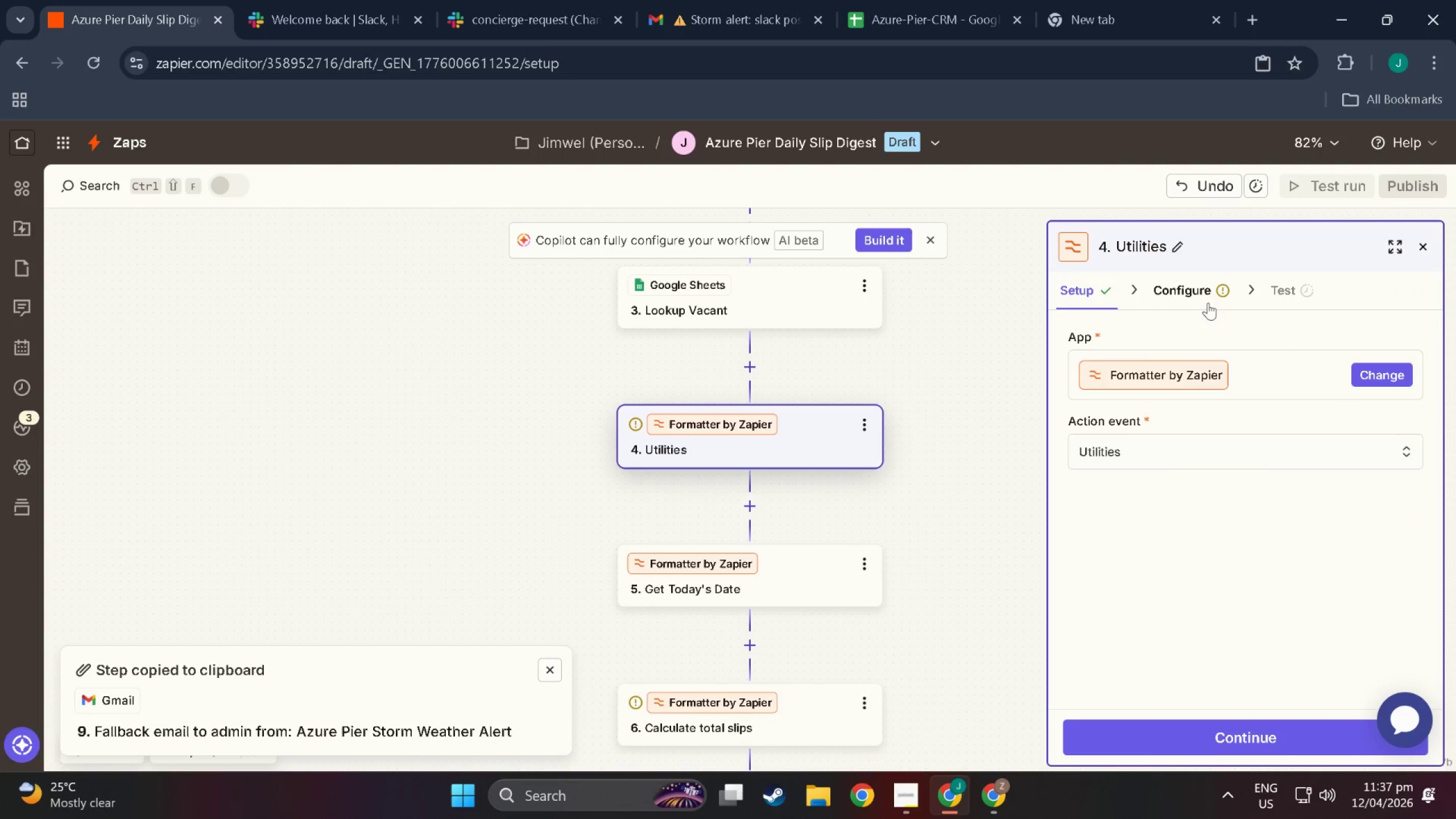 
left_click([1204, 283])
 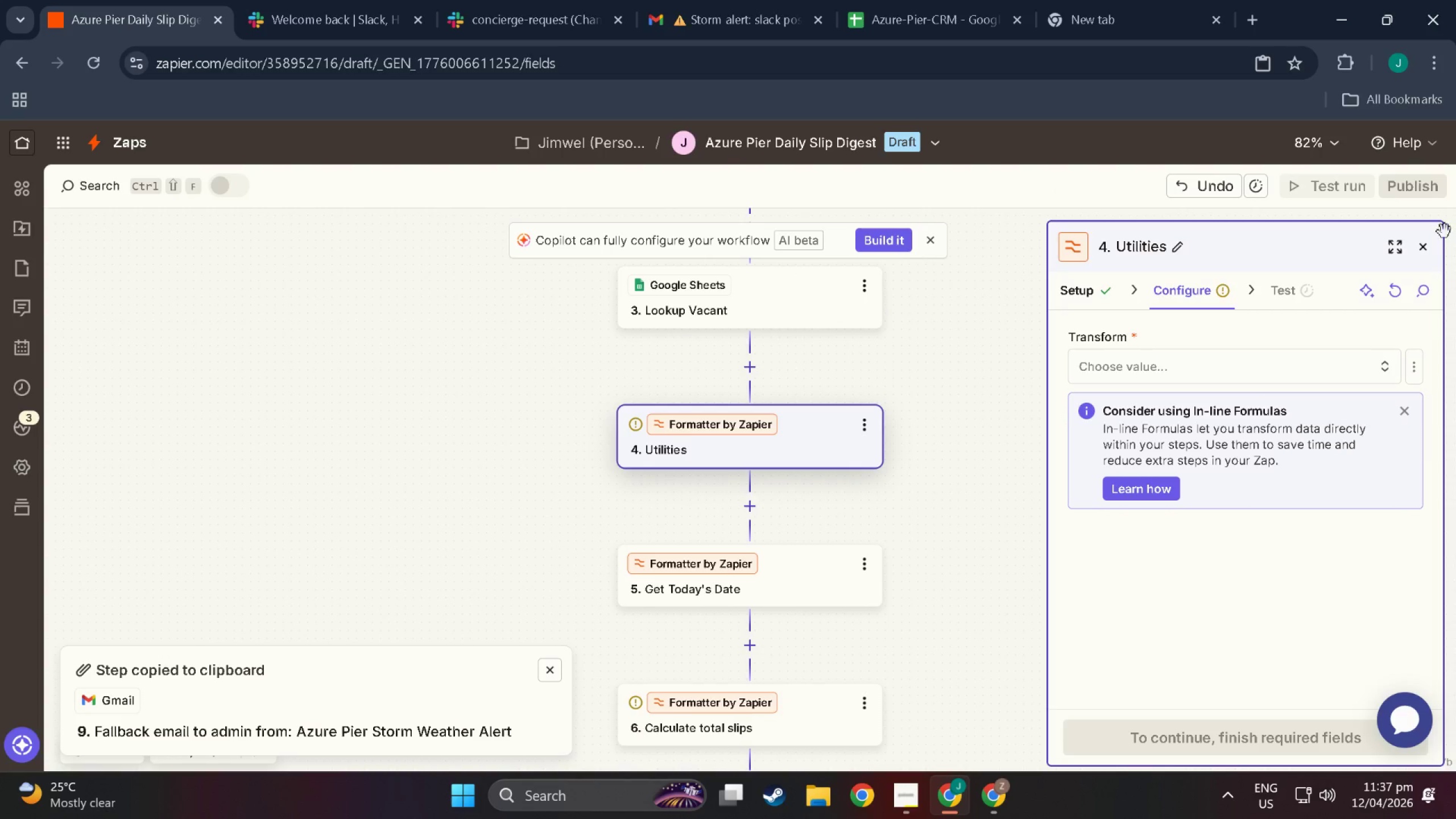 
left_click([1427, 250])
 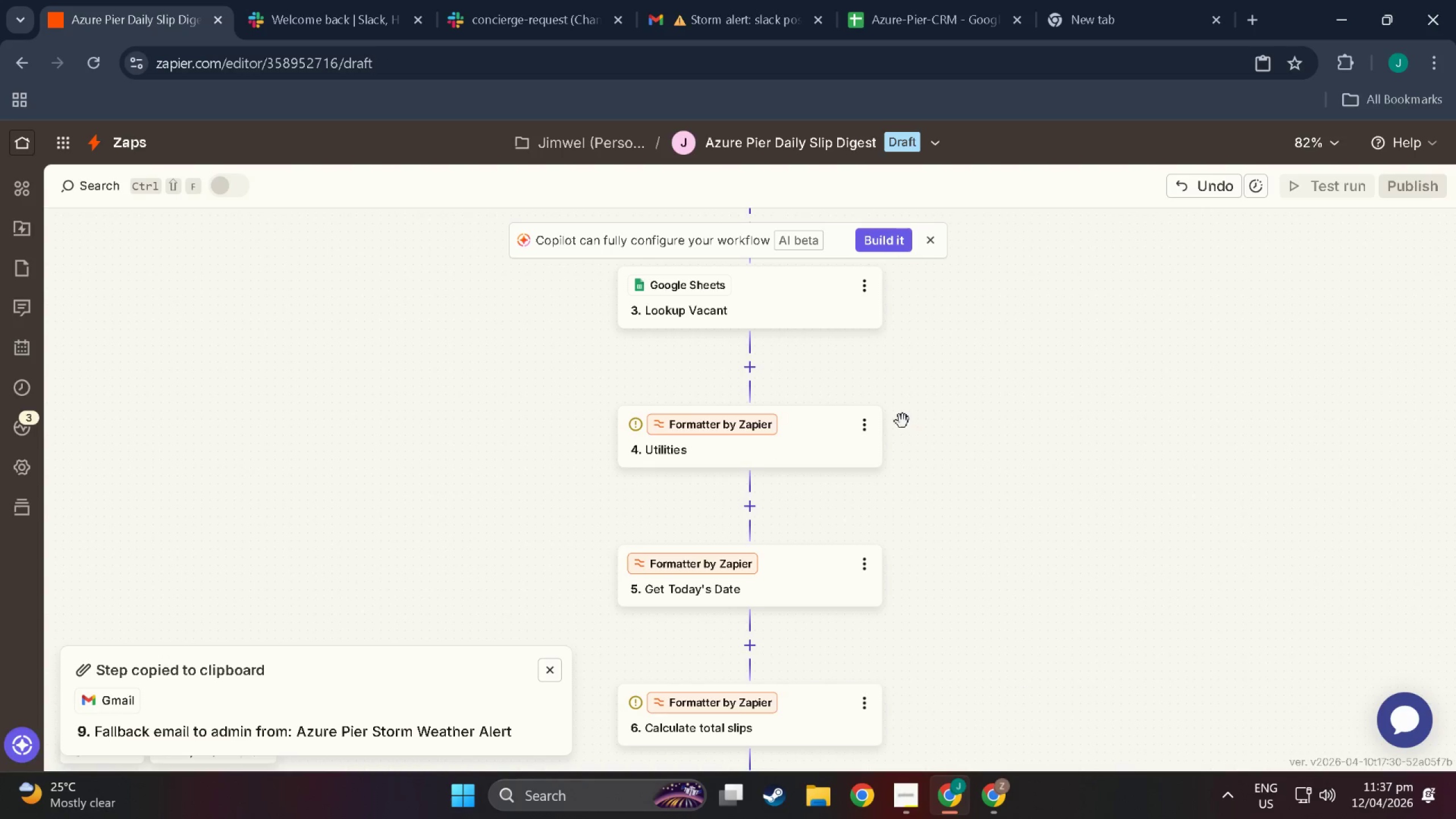 
left_click([863, 421])
 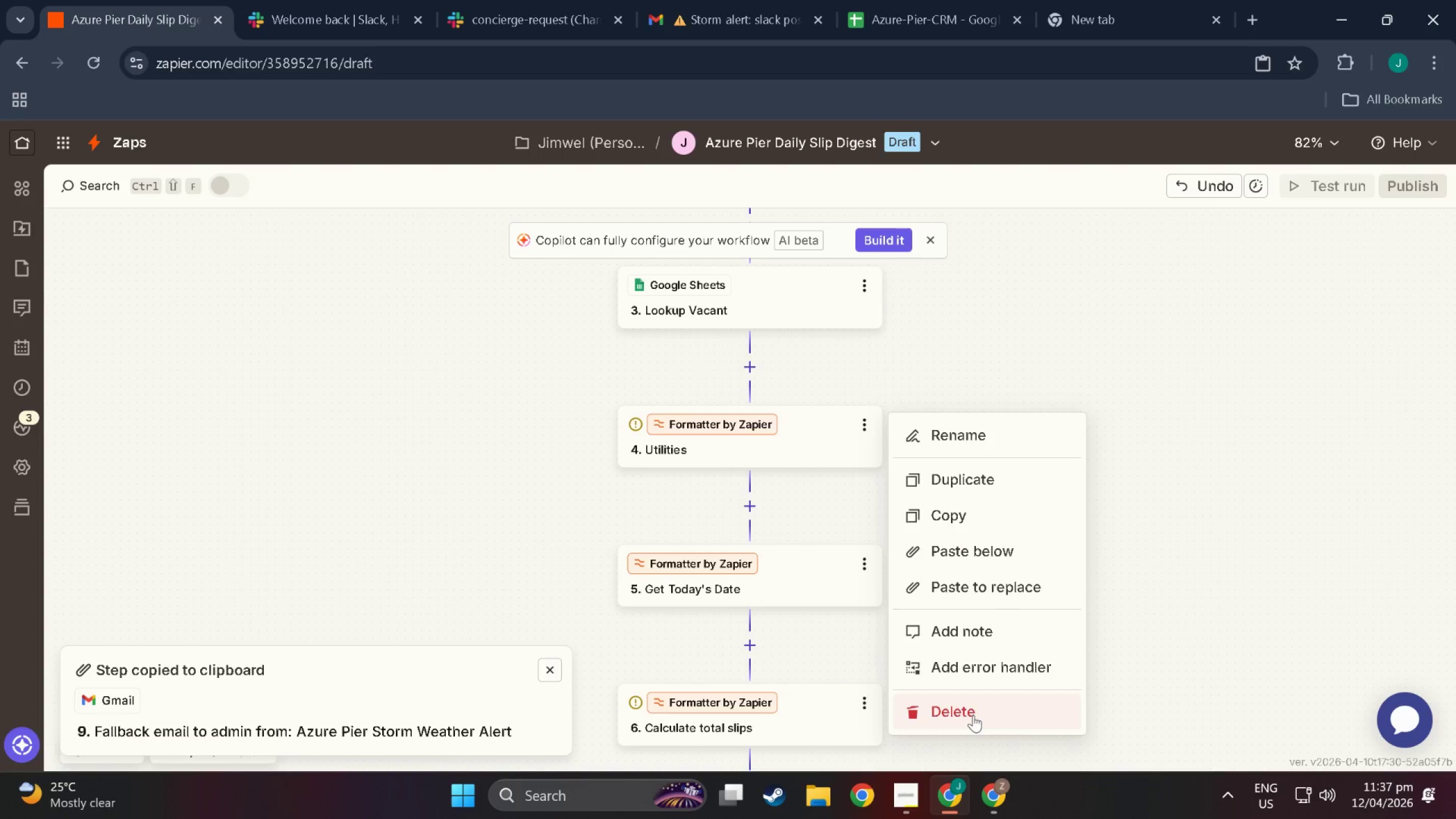 
double_click([973, 715])
 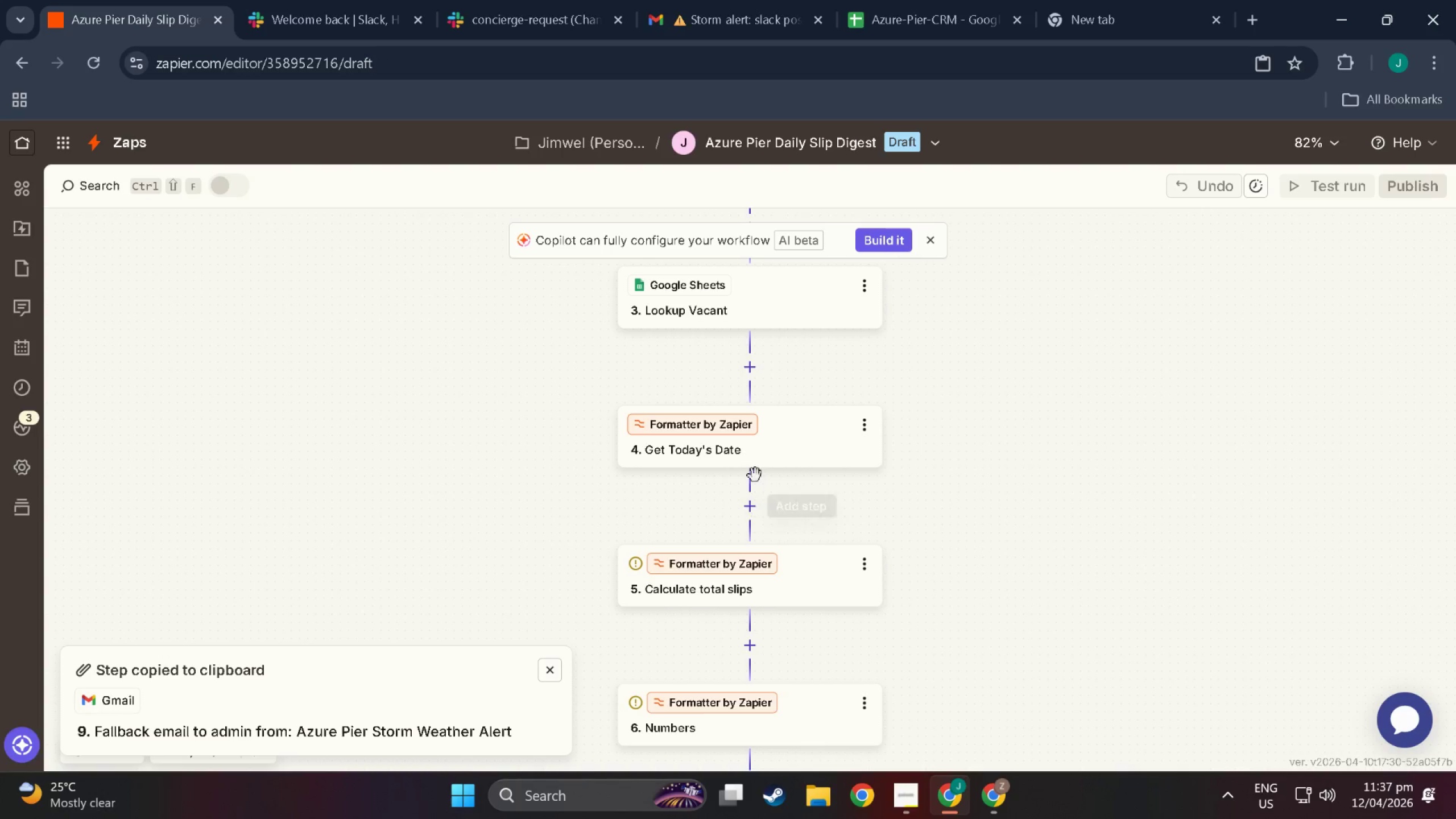 
scroll: coordinate [751, 579], scroll_direction: down, amount: 10.0
 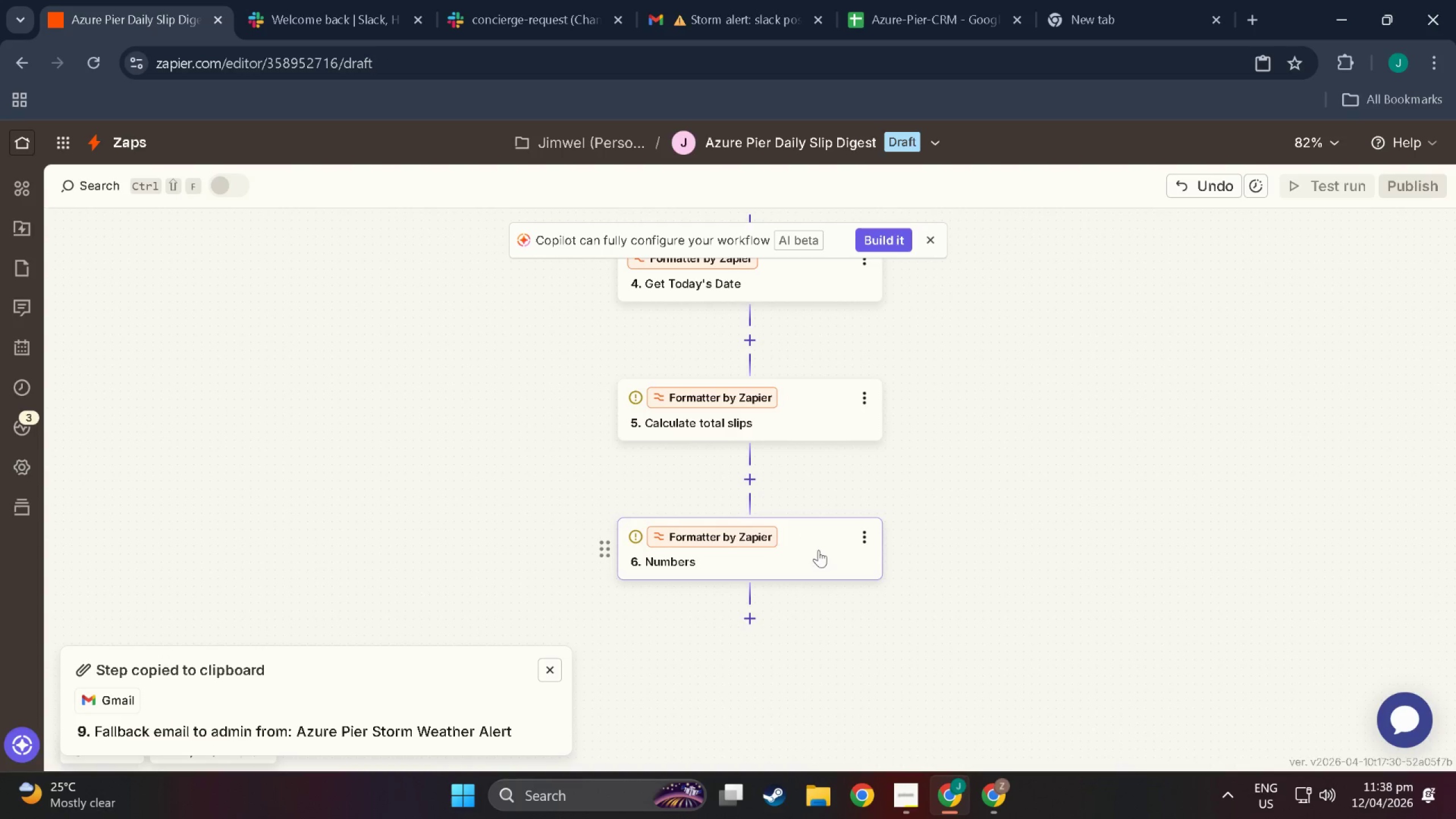 
double_click([818, 550])
 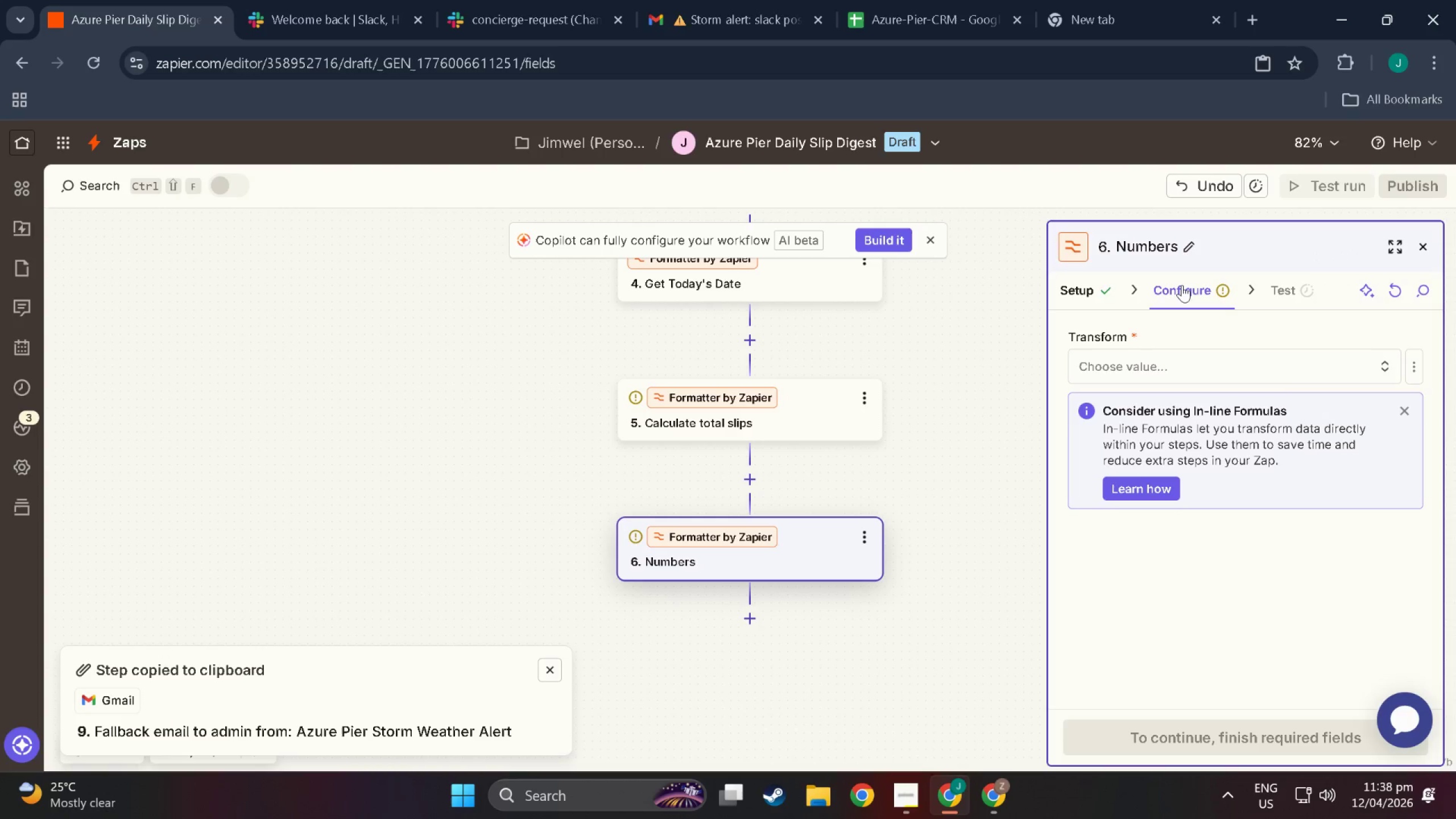 
left_click([1182, 285])
 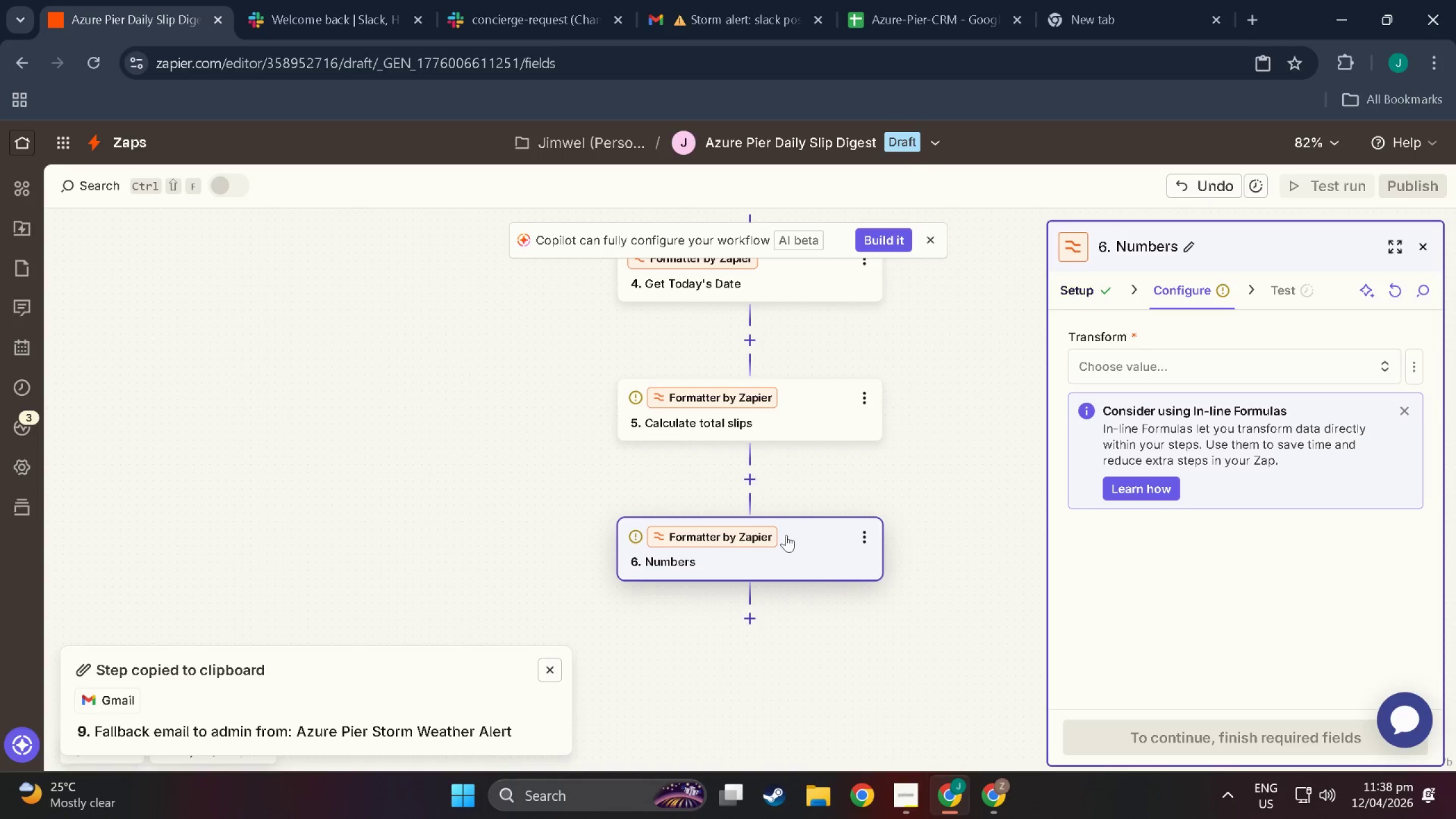 
scroll: coordinate [738, 452], scroll_direction: none, amount: 0.0
 